 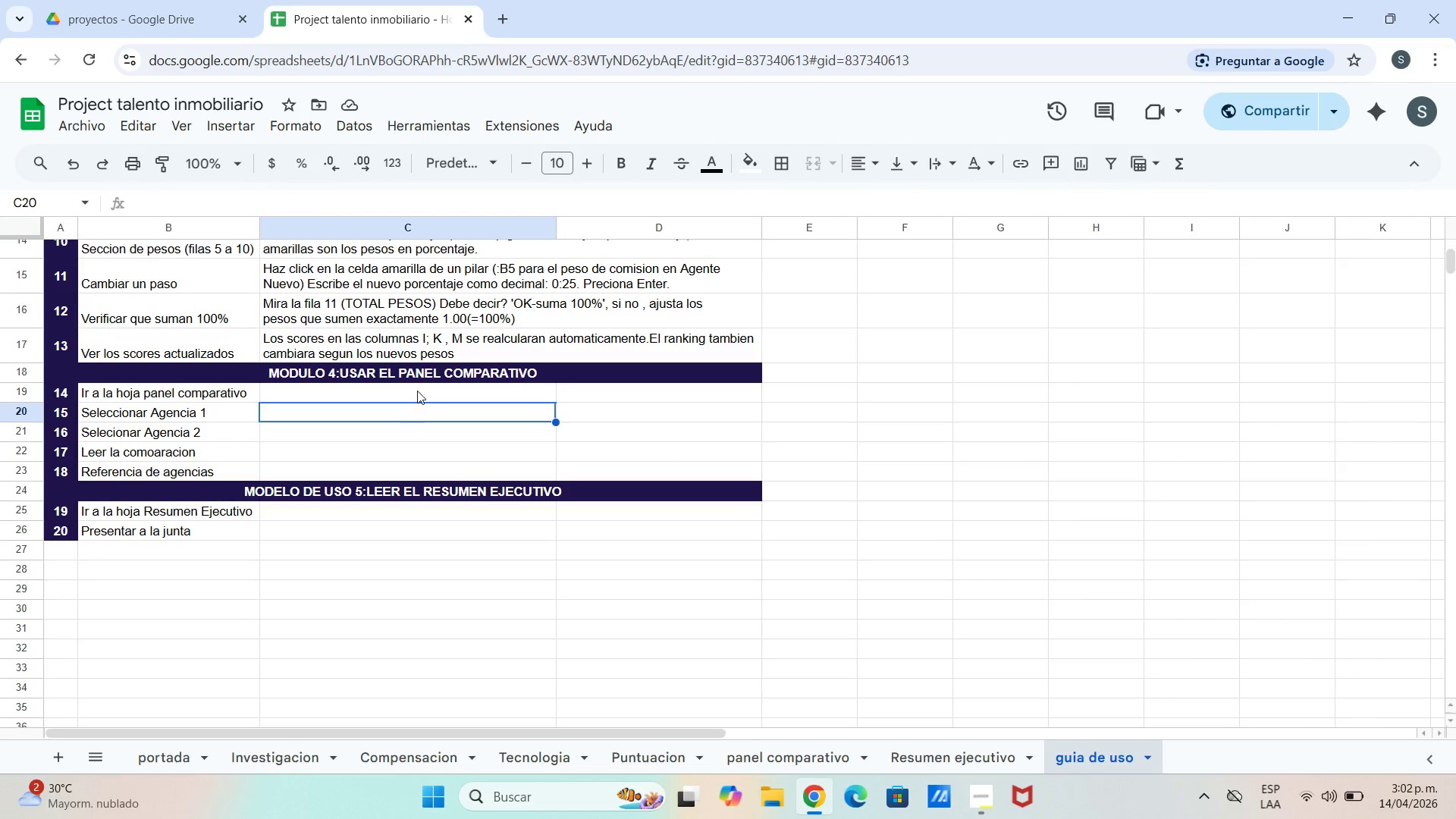 
triple_click([430, 400])
 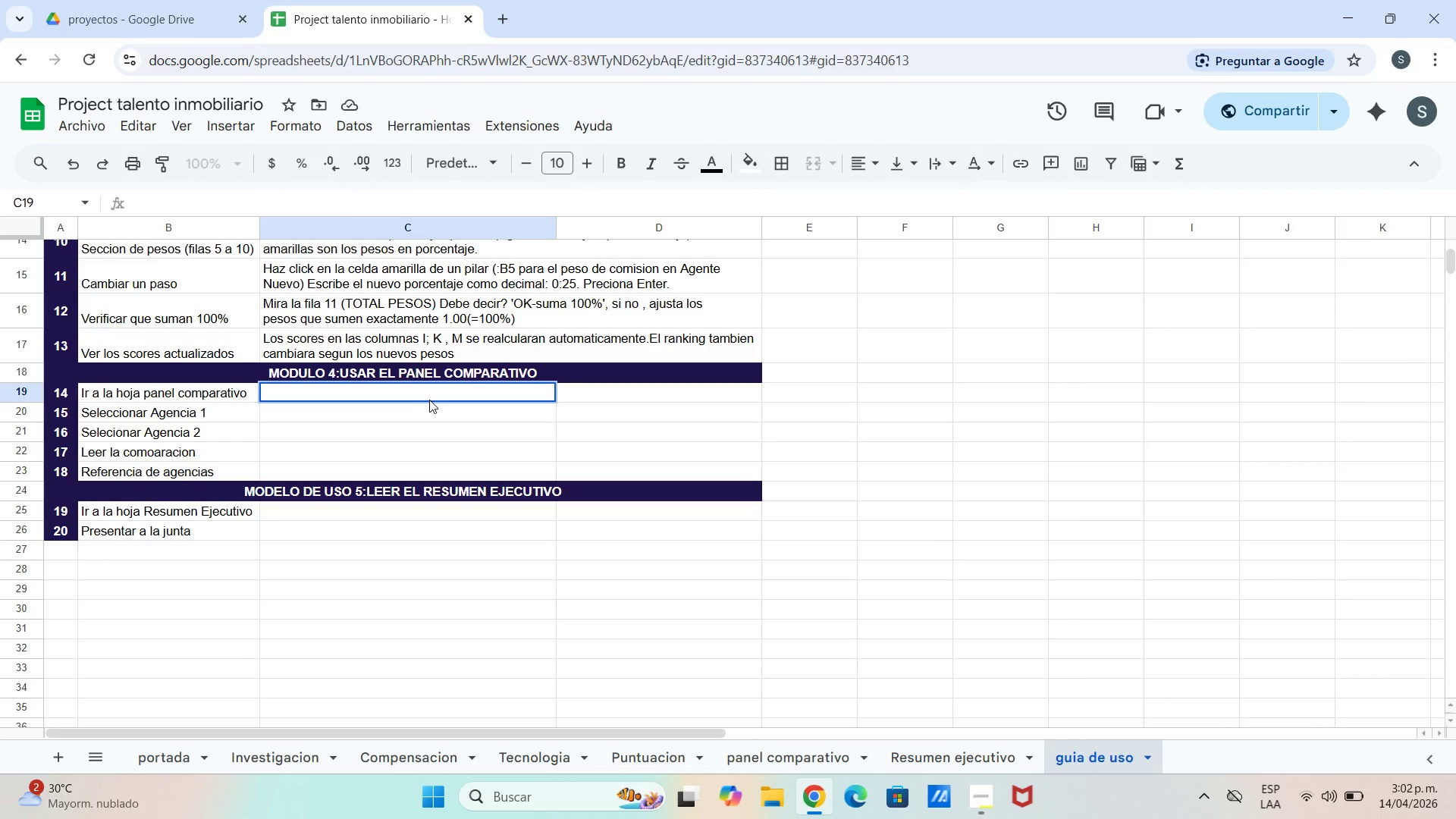 
left_click_drag(start_coordinate=[429, 399], to_coordinate=[651, 451])
 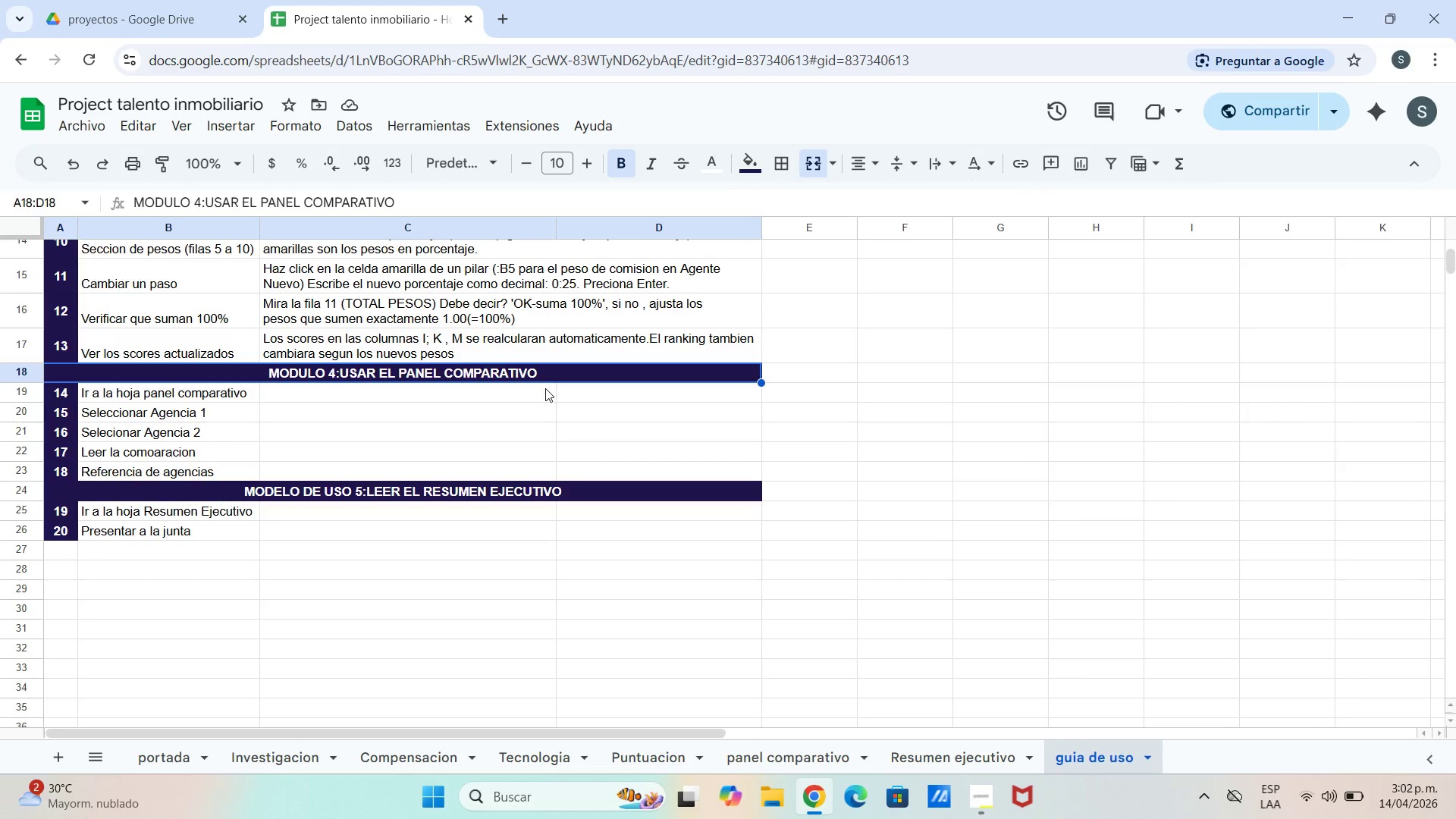 
left_click_drag(start_coordinate=[546, 389], to_coordinate=[645, 472])
 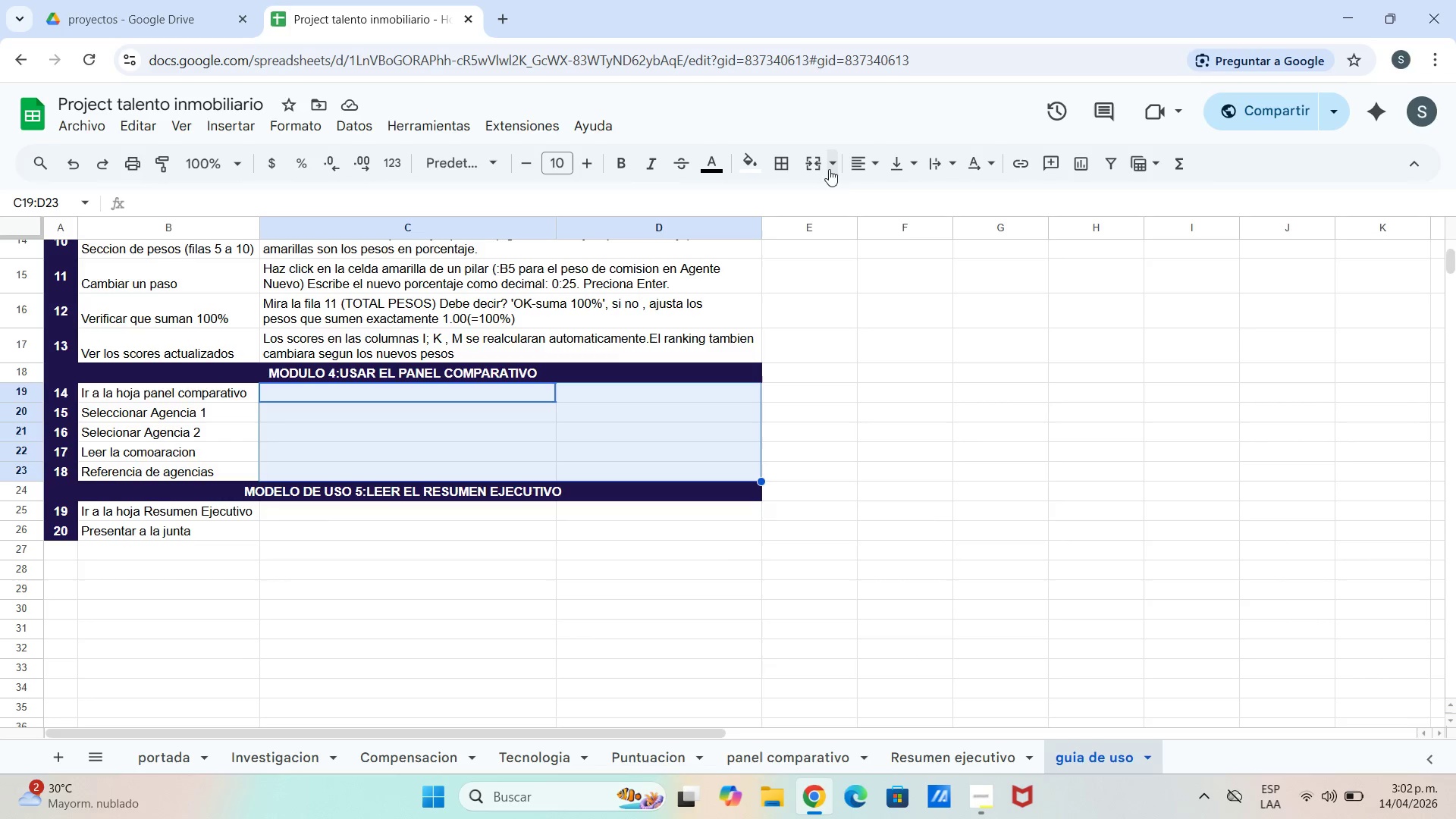 
left_click([839, 168])
 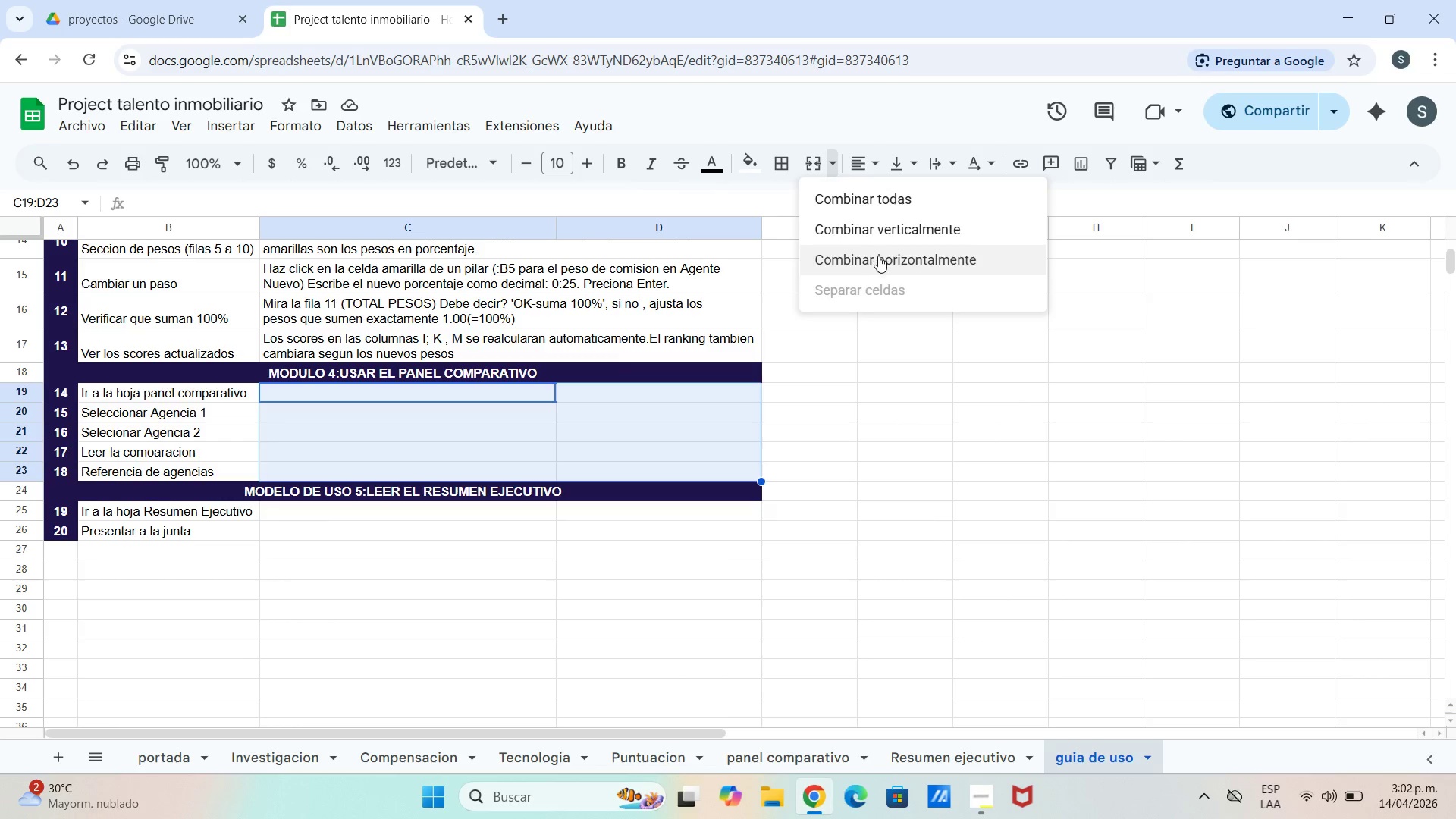 
left_click([878, 256])
 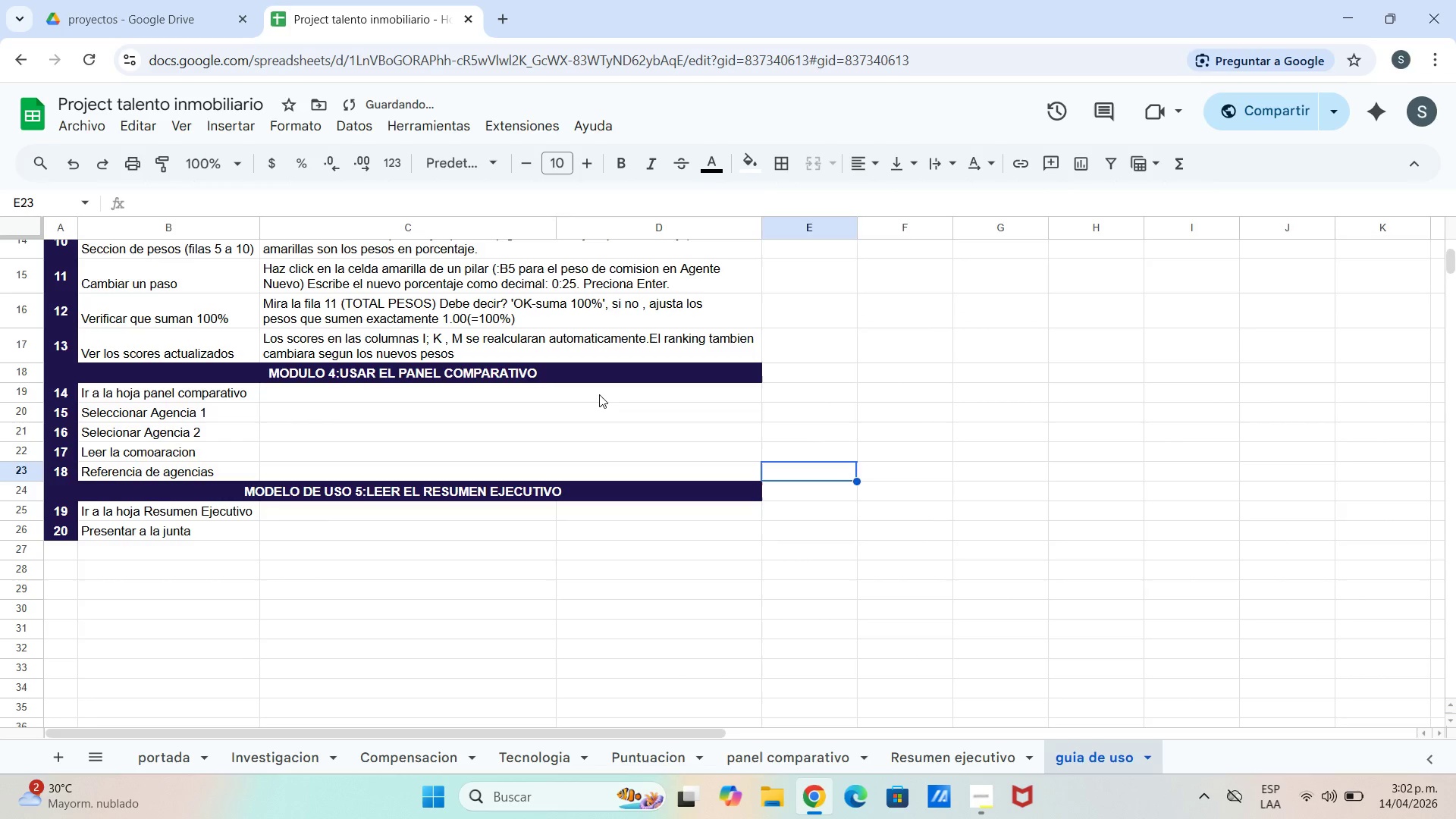 
double_click([599, 394])
 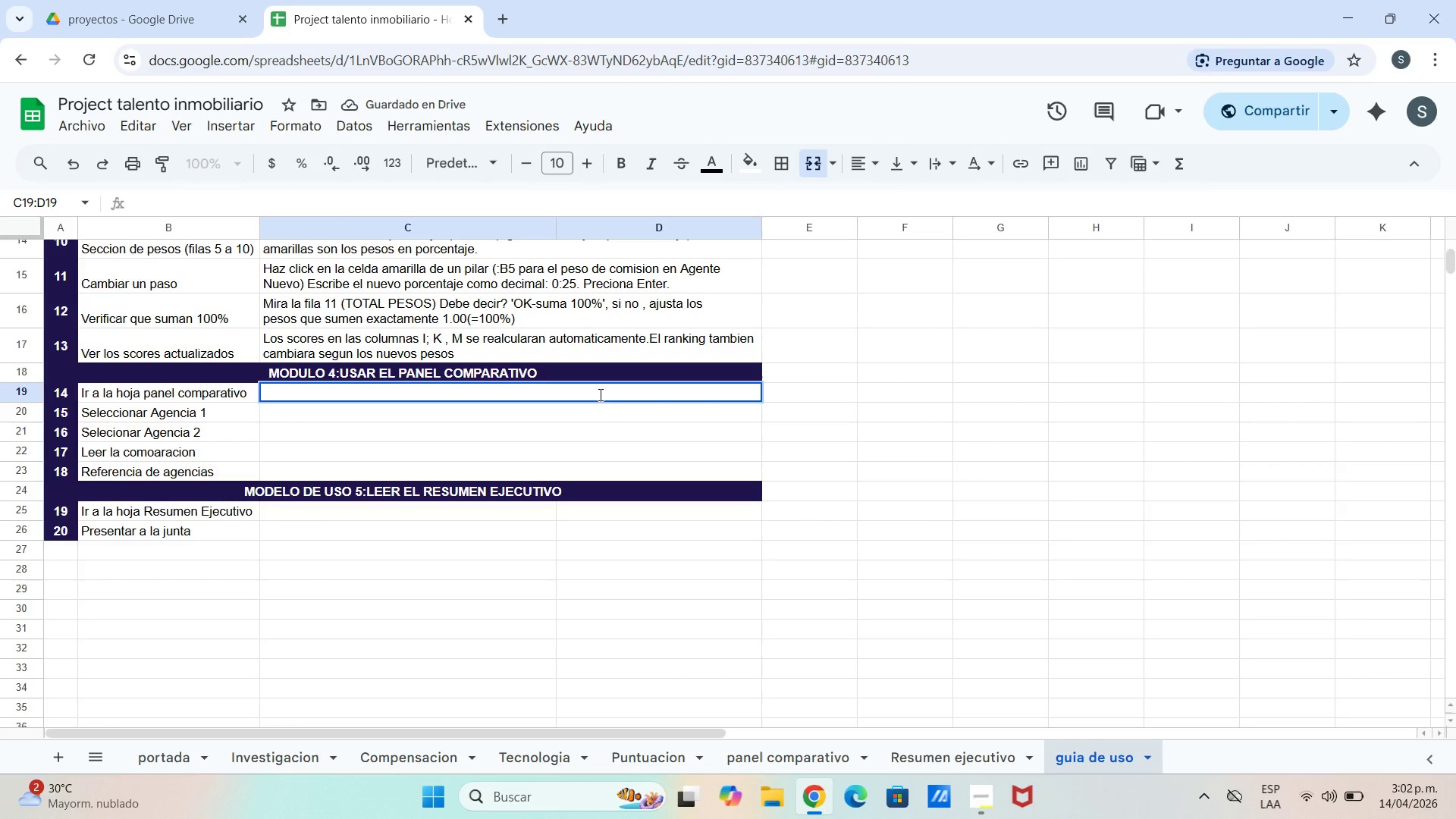 
type(Haz click en la pesta`a [Panel comparativo[)
 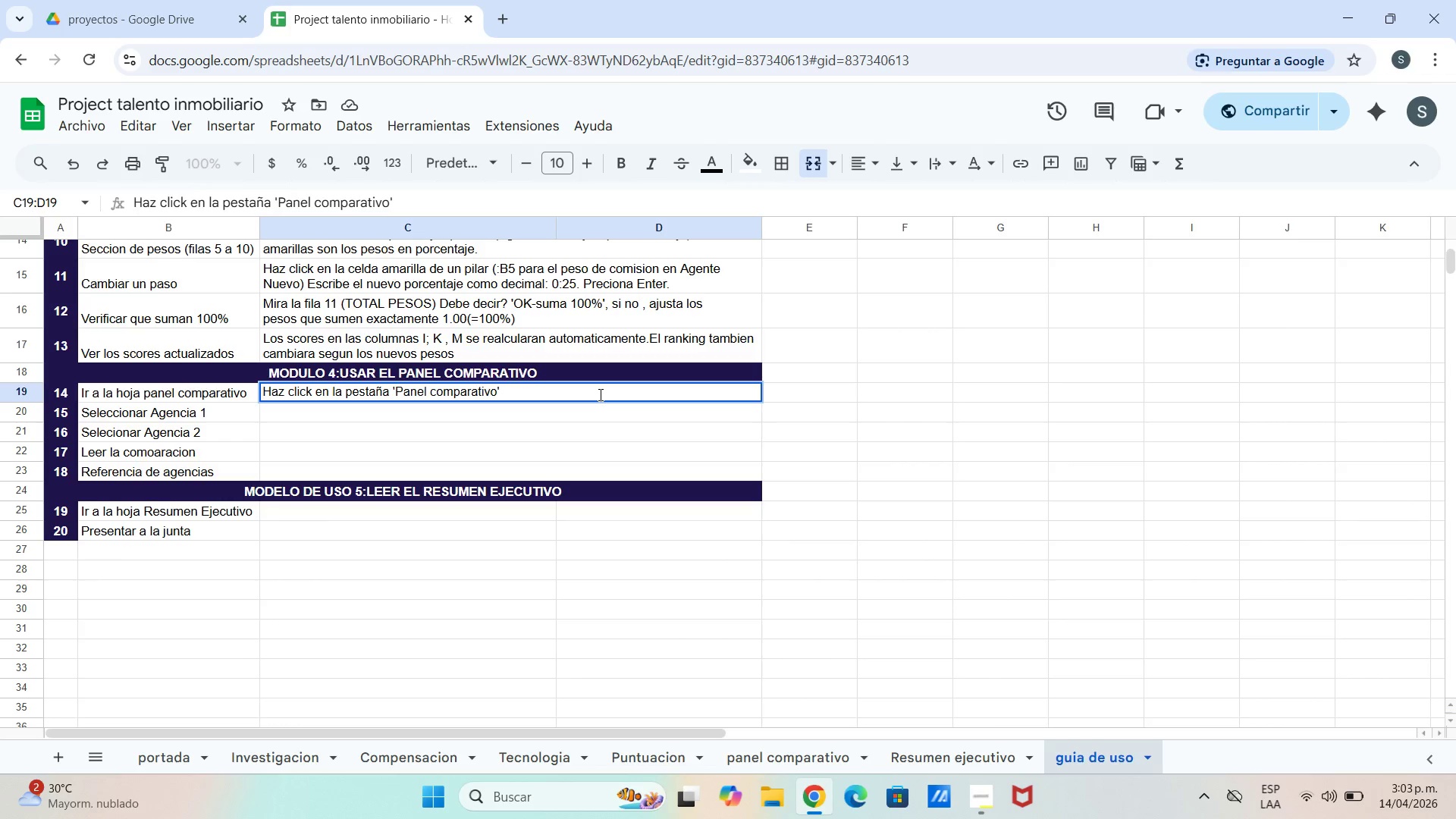 
key(Enter)
 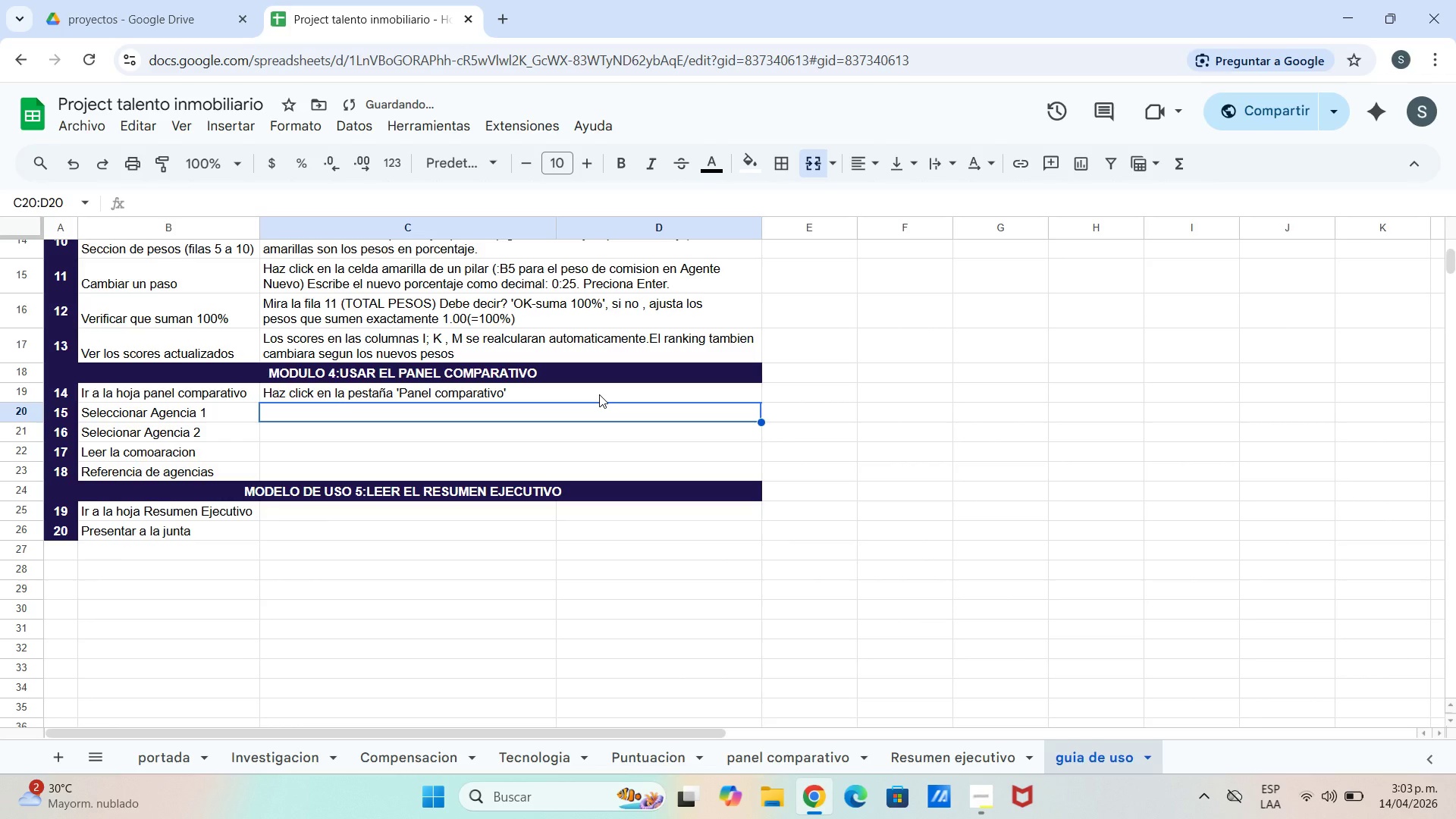 
type(Haz click en la celda A4 *grande )
key(Backspace)
type(, o)
key(Backspace)
type(con fondo amarillo)
 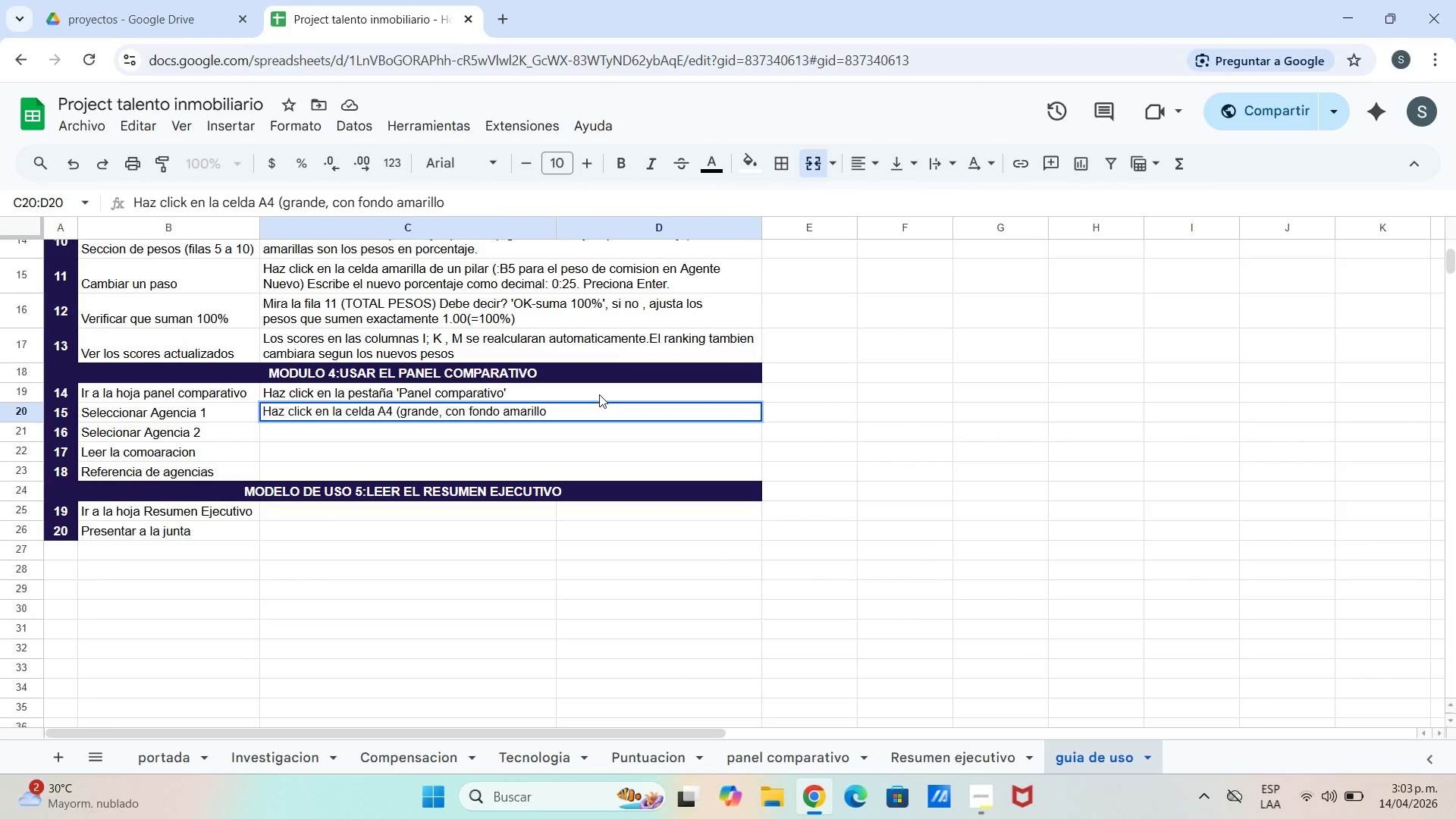 
wait(5.44)
 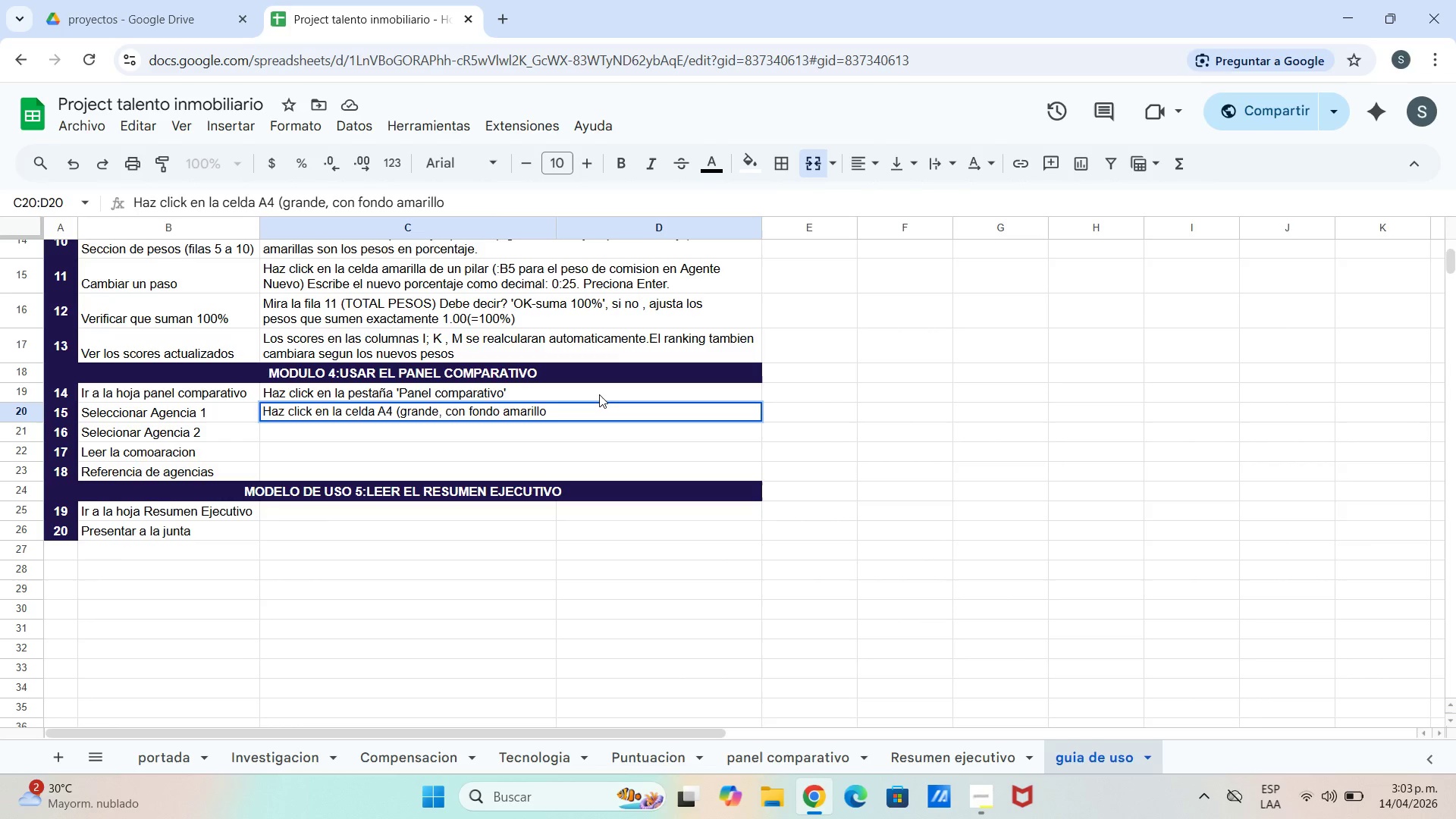 
type(, al a)
key(Backspace)
key(Backspace)
key(Backspace)
type( laizqui)
key(Backspace)
type(ierda)
 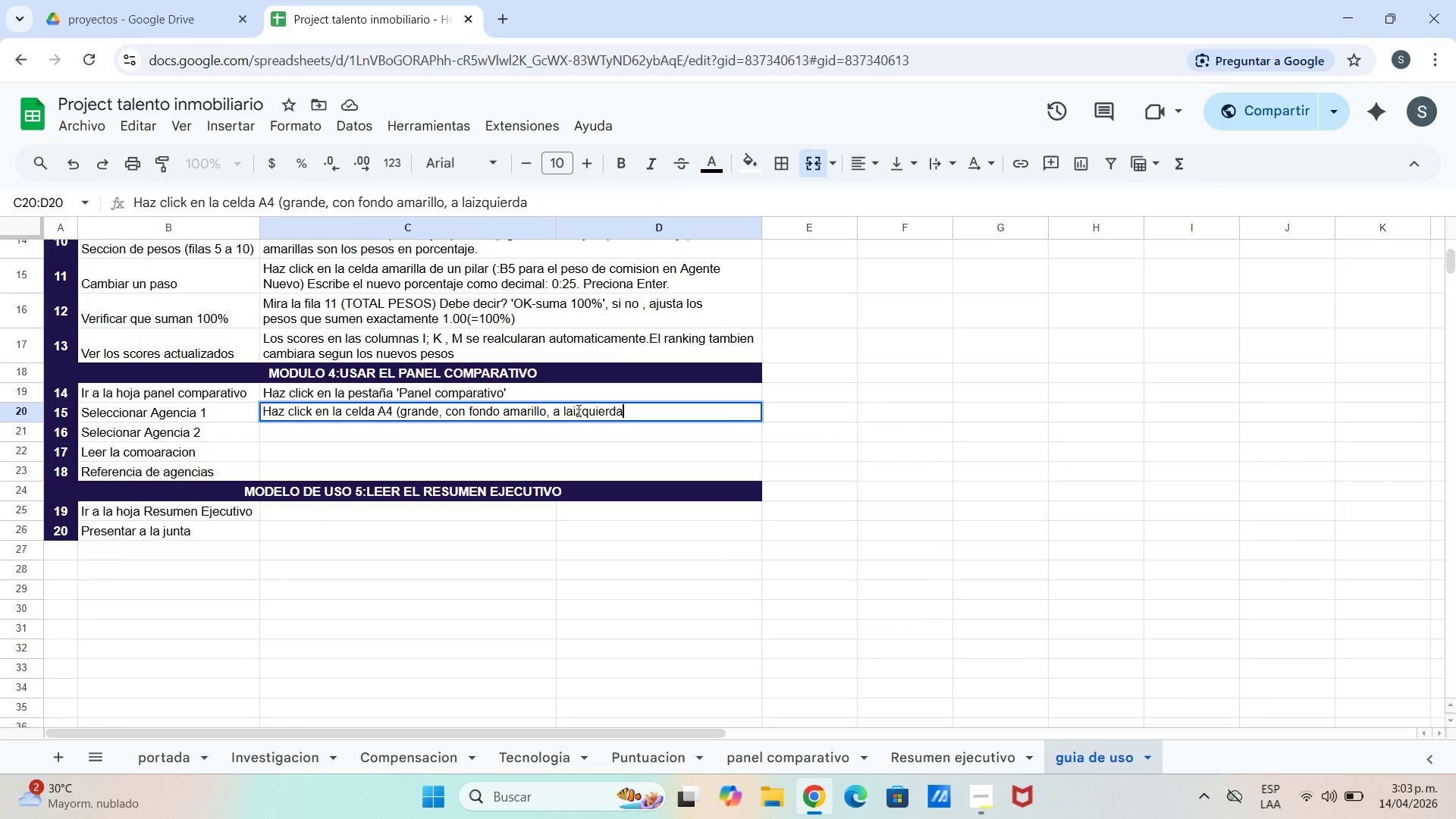 
left_click([577, 410])
 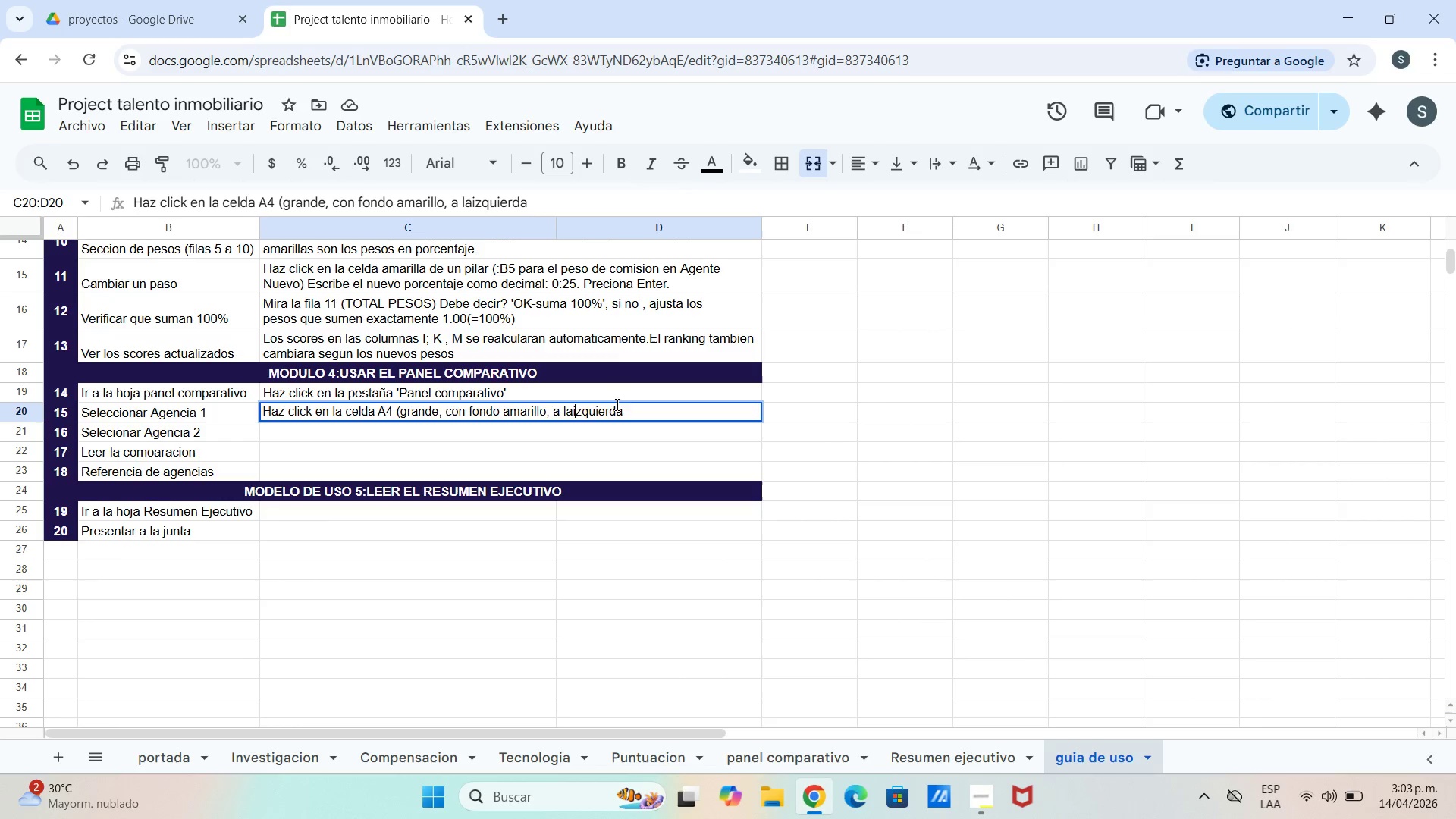 
key(Space)
 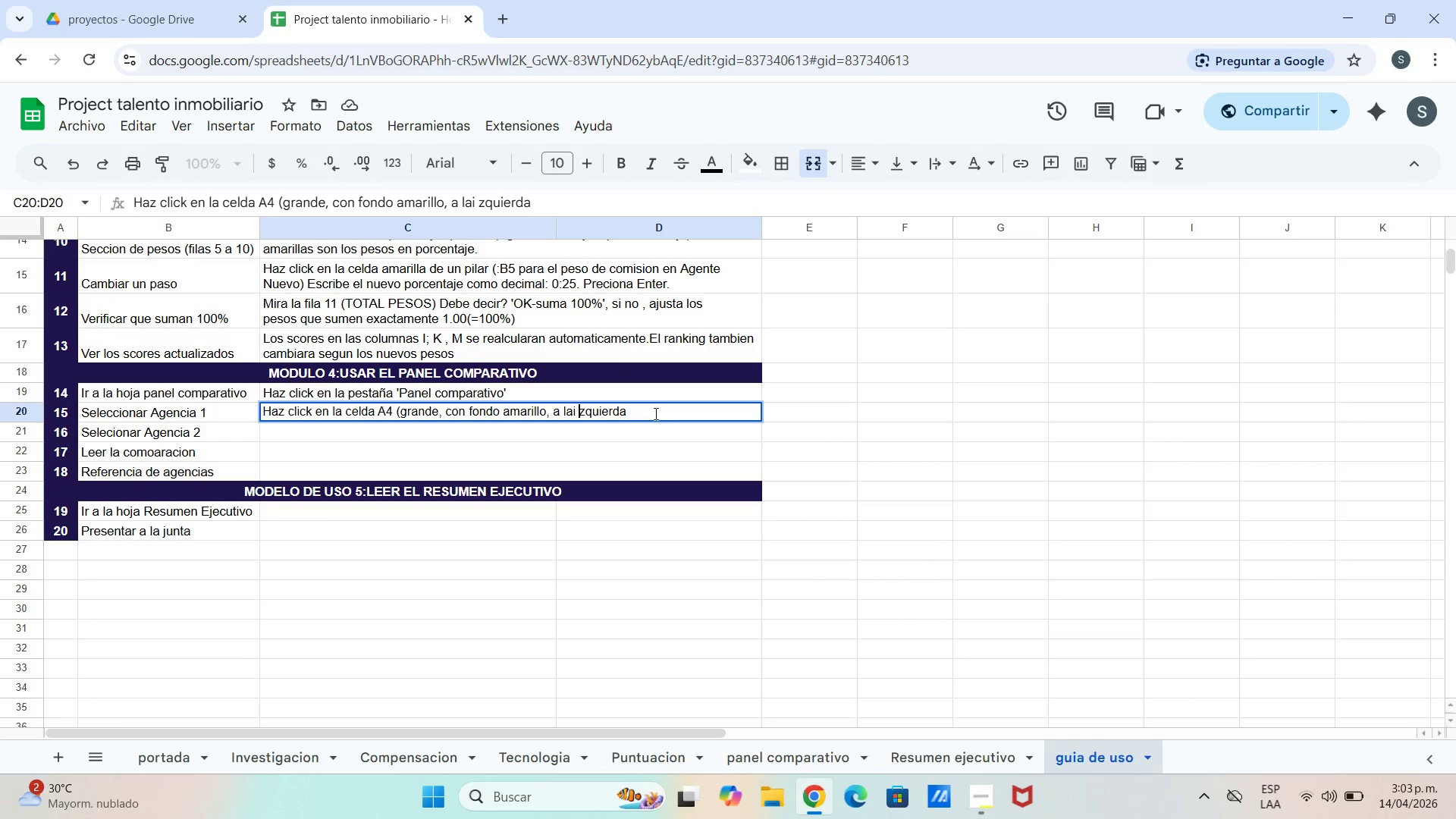 
left_click([656, 410])
 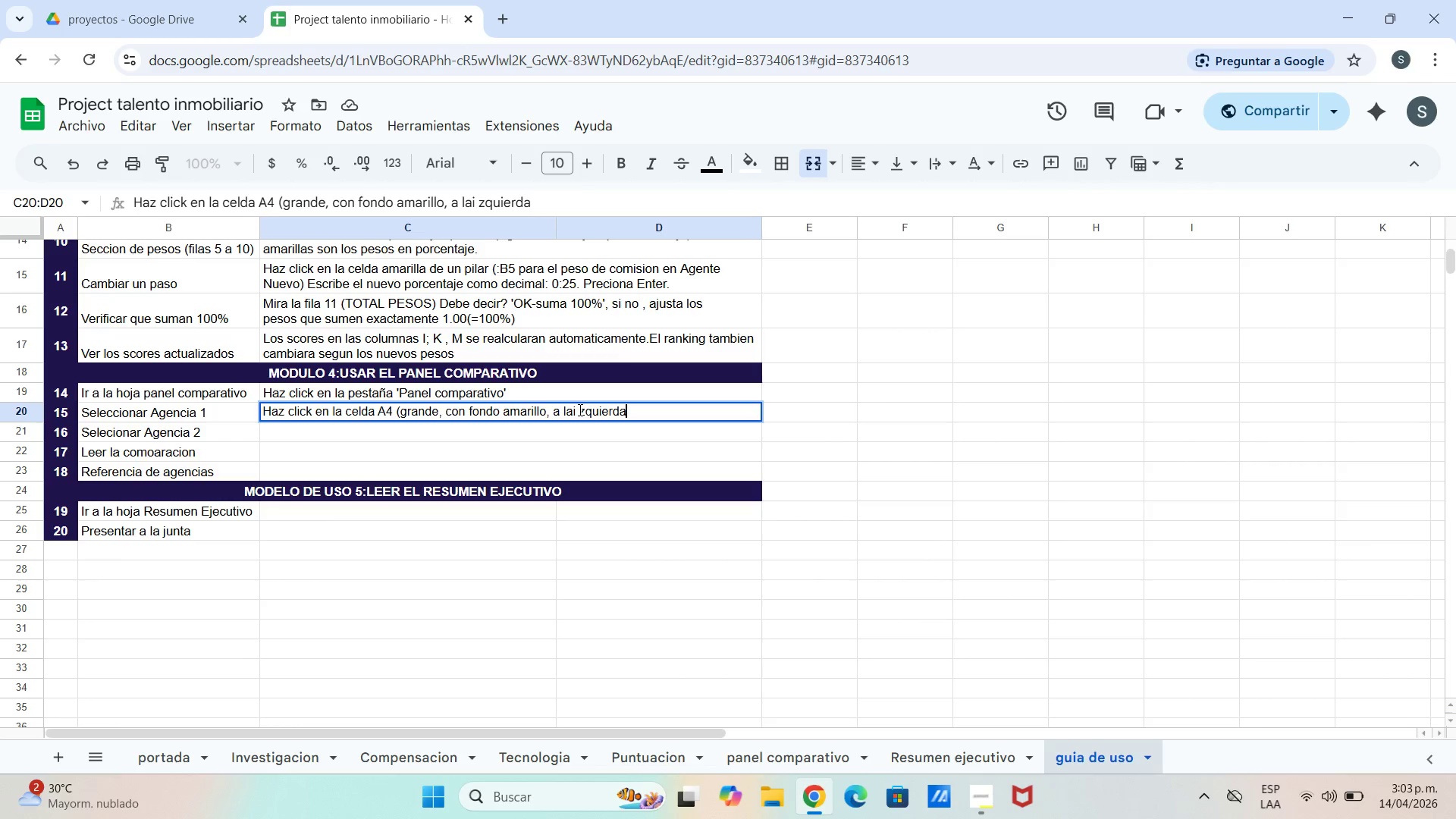 
left_click([579, 410])
 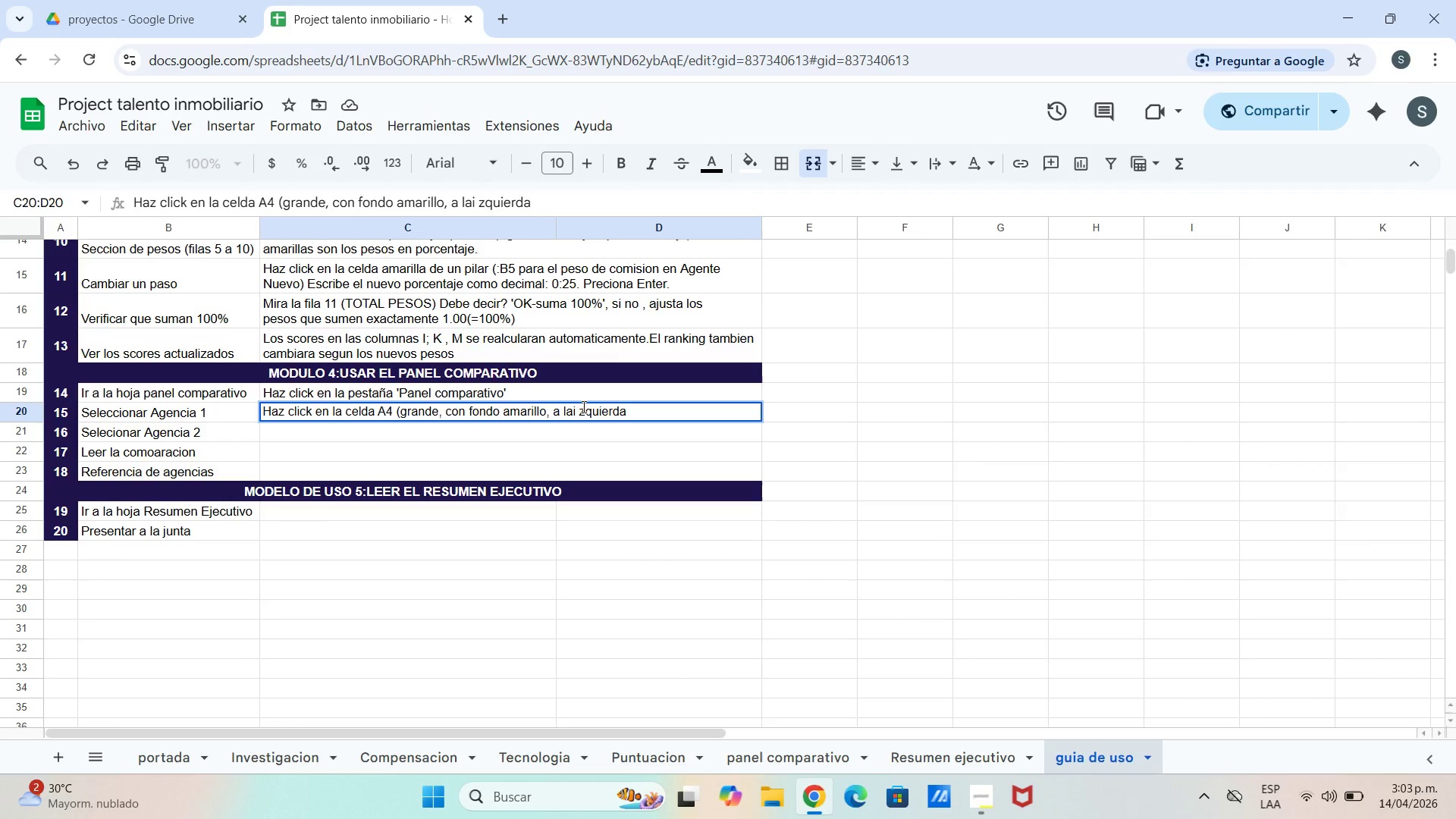 
key(Backspace)
 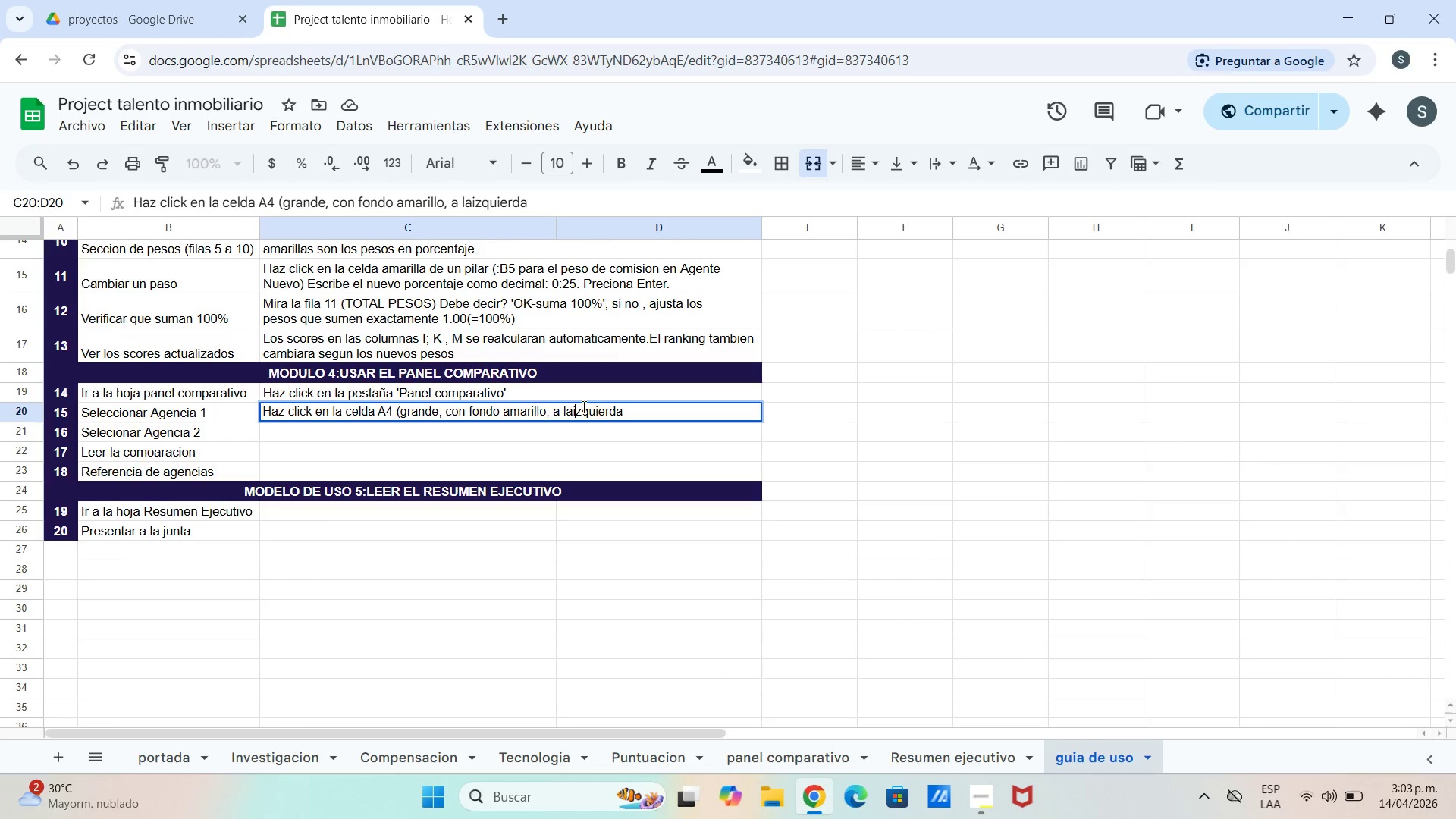 
key(Backspace)
 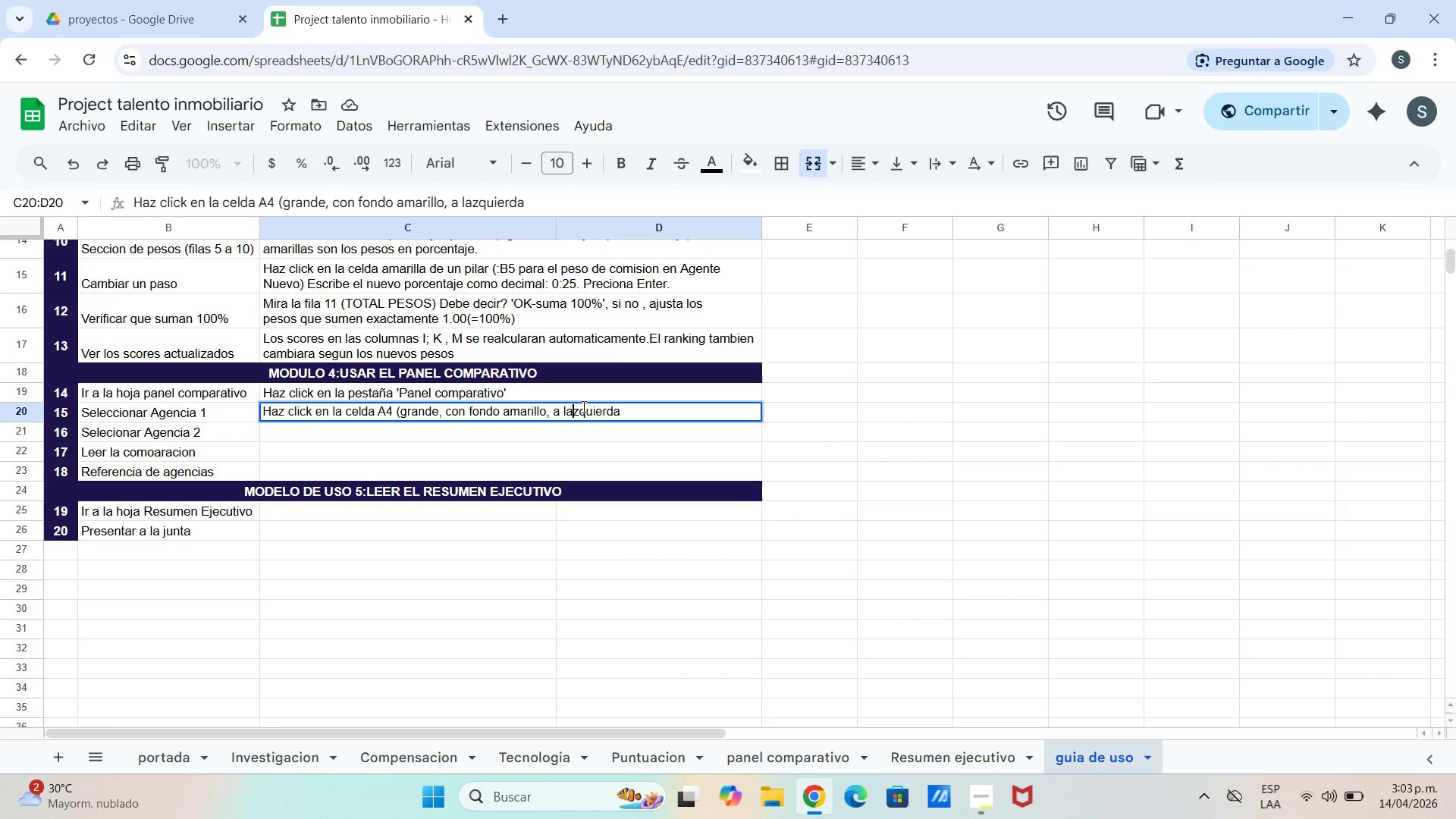 
key(Backspace)
 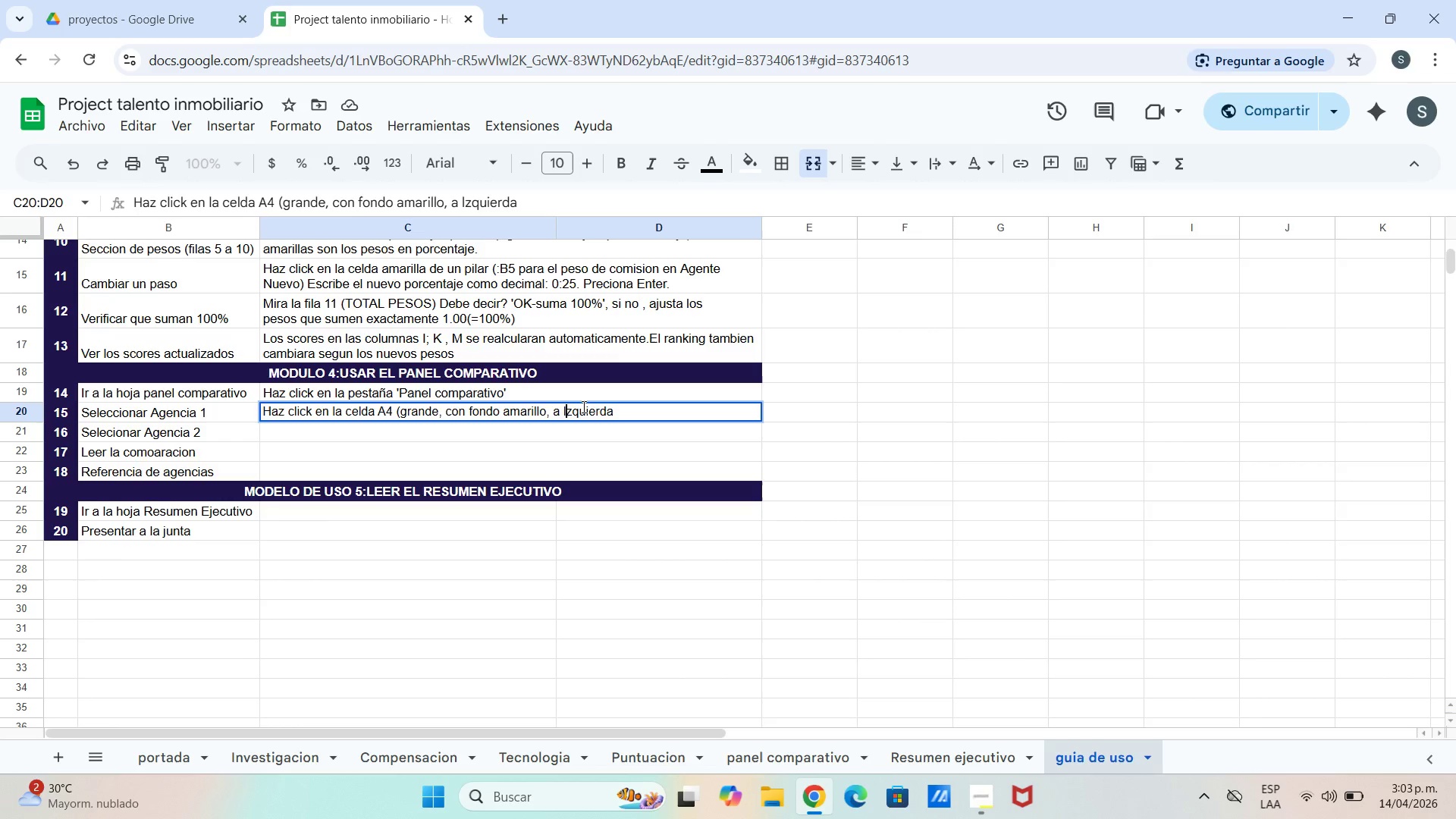 
key(A)
 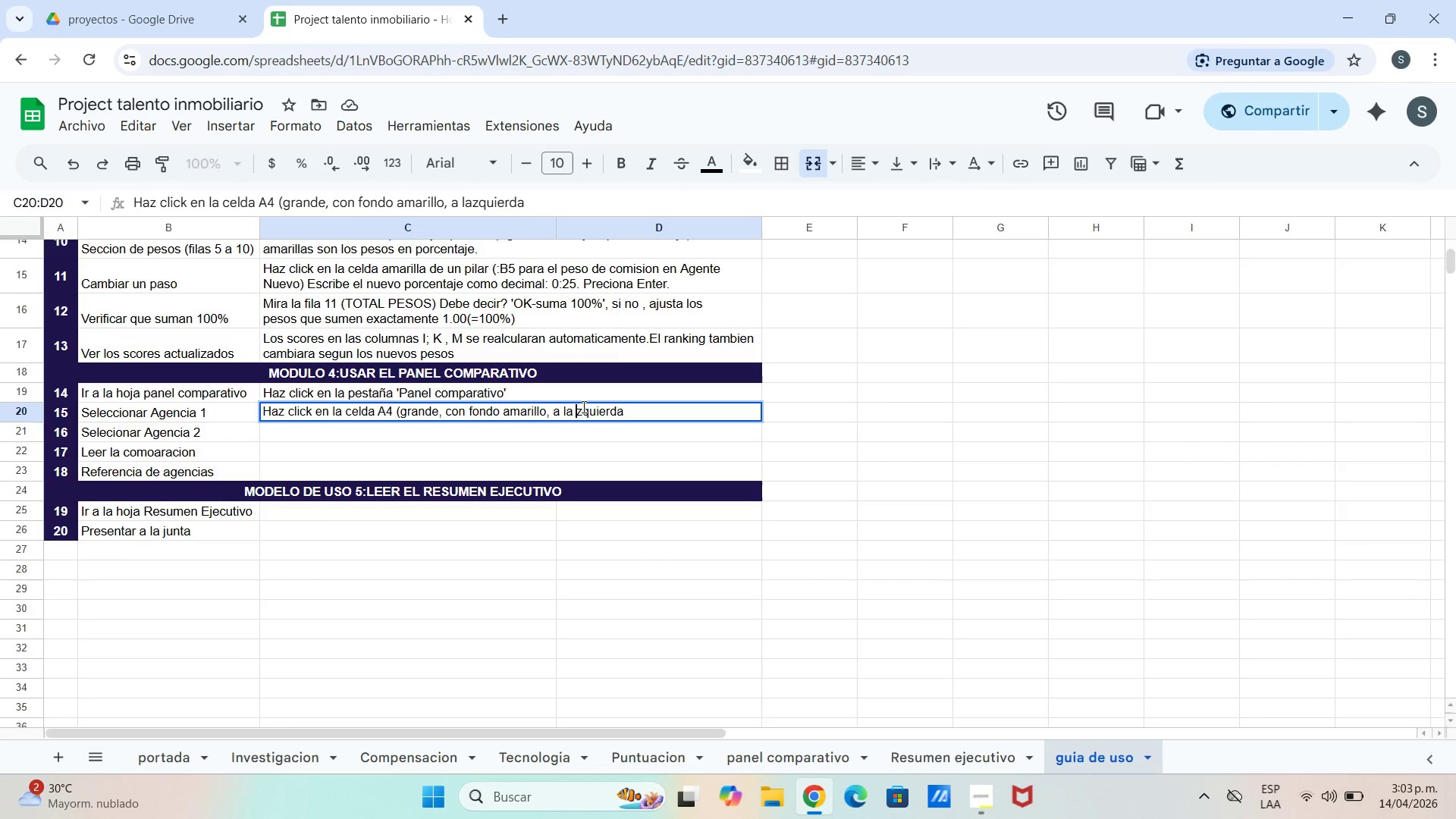 
key(Space)
 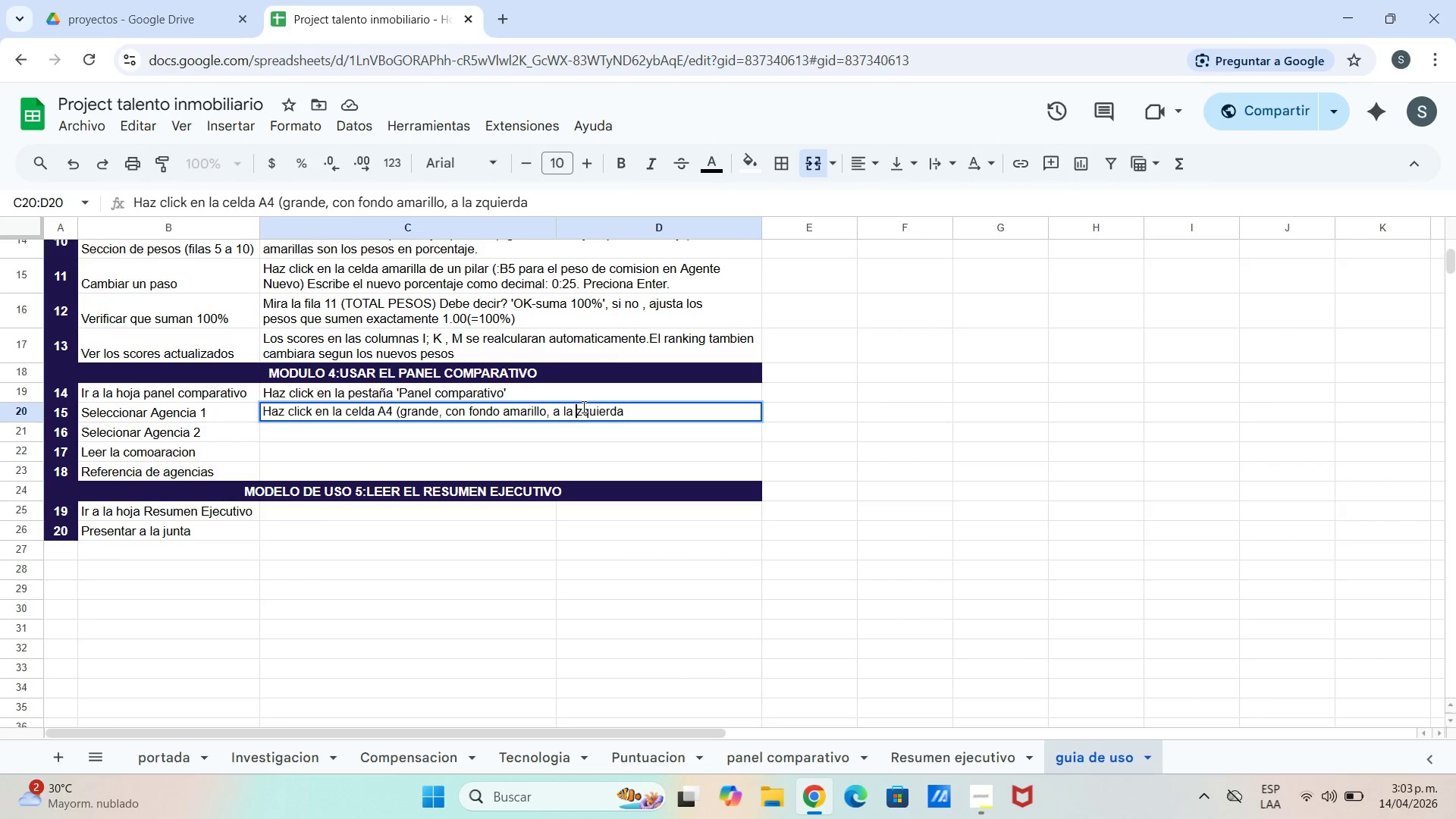 
key(I)
 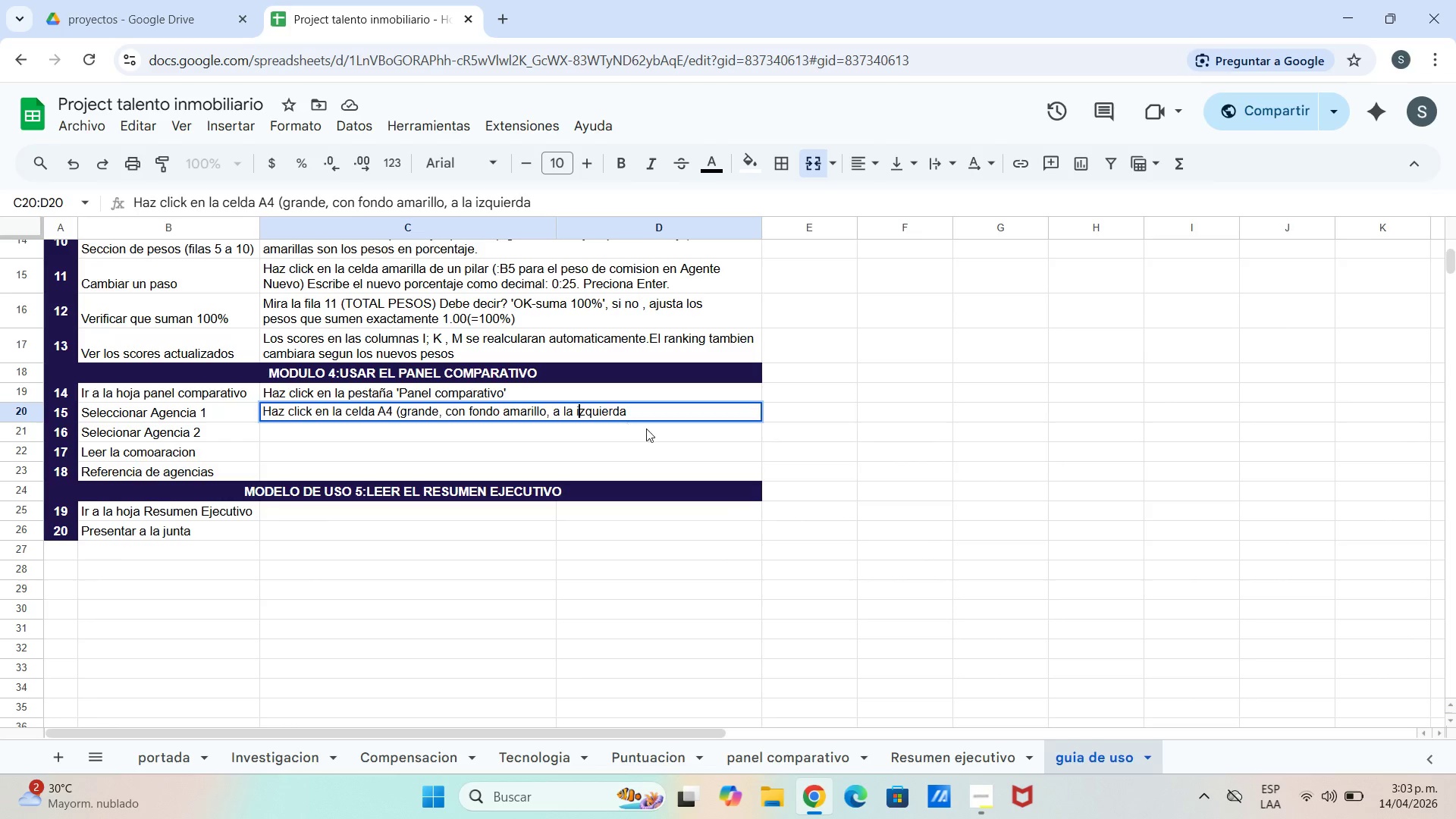 
left_click([654, 414])
 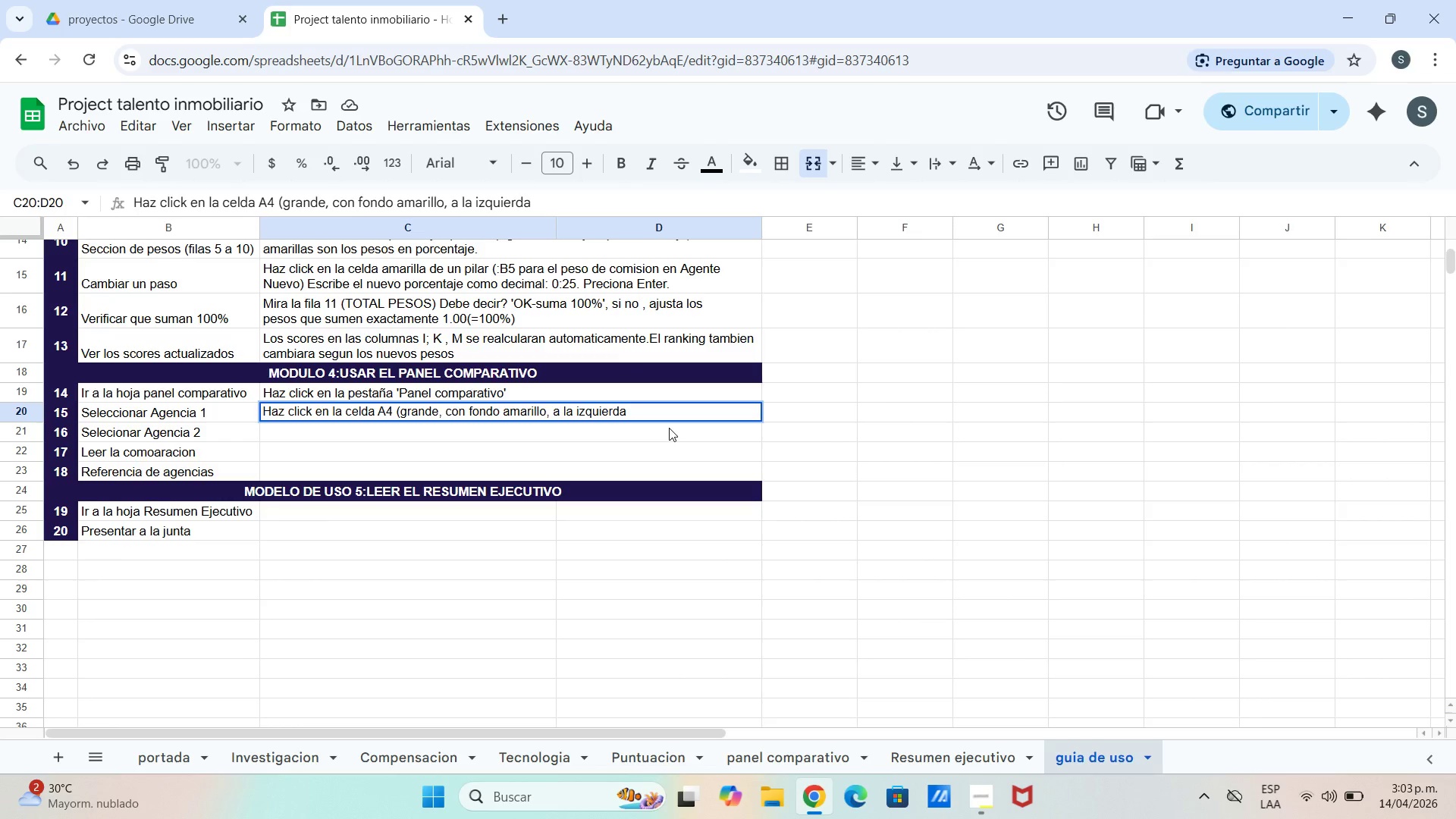 
key(Shift+9)
 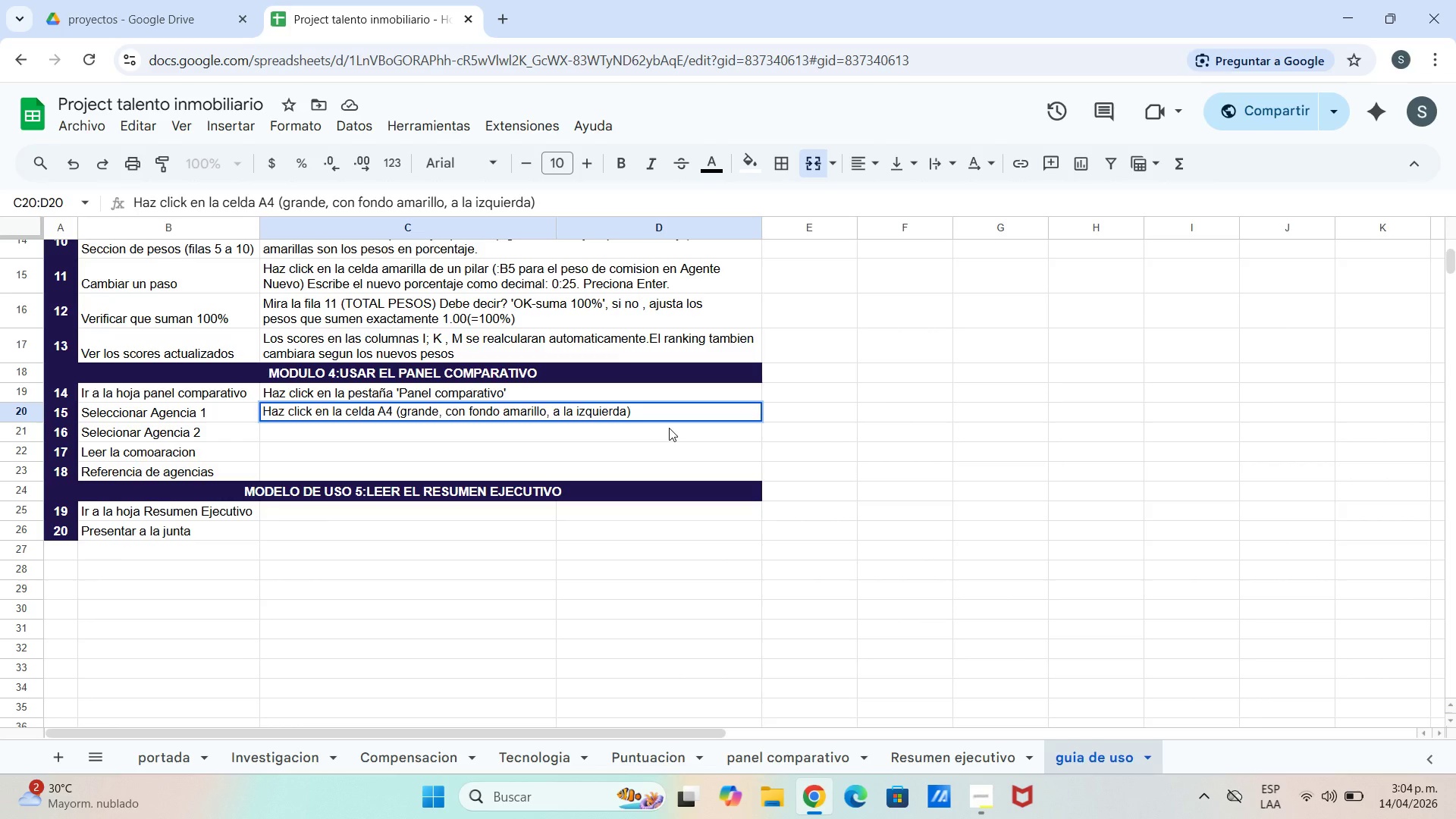 
type( escribe un numero el)
key(Backspace)
key(Backspace)
type(del 1 al )
key(Backspace)
key(Backspace)
key(Backspace)
key(Backspace)
key(Backspace)
key(Backspace)
 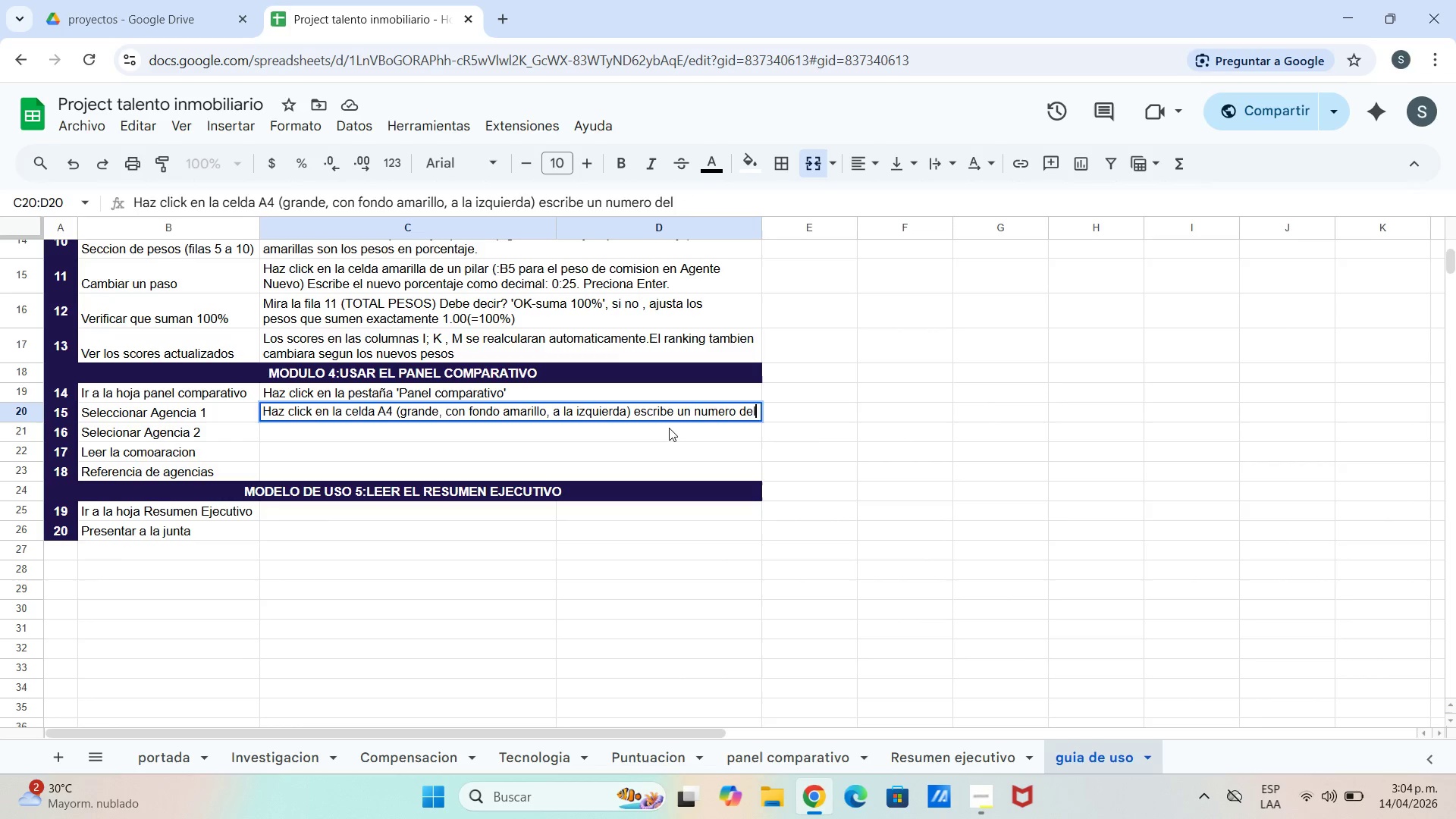 
key(Control+Enter)
 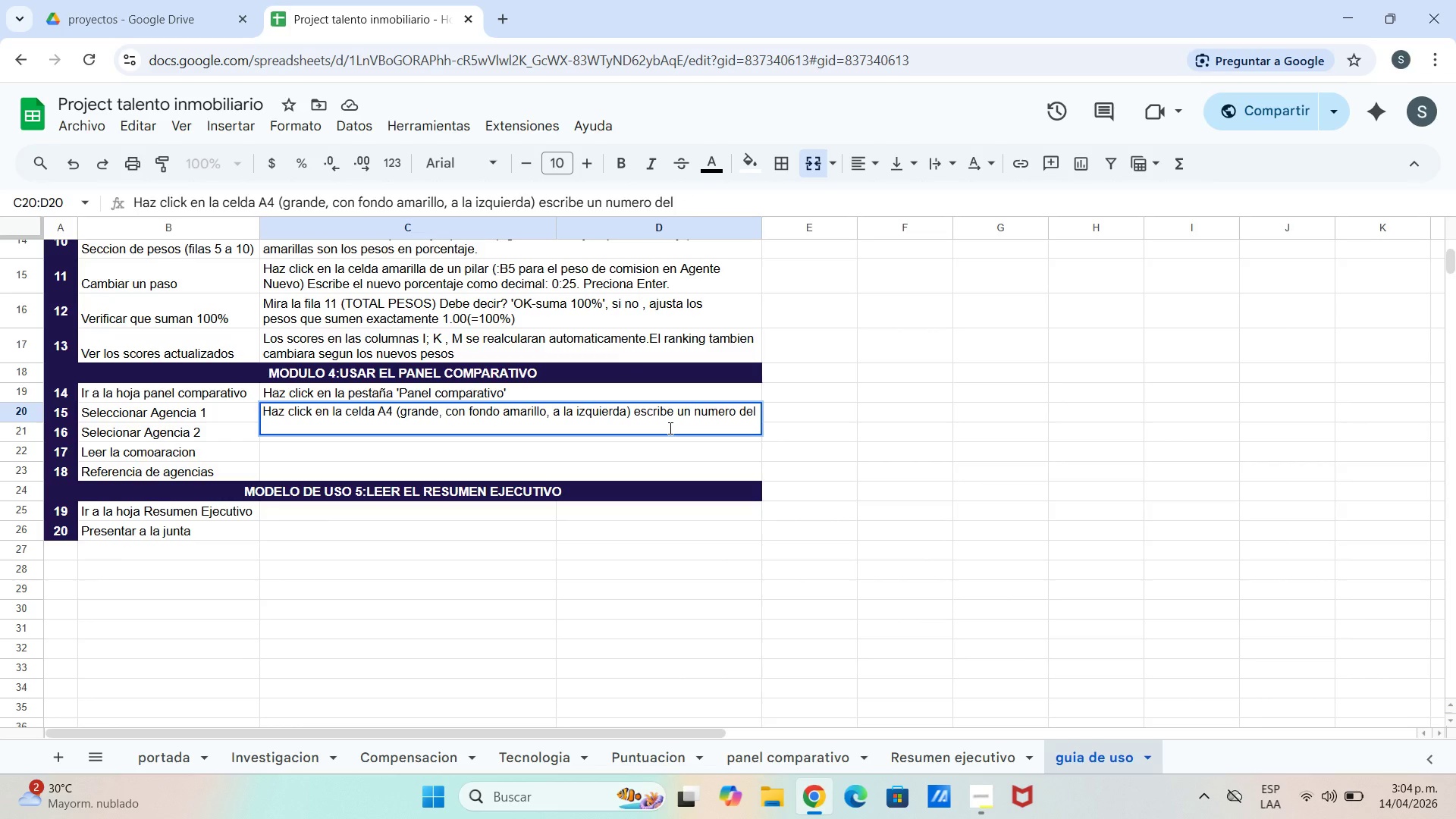 
type(1 al 10y )
key(Backspace)
key(Backspace)
type( y preciona)
 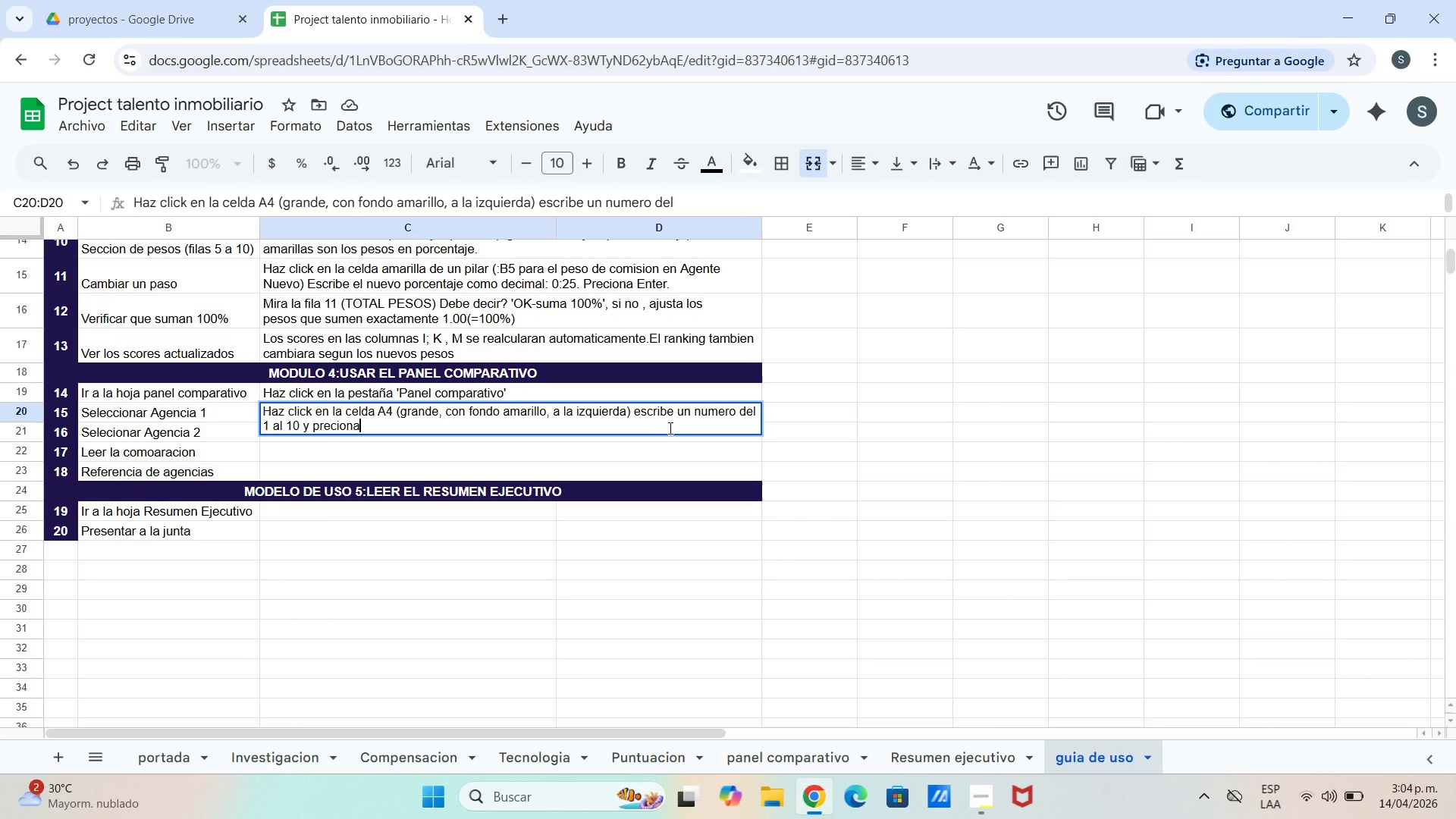 
key(Backspace)
key(Backspace)
key(Backspace)
key(Backspace)
key(Backspace)
type(siona ENter)
key(Backspace)
key(Backspace)
key(Backspace)
key(Backspace)
type(nter)
 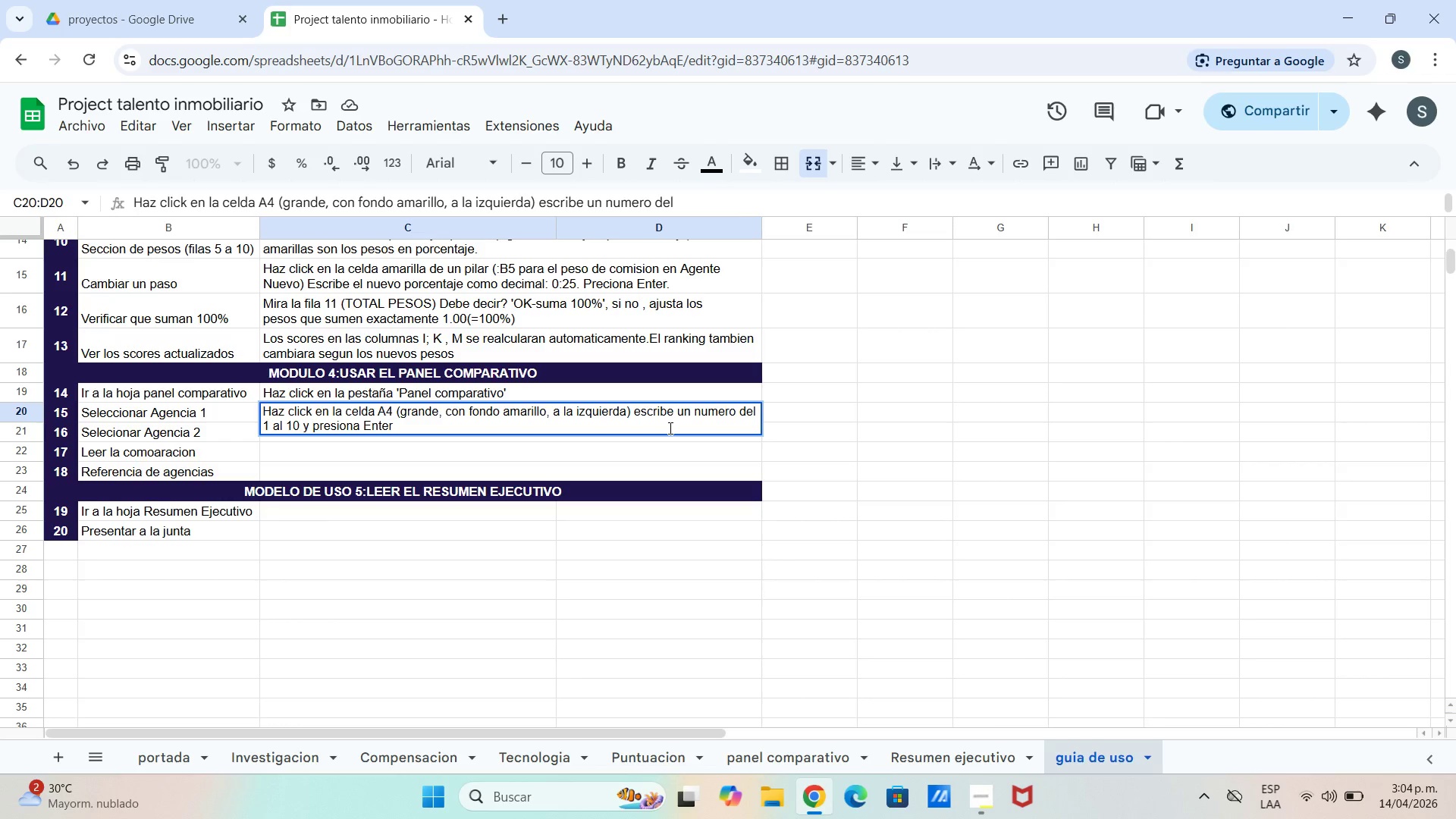 
type(. El 1)
 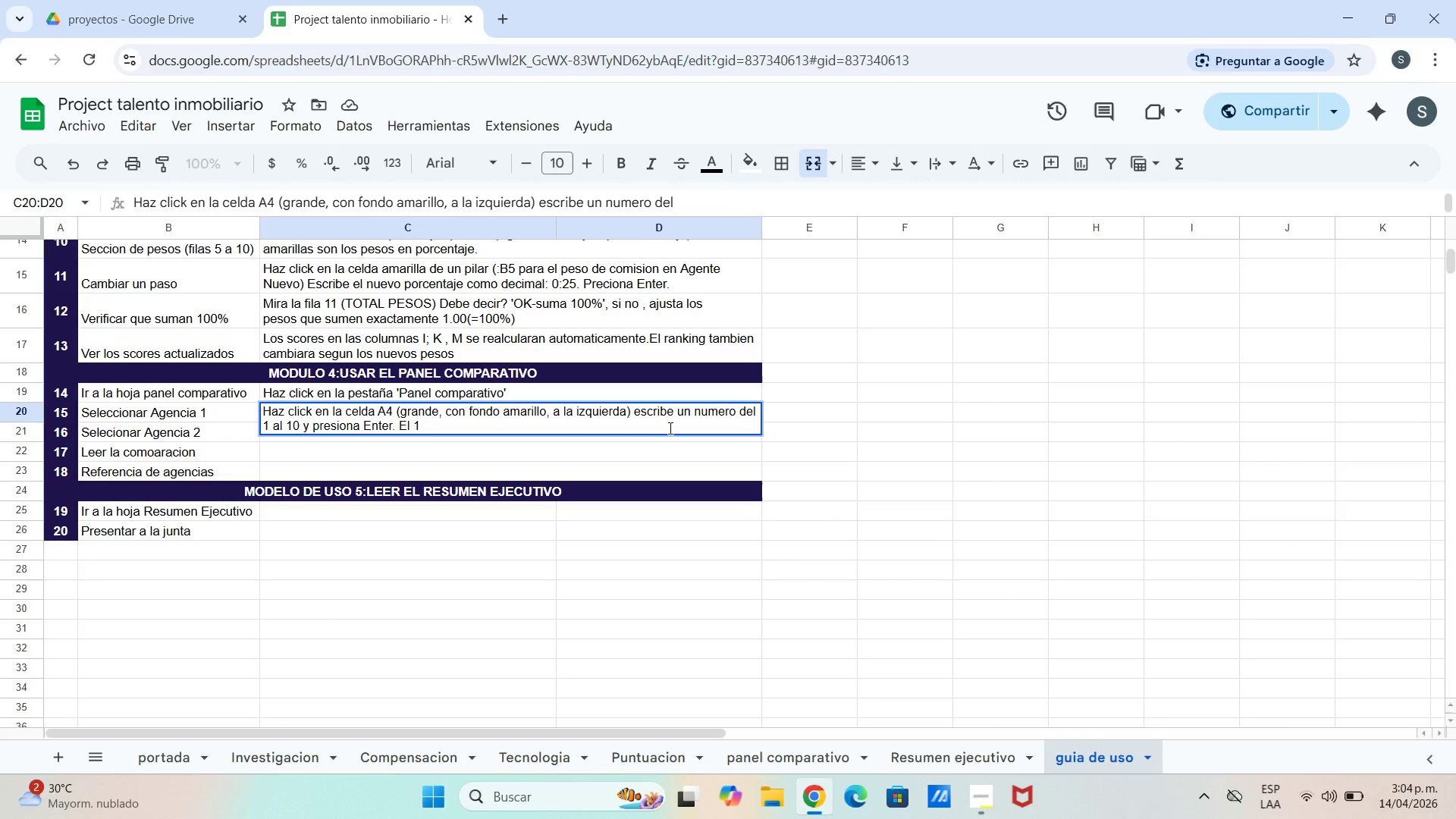 
type() Evergreen)
 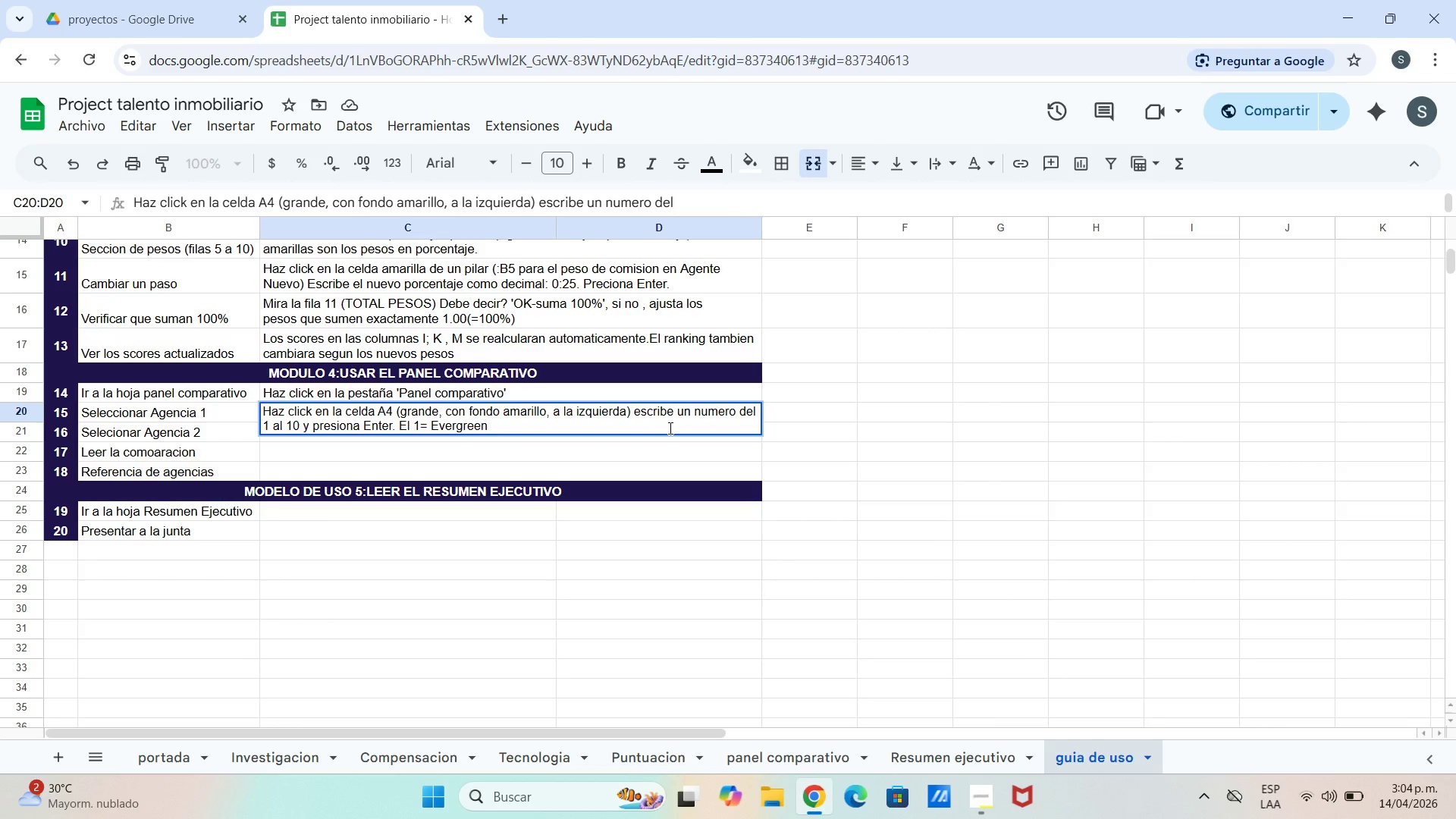 
wait(7.16)
 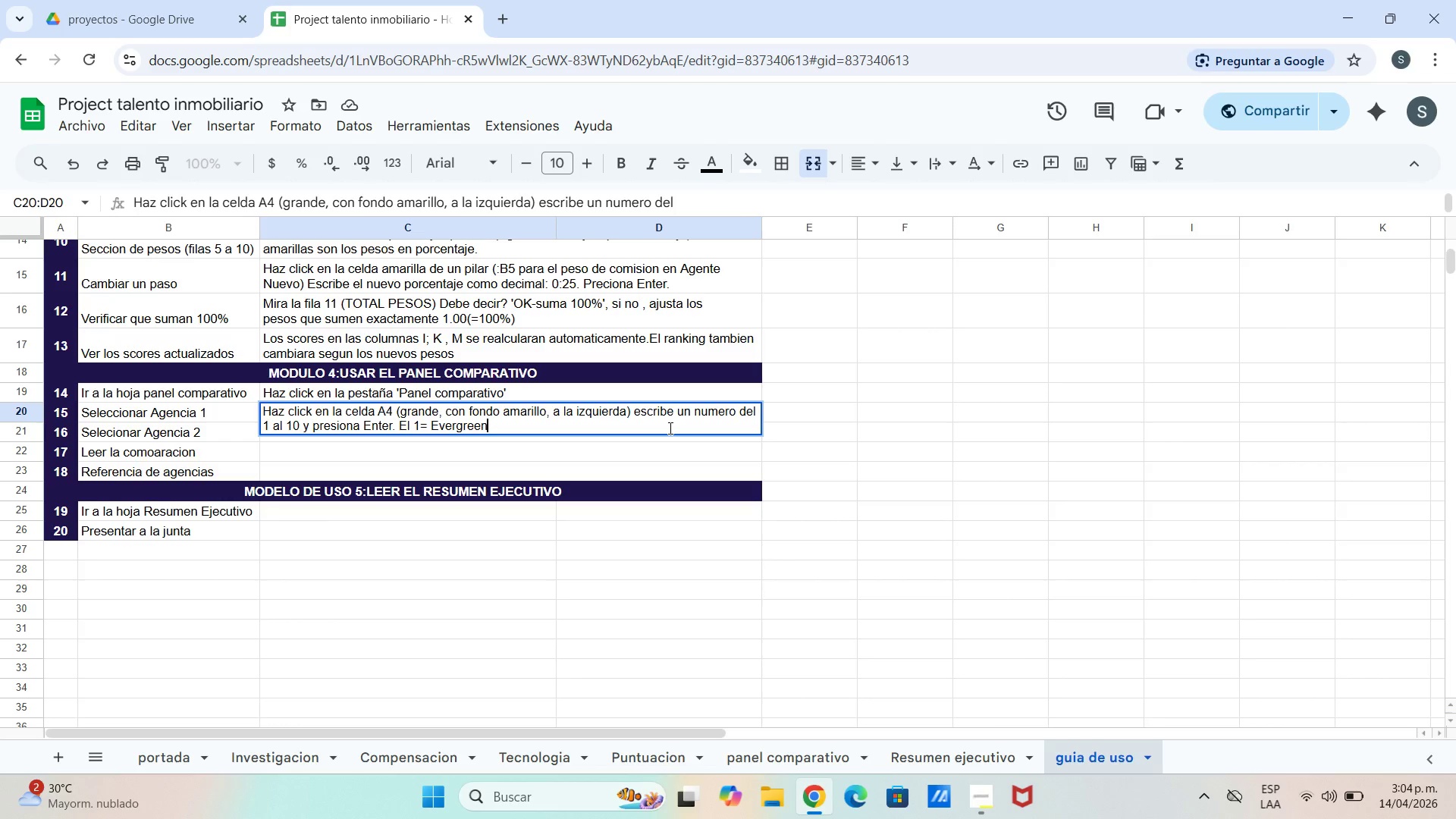 
key(Comma)
 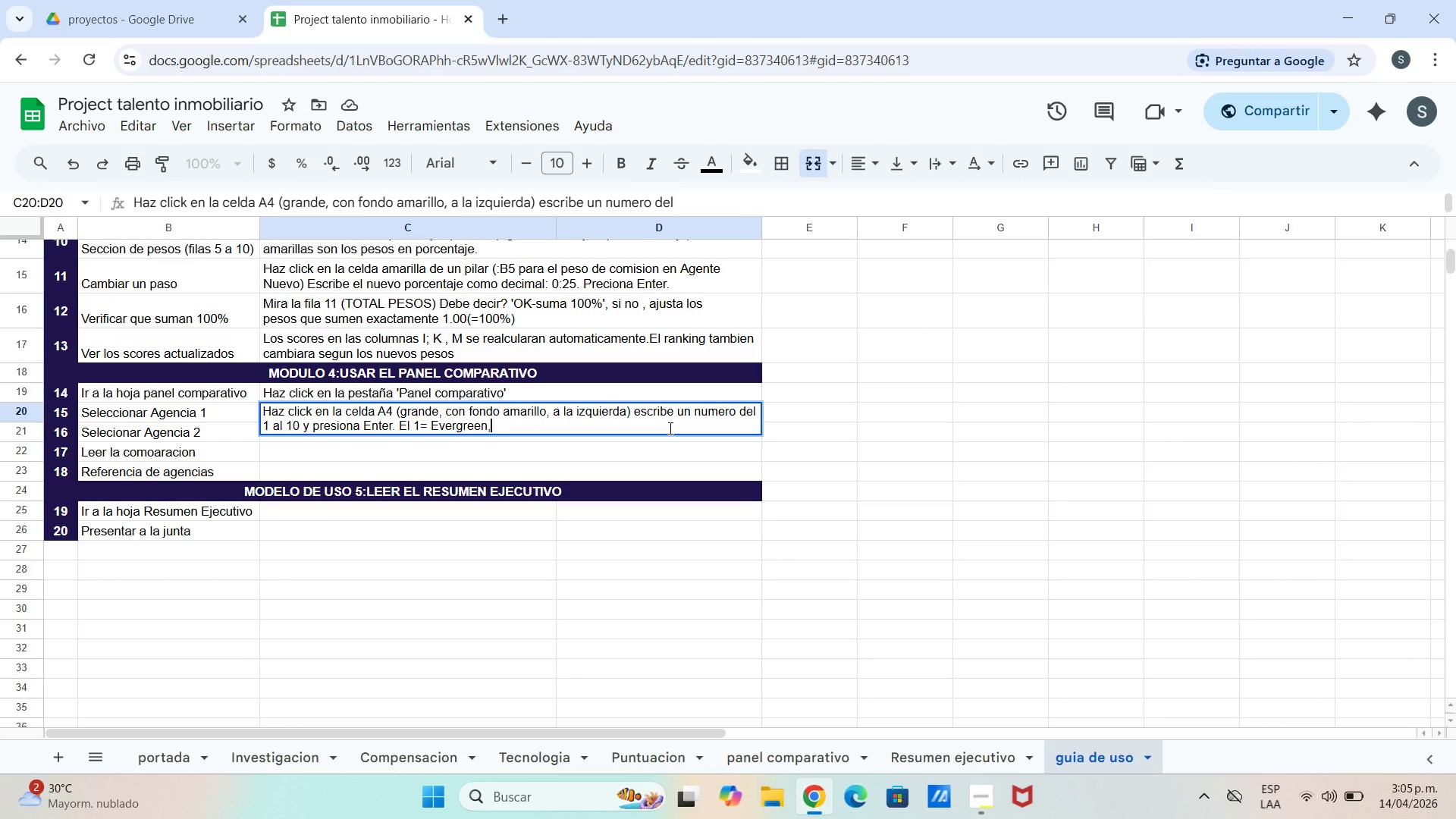 
key(Space)
 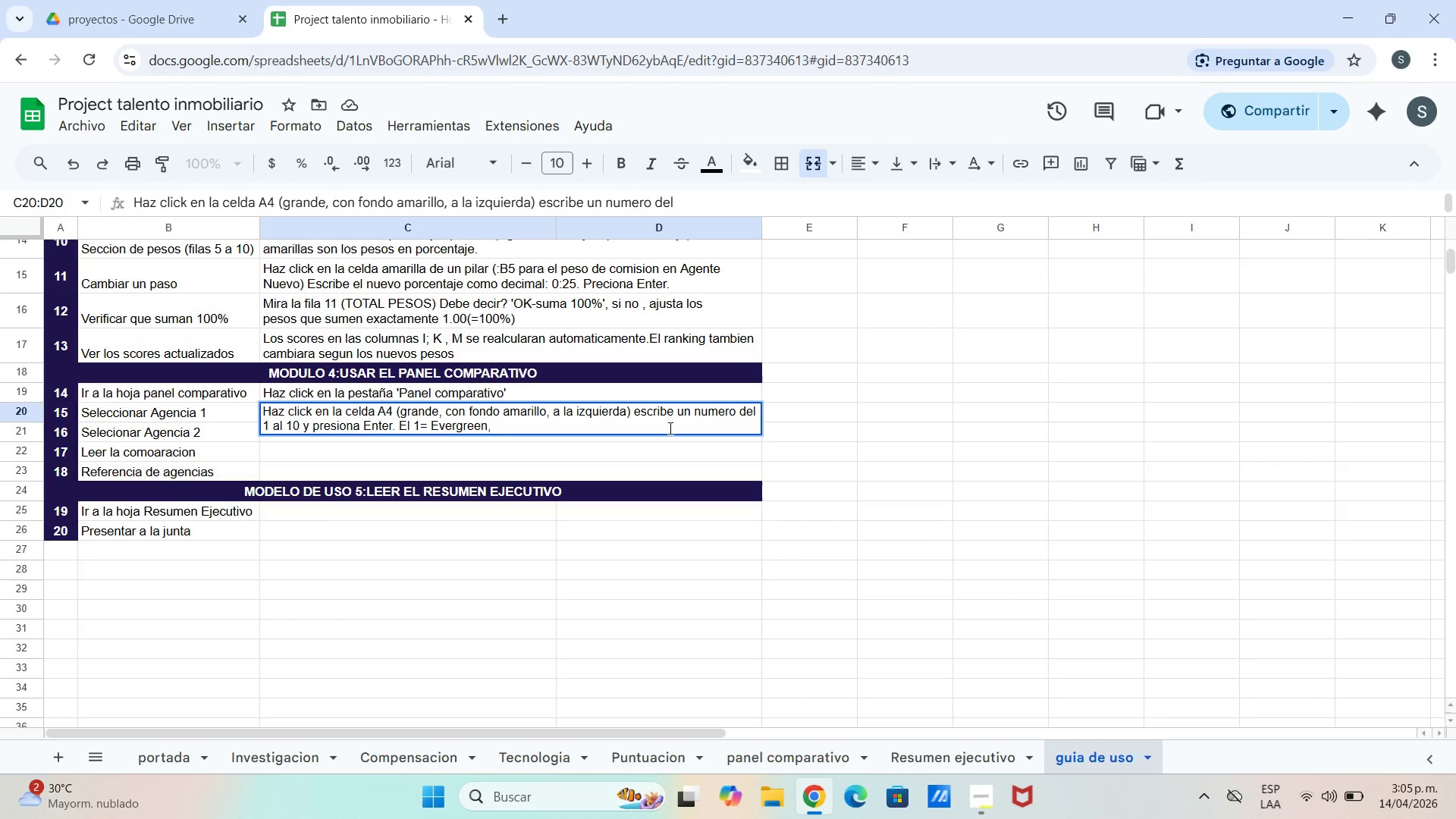 
key(3)
 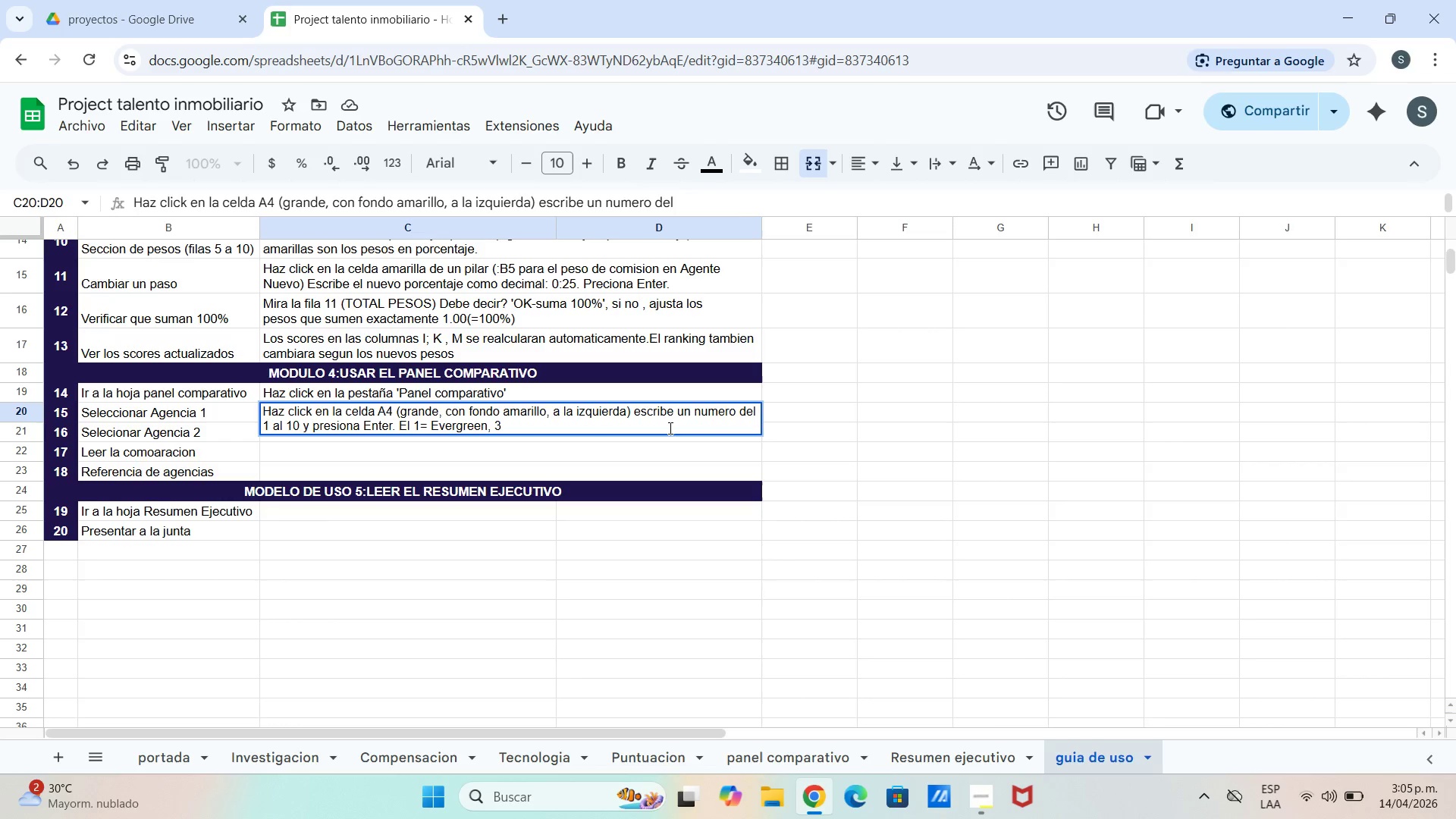 
key(Backspace)
 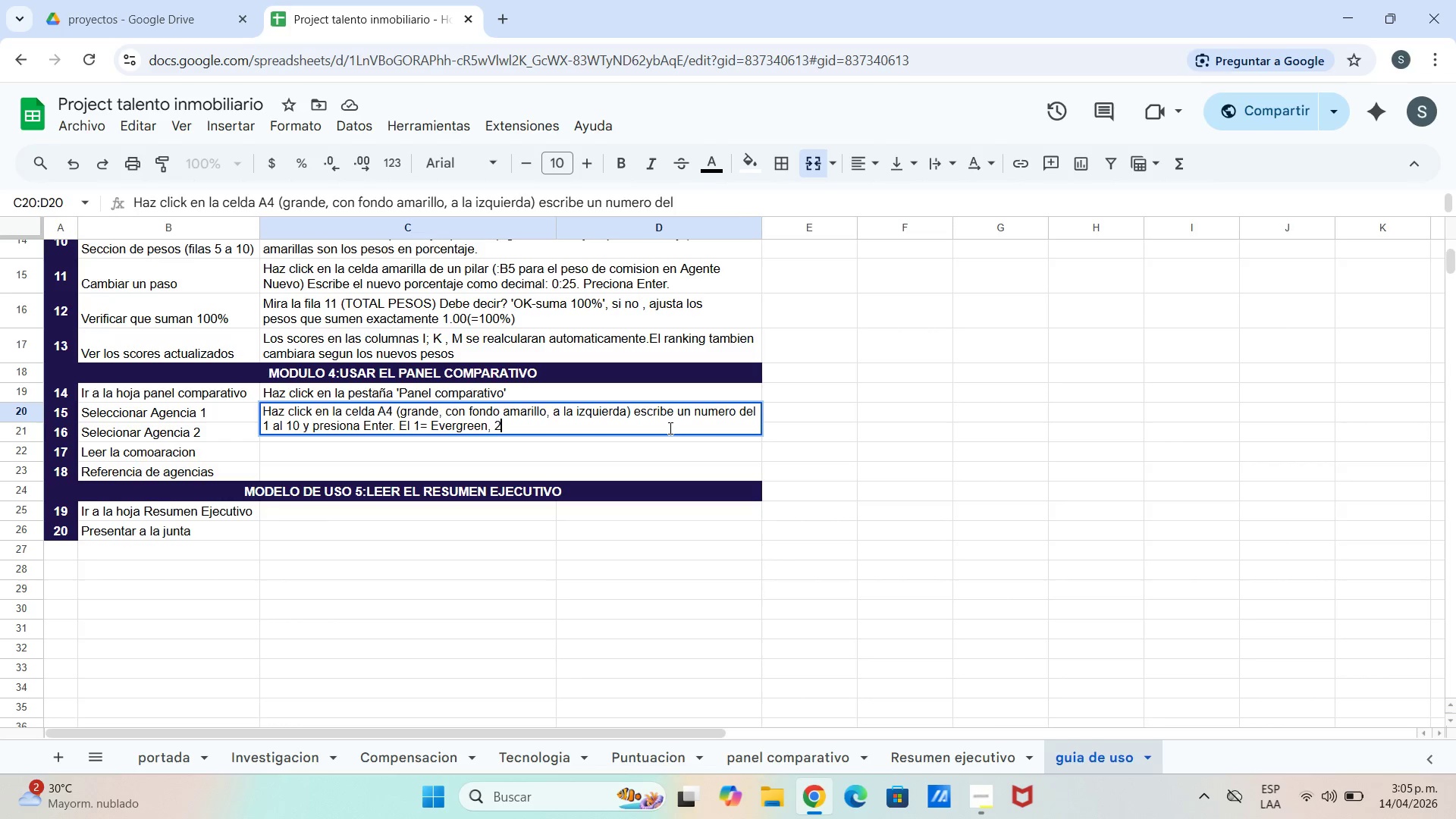 
key(2)
 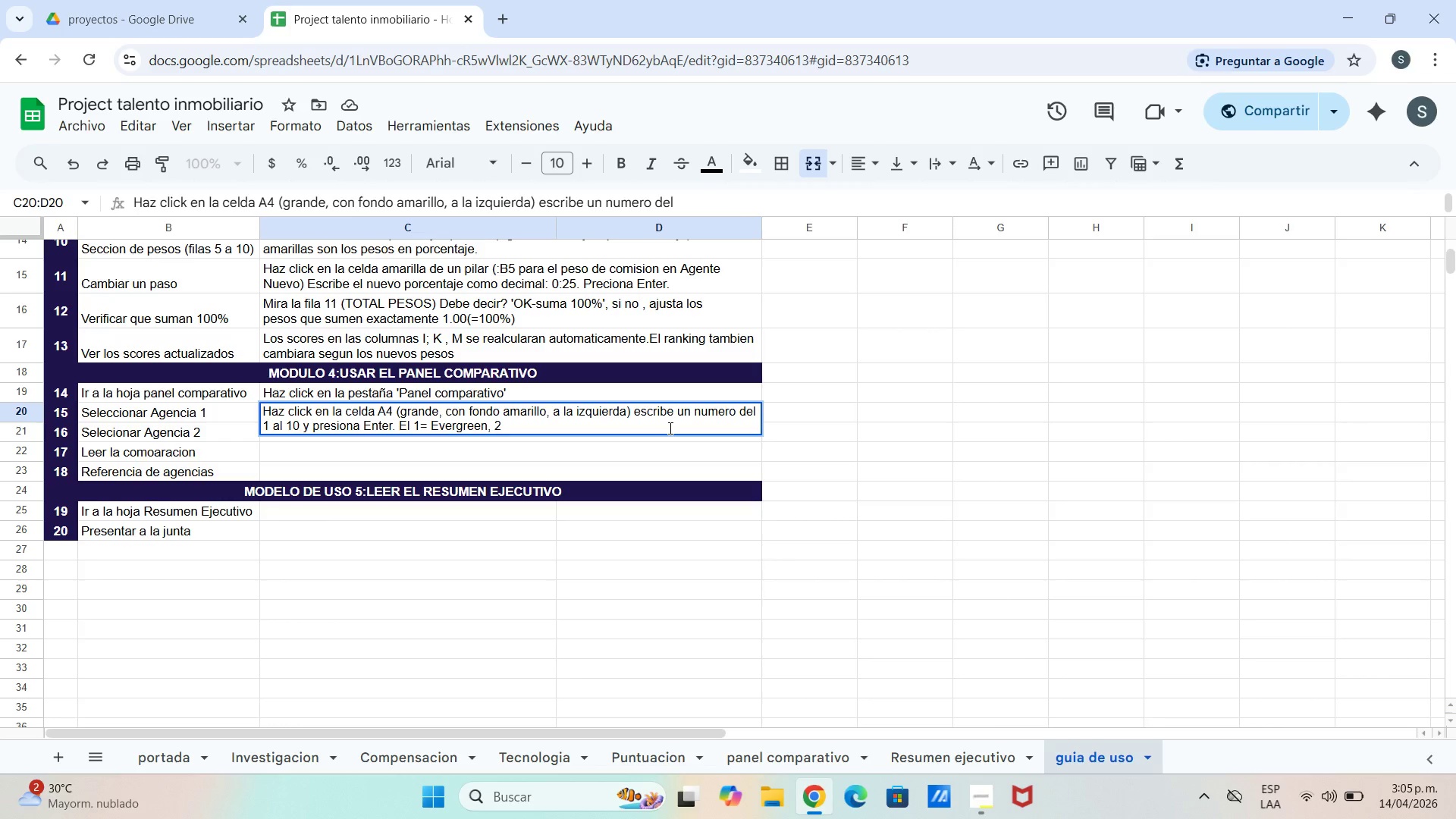 
key(CapsLock)
 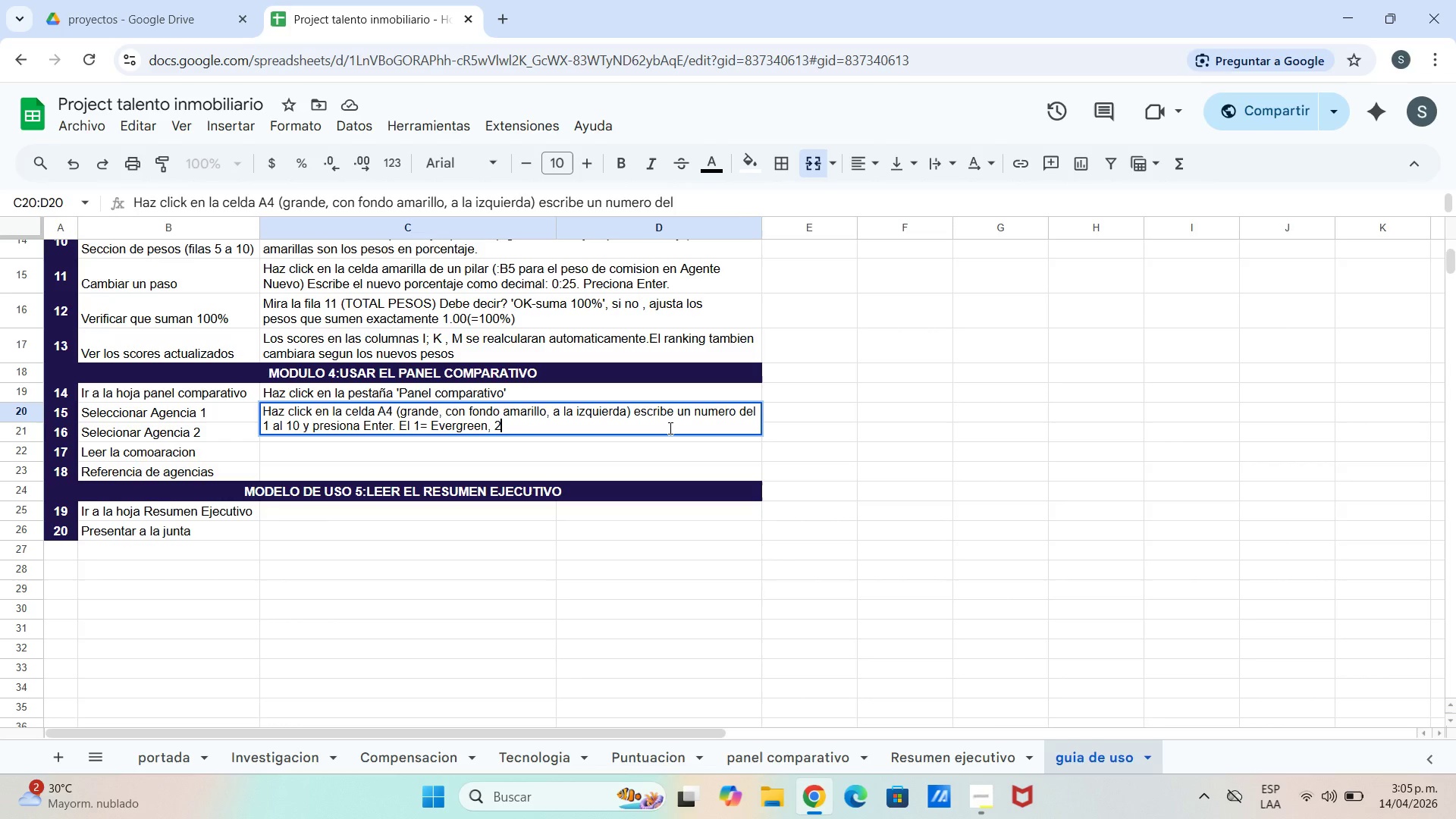 
key(Shift+ShiftLeft)
 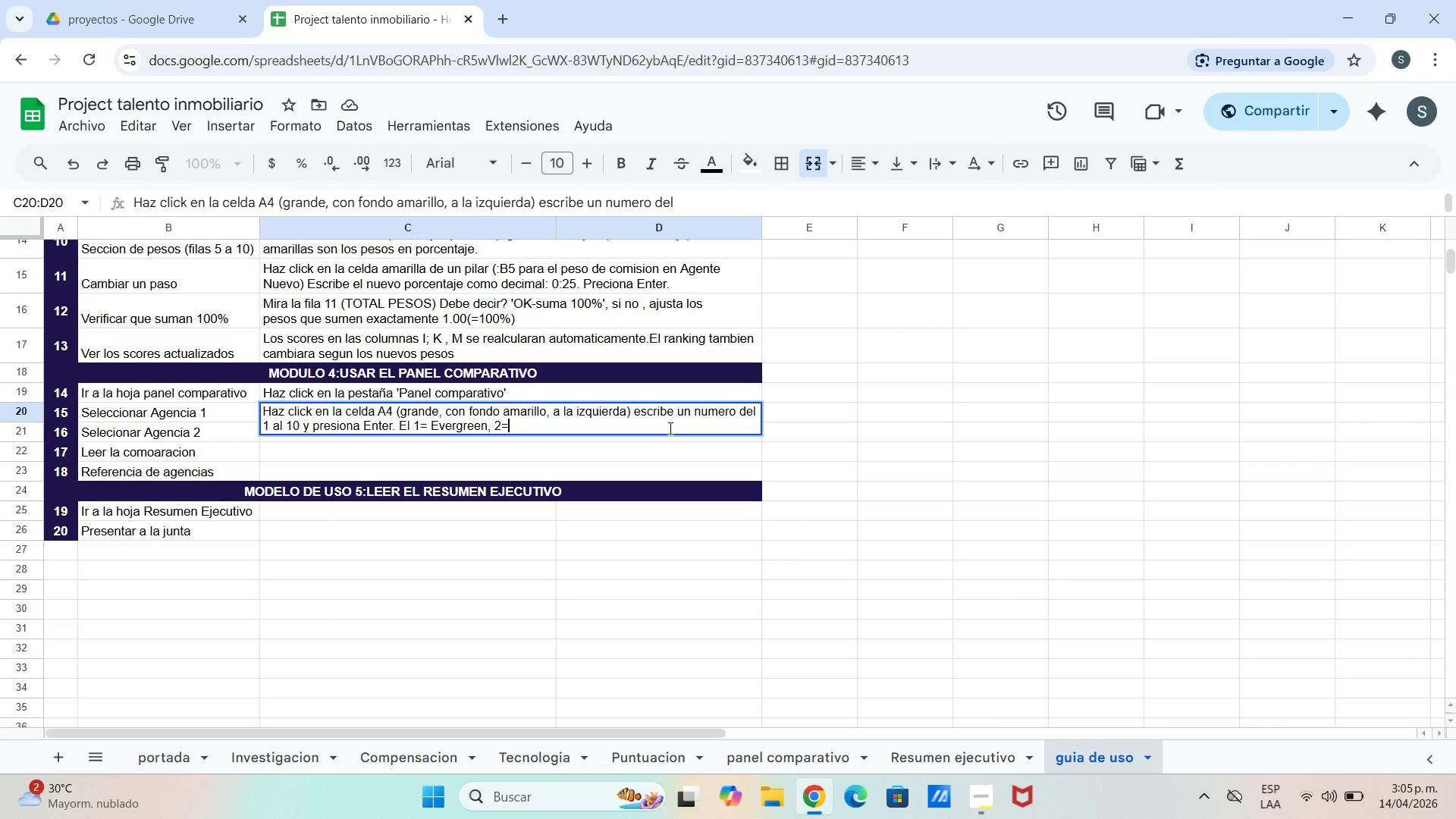 
key(Shift+0)
 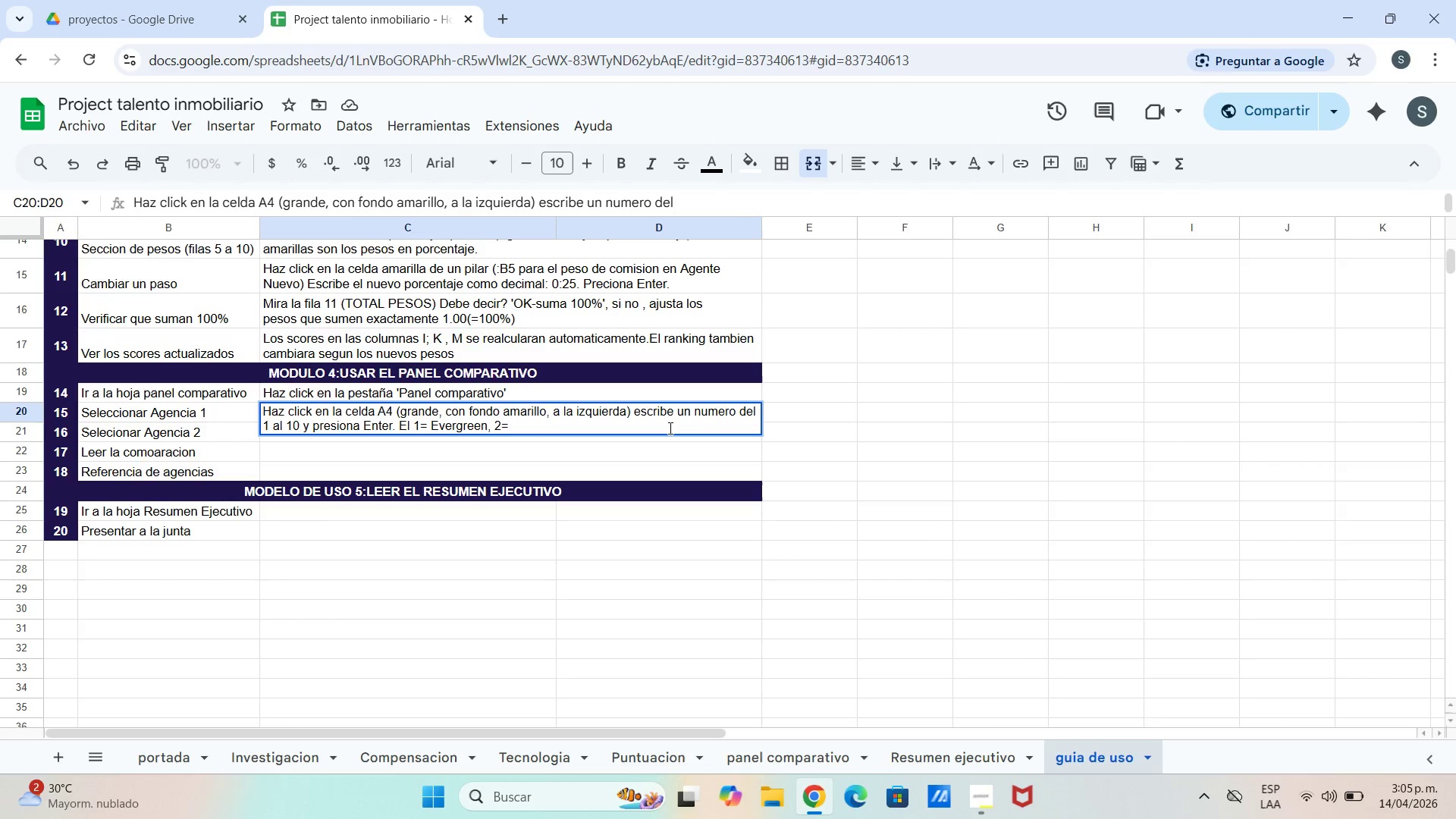 
key(CapsLock)
 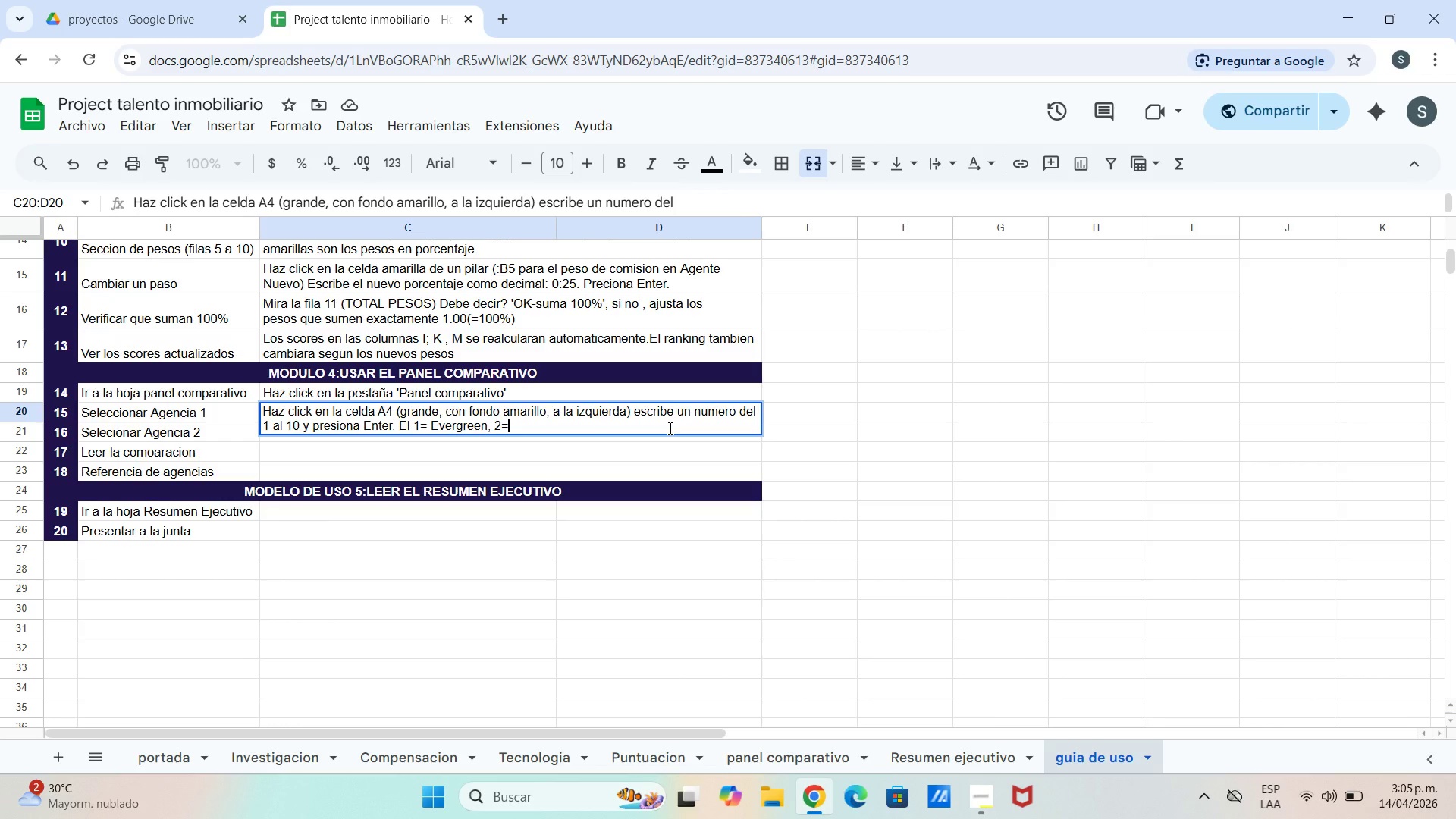 
wait(5.12)
 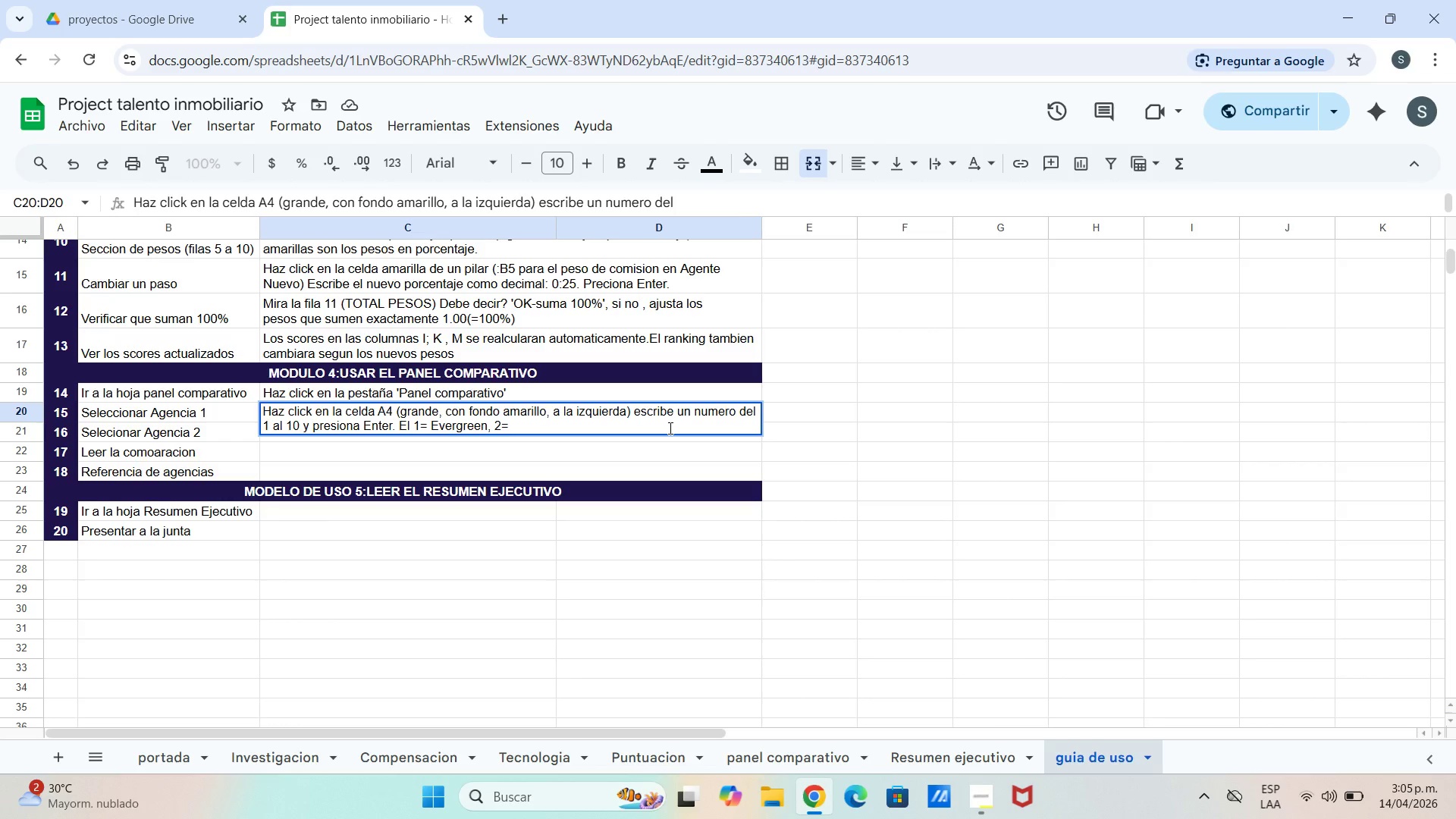 
type(The oc)
key(Backspace)
key(Backspace)
type(Opulent Grop)
key(Backspace)
type(up)
 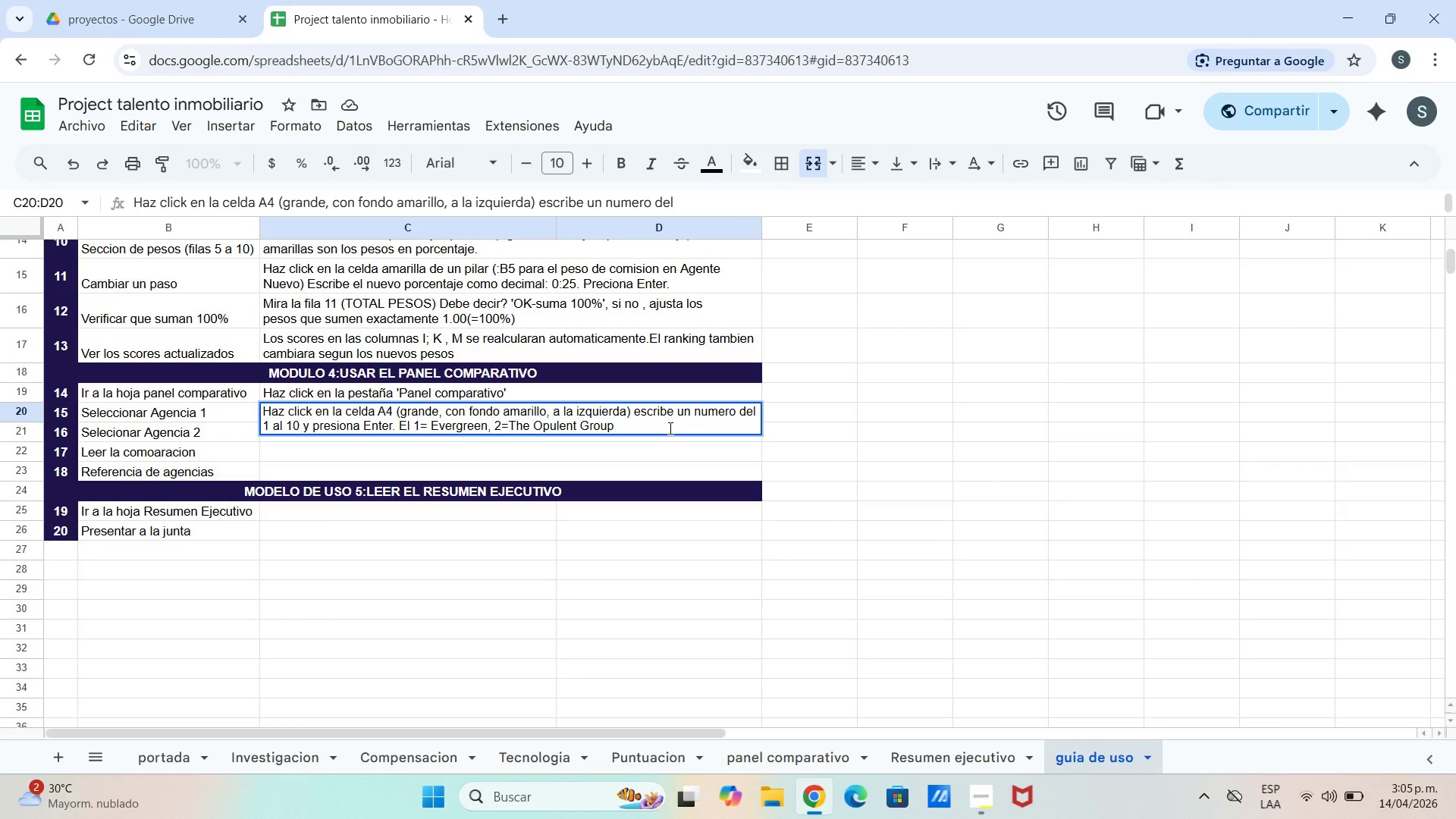 
type(.... etc.)
 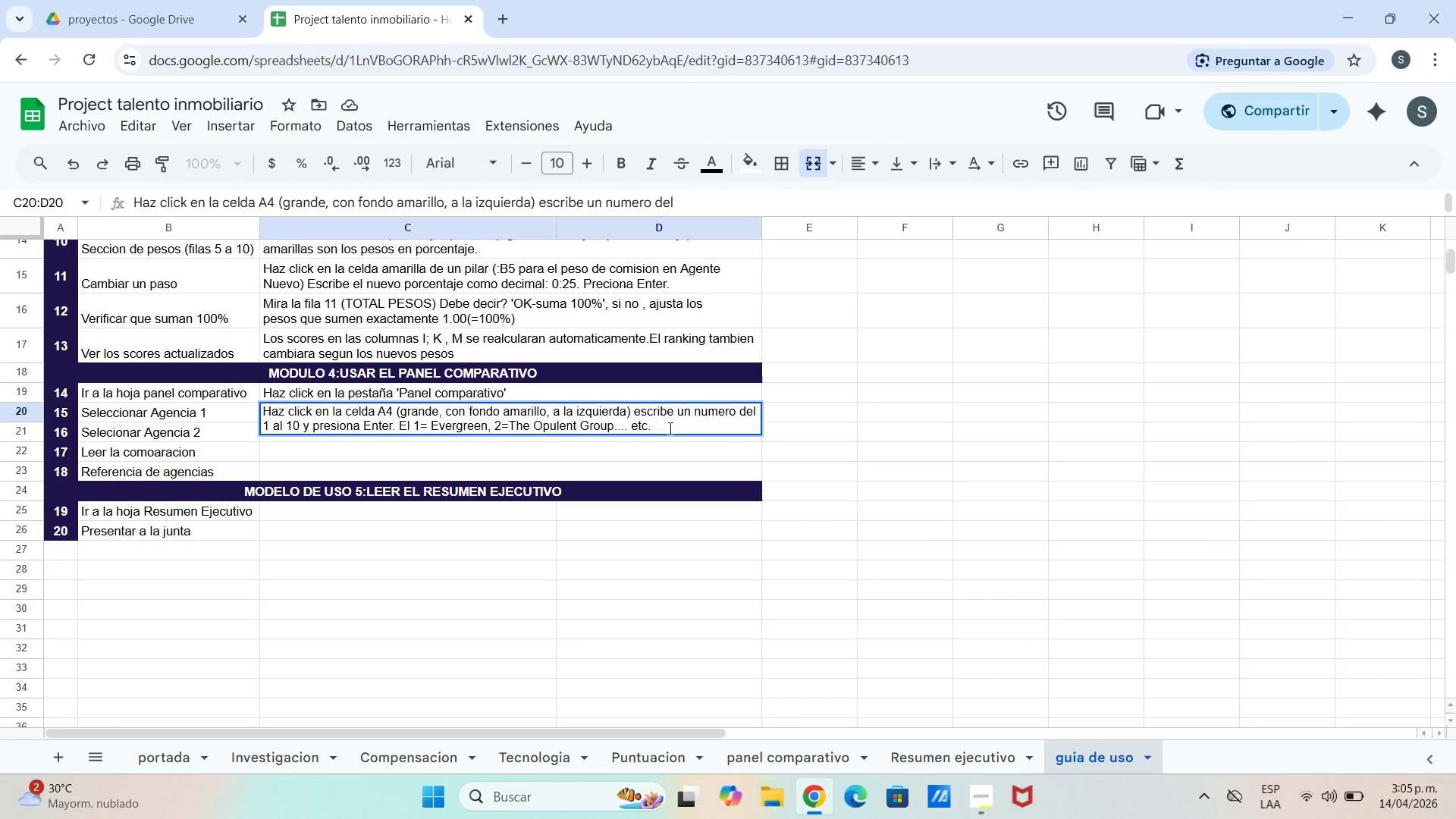 
key(Enter)
 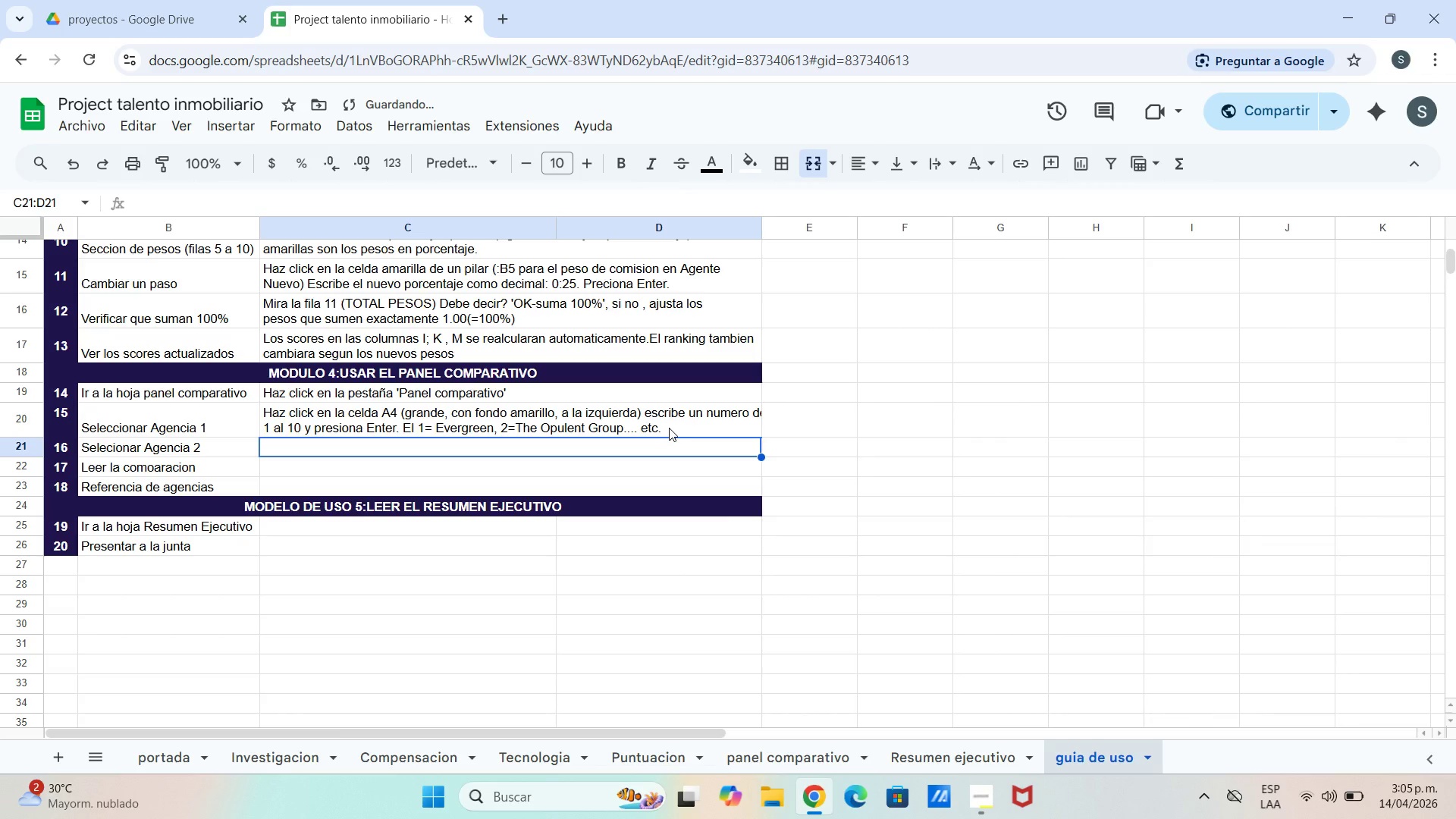 
type(Haz click en)
key(Backspace)
type(n la celda)
 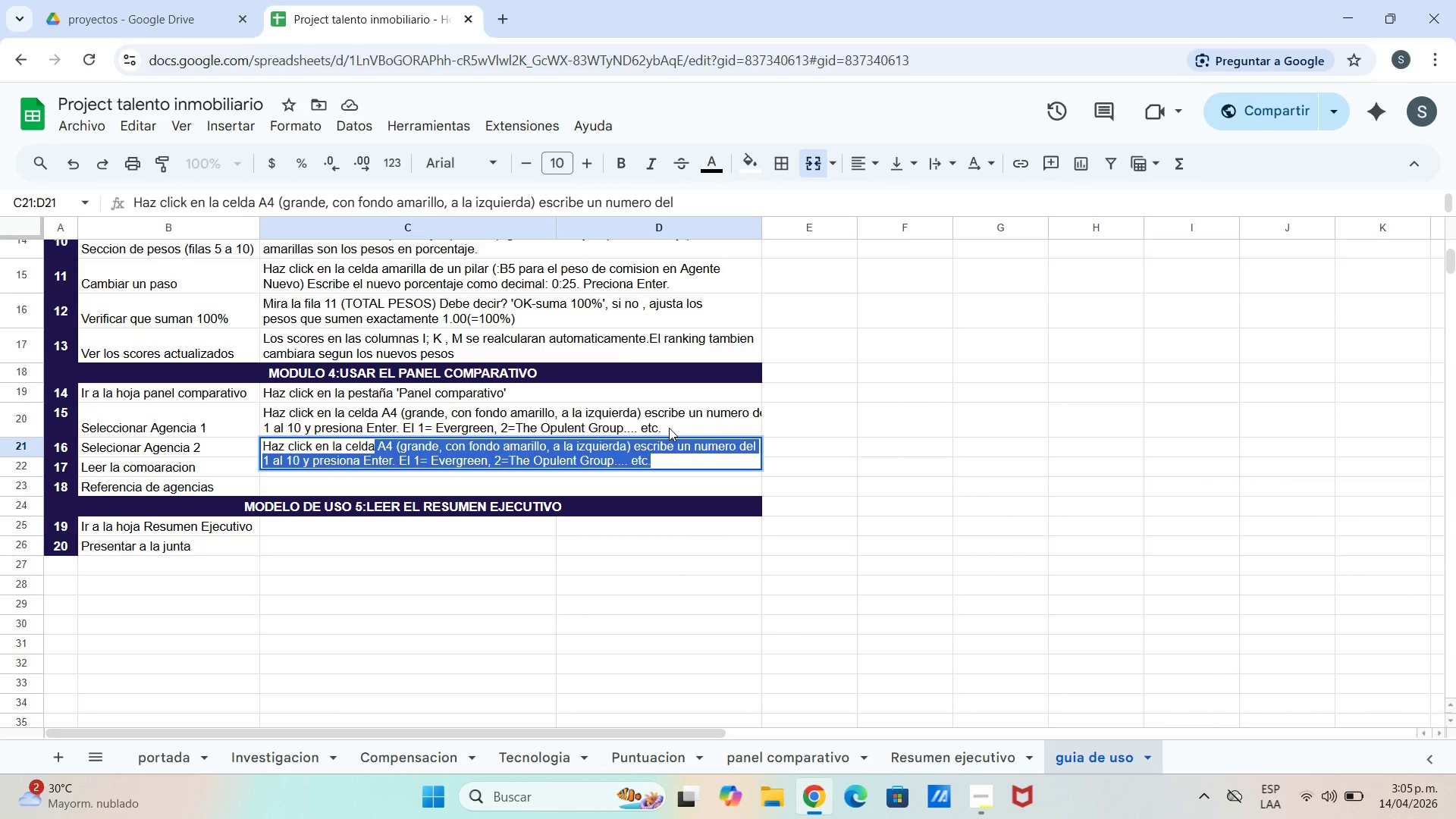 
type( D4 &)
key(Backspace)
type(8grande)
key(Backspace)
key(Backspace)
key(Backspace)
key(Backspace)
key(Backspace)
key(Backspace)
key(Backspace)
type(*grande)
 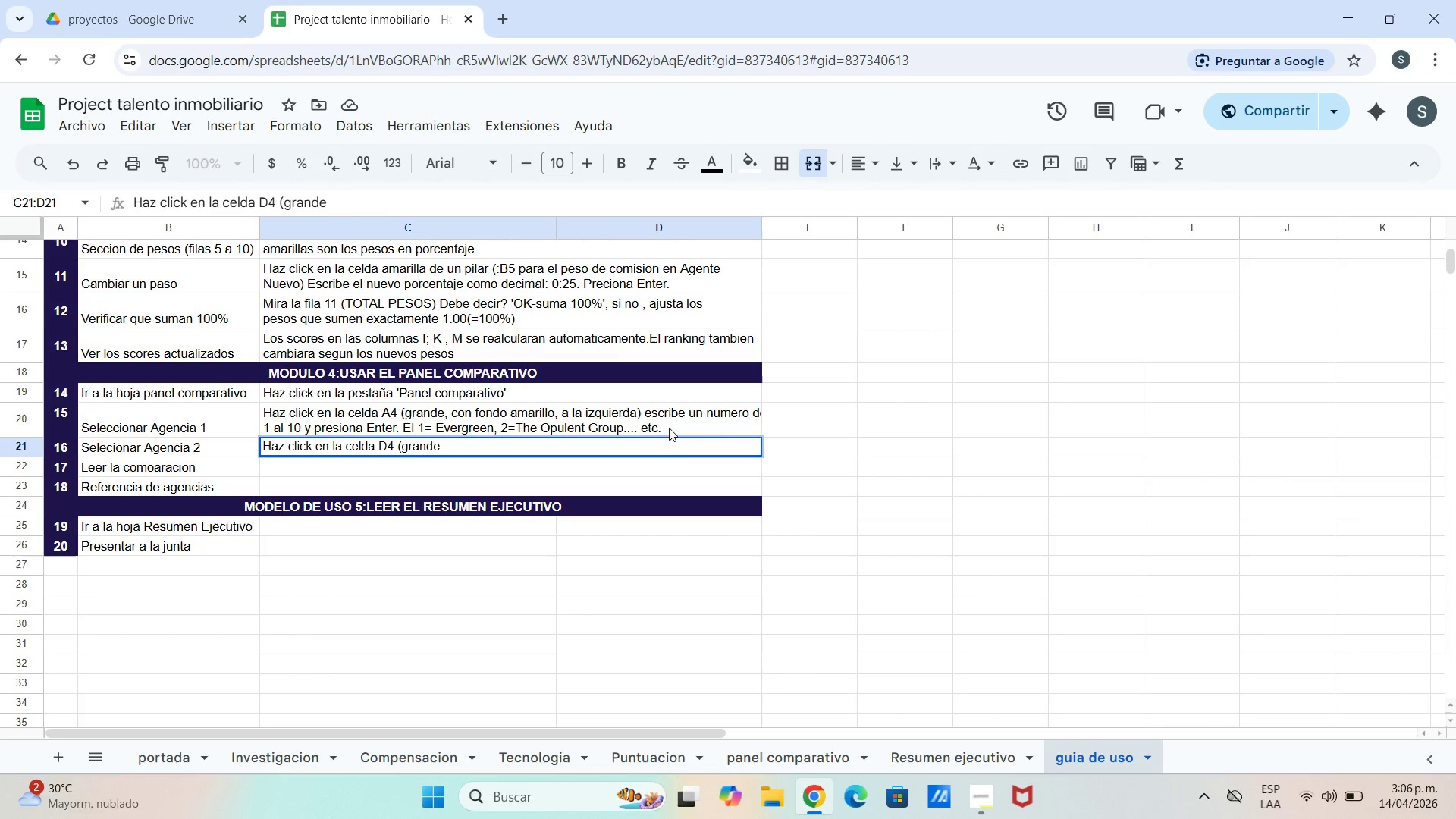 
type(, con fondo)
 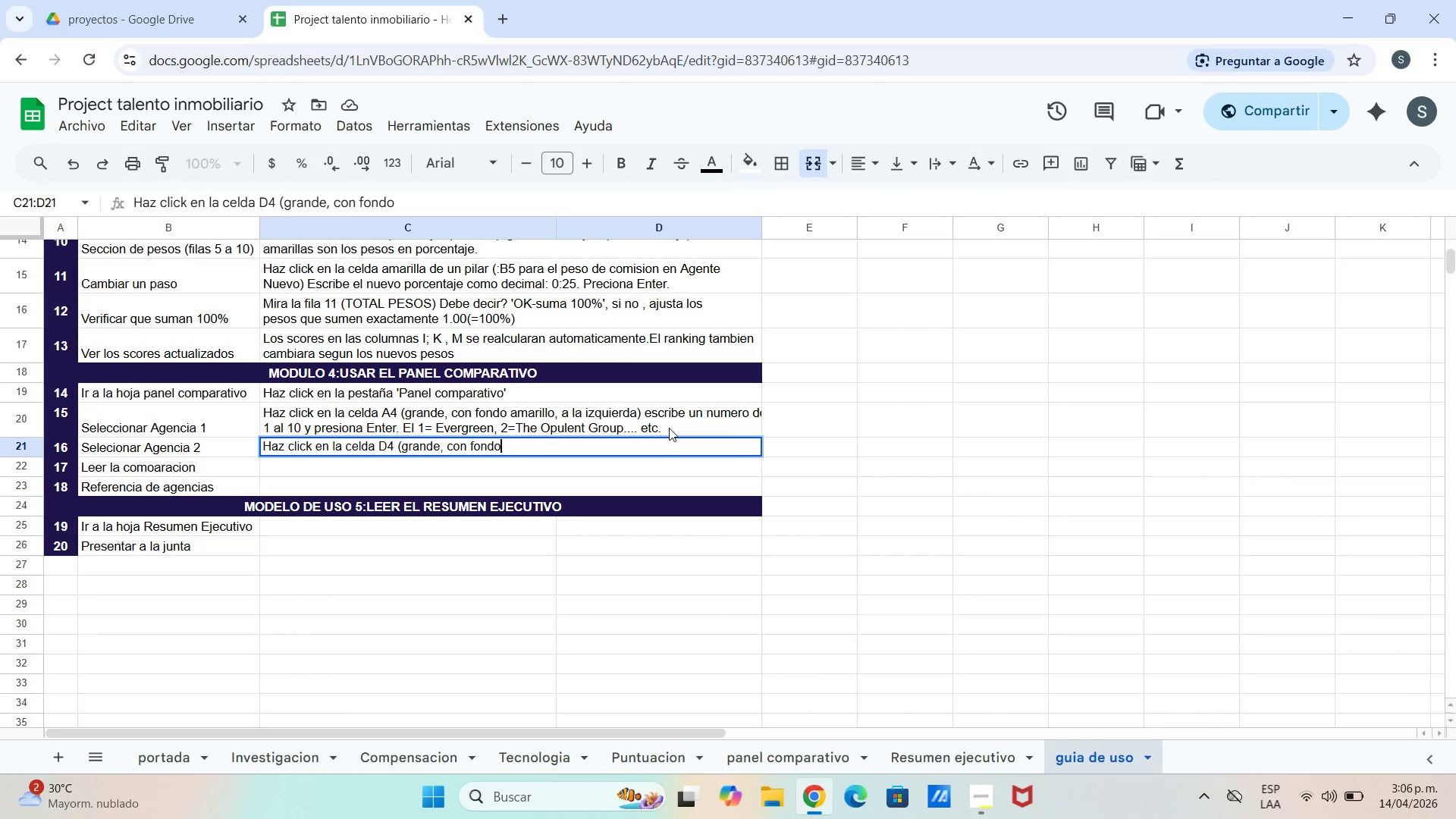 
type( ama )
key(Backspace)
type(rillo a la ede)
key(Backspace)
key(Backspace)
key(Backspace)
type(derecha( Escribe otro nmer)
key(Backspace)
key(Backspace)
key(Backspace)
type(umero del)
 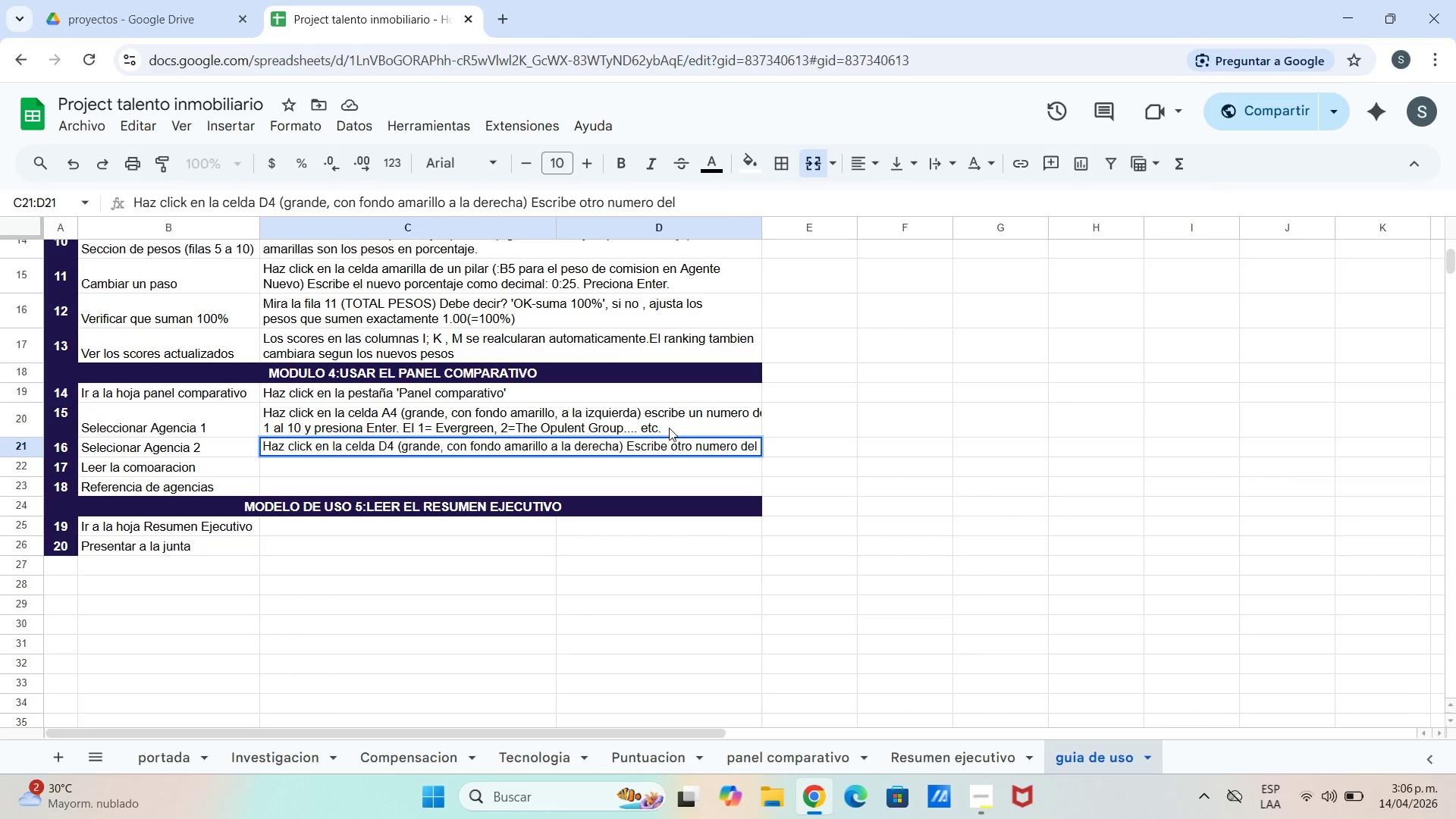 
key(Control+ControlLeft)
 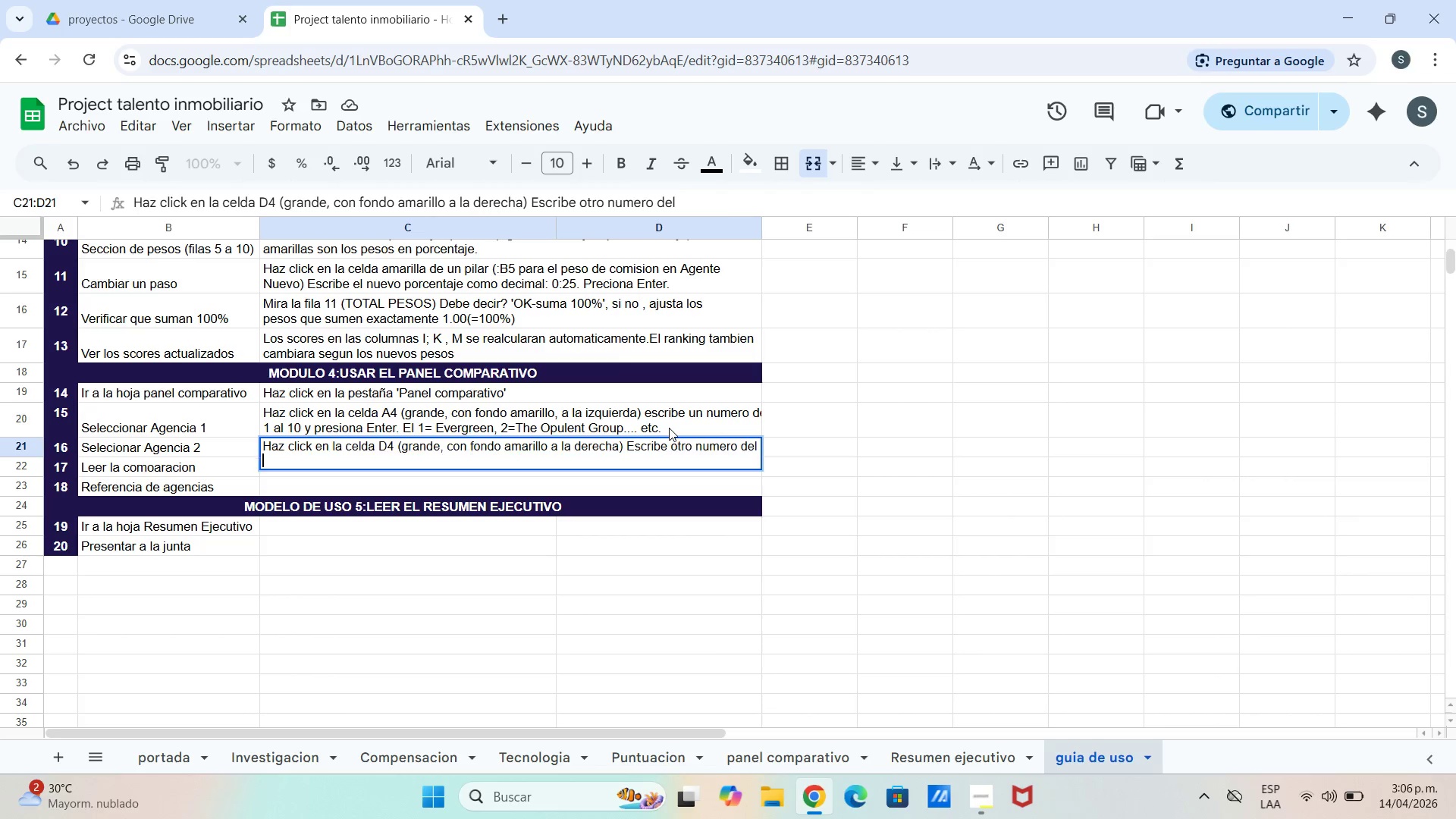 
key(Control+Enter)
 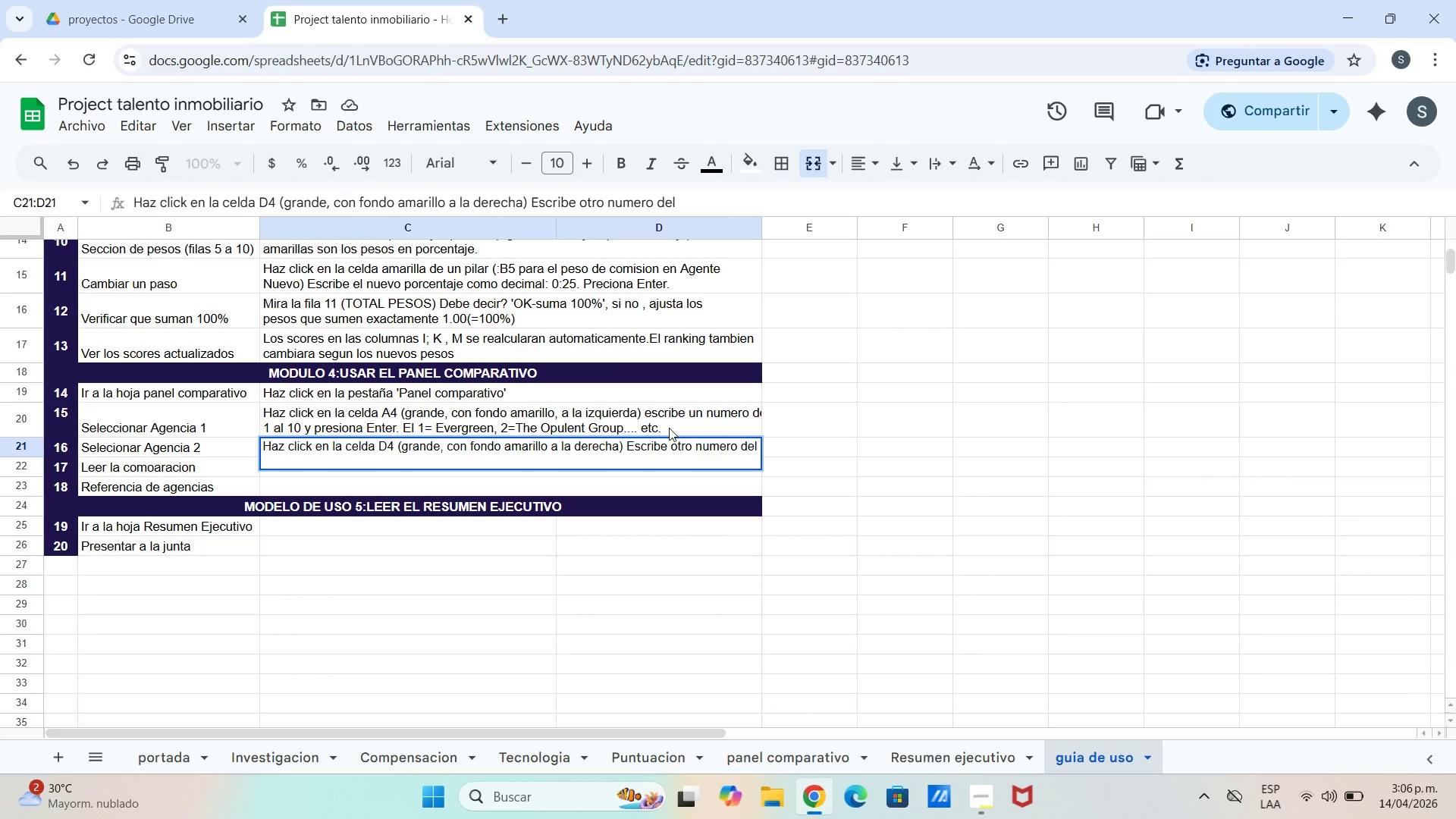 
type(1 al 10)
 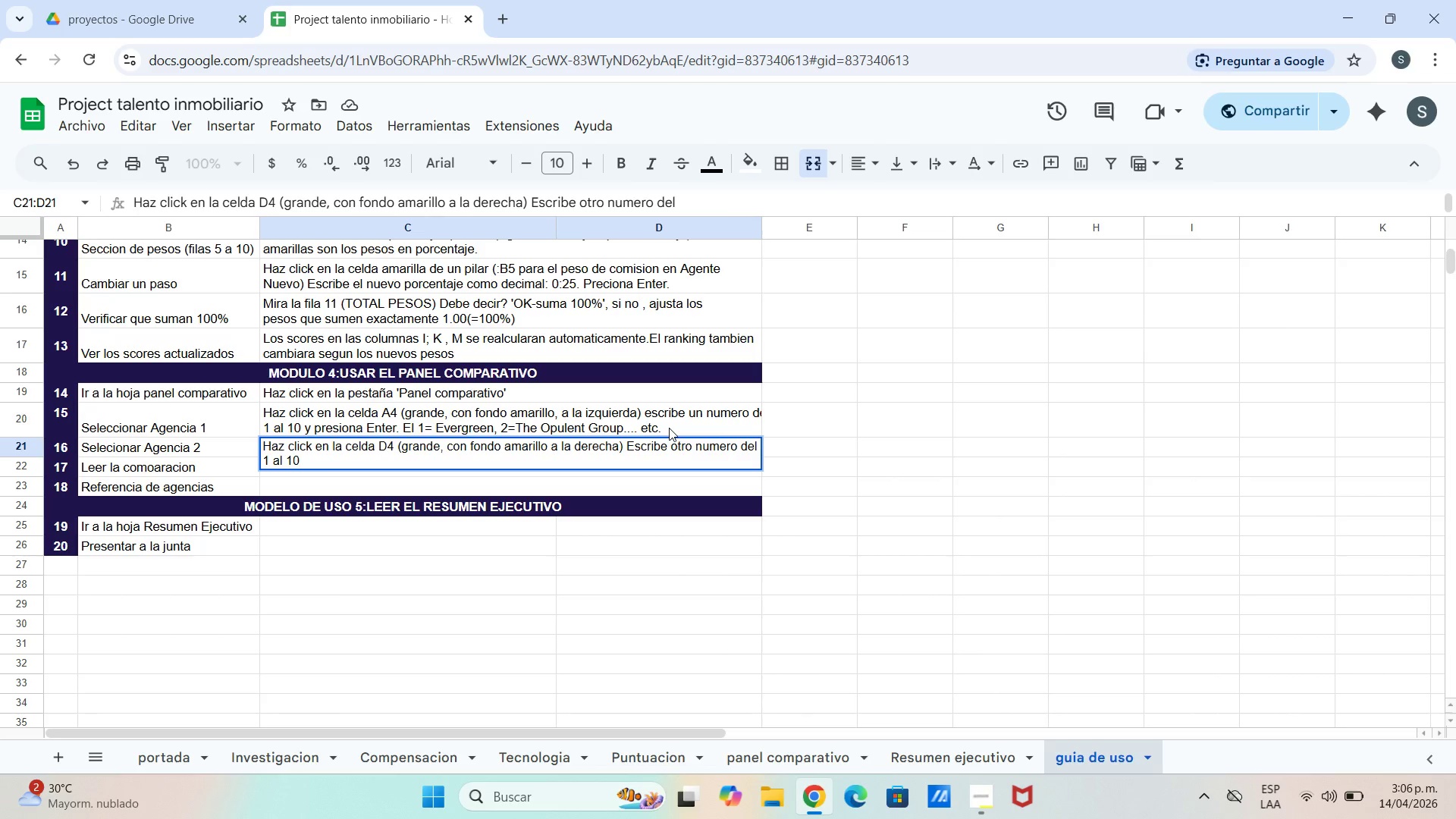 
wait(6.64)
 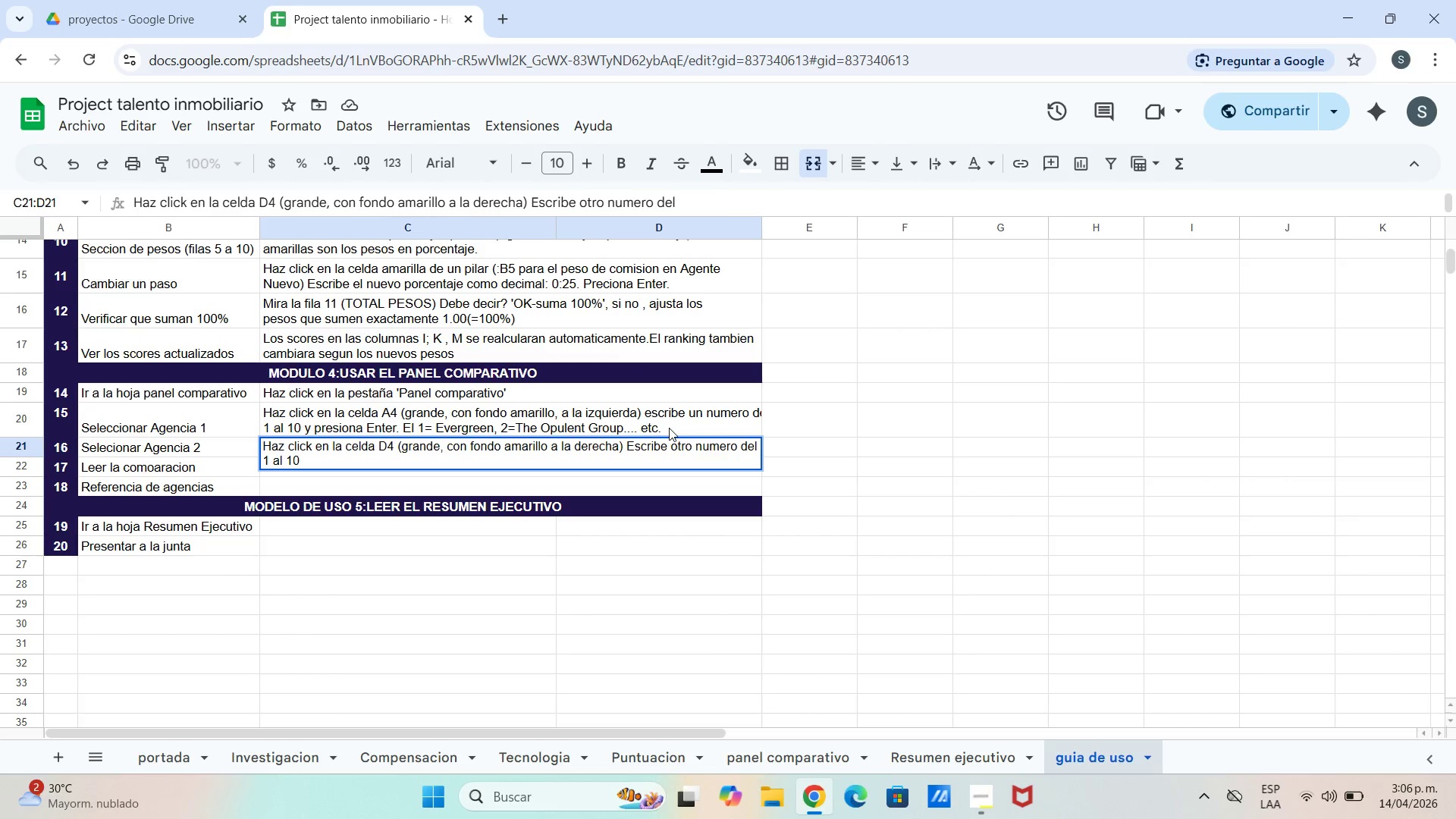 
type( y presiona Enter)
 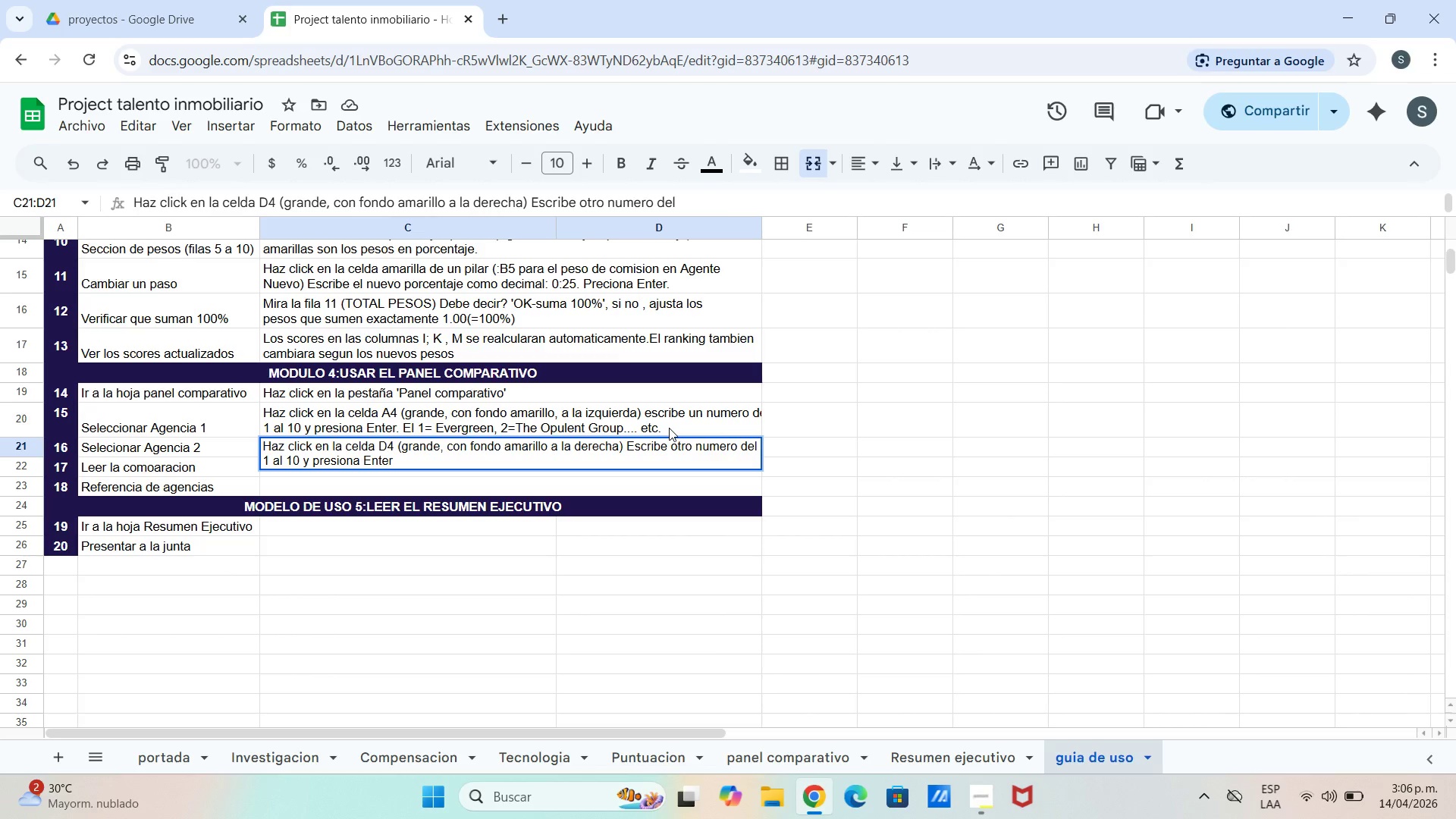 
key(Enter)
 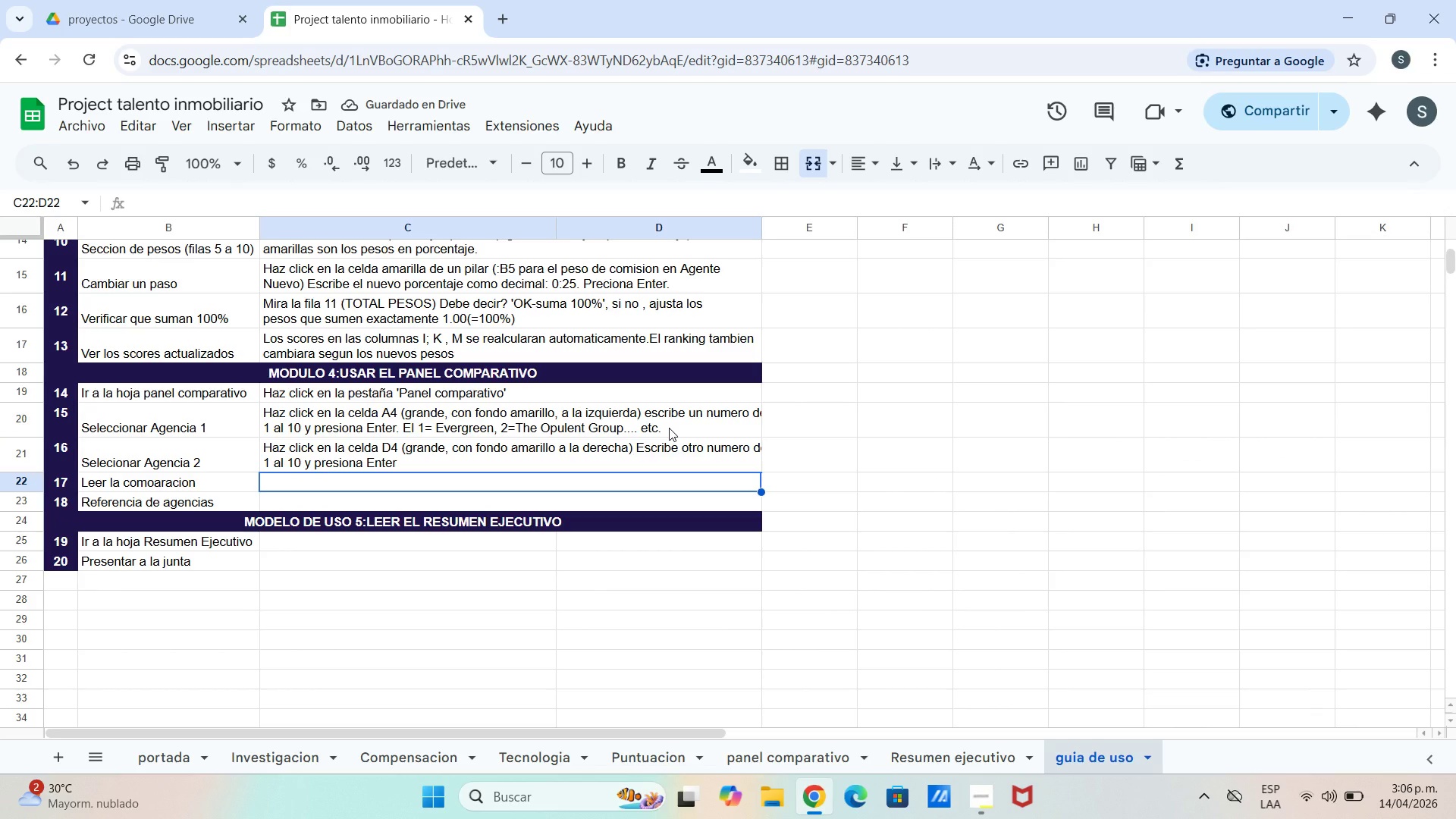 
type(El panel mostrara automaticamente todos los datos de ambas agencias lao a las)
key(Backspace)
type(do. la columa)
key(Backspace)
key(Backspace)
key(Backspace)
key(Backspace)
key(Backspace)
key(Backspace)
 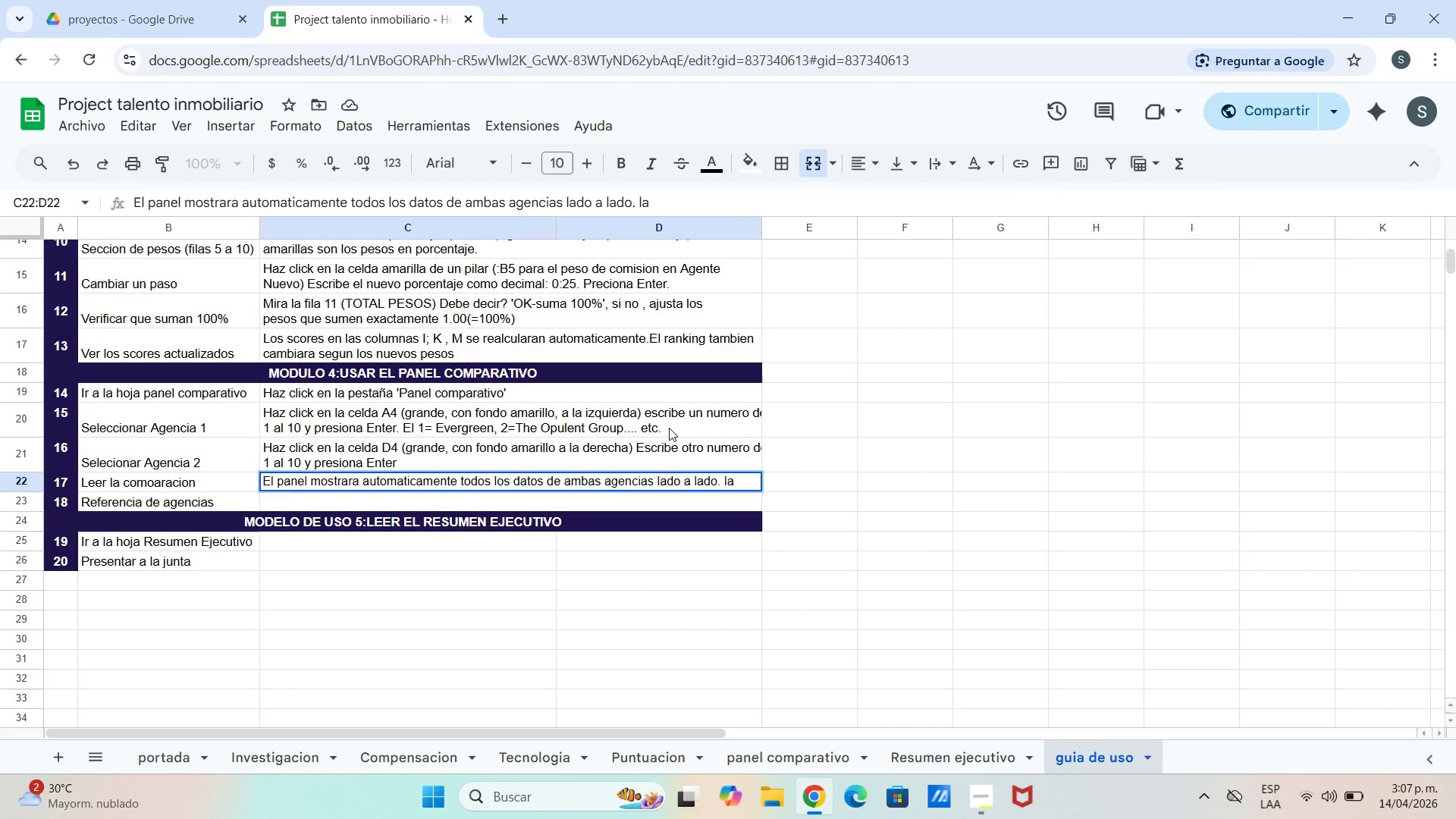 
key(Control+Enter)
 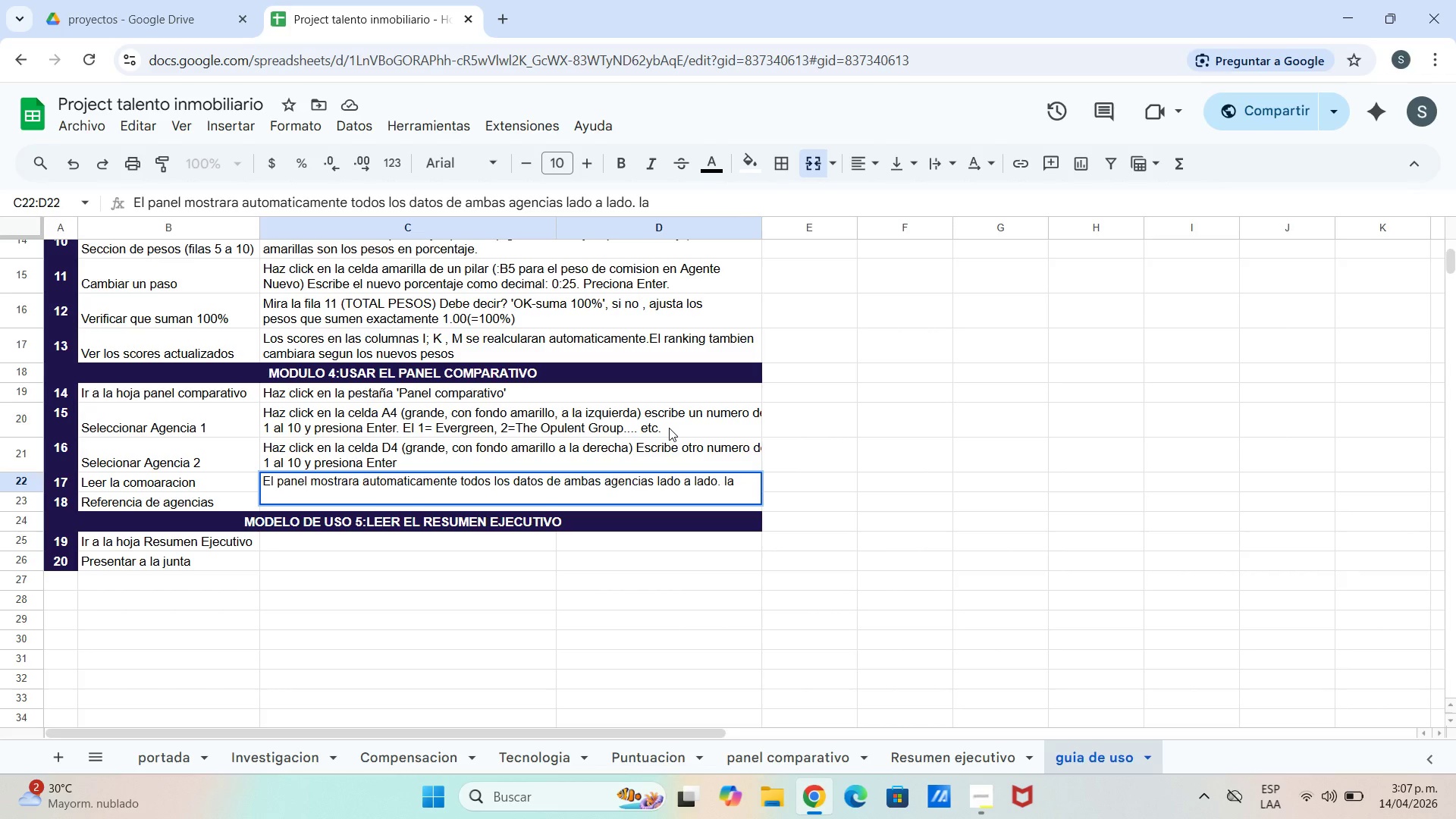 
type(la columna)
 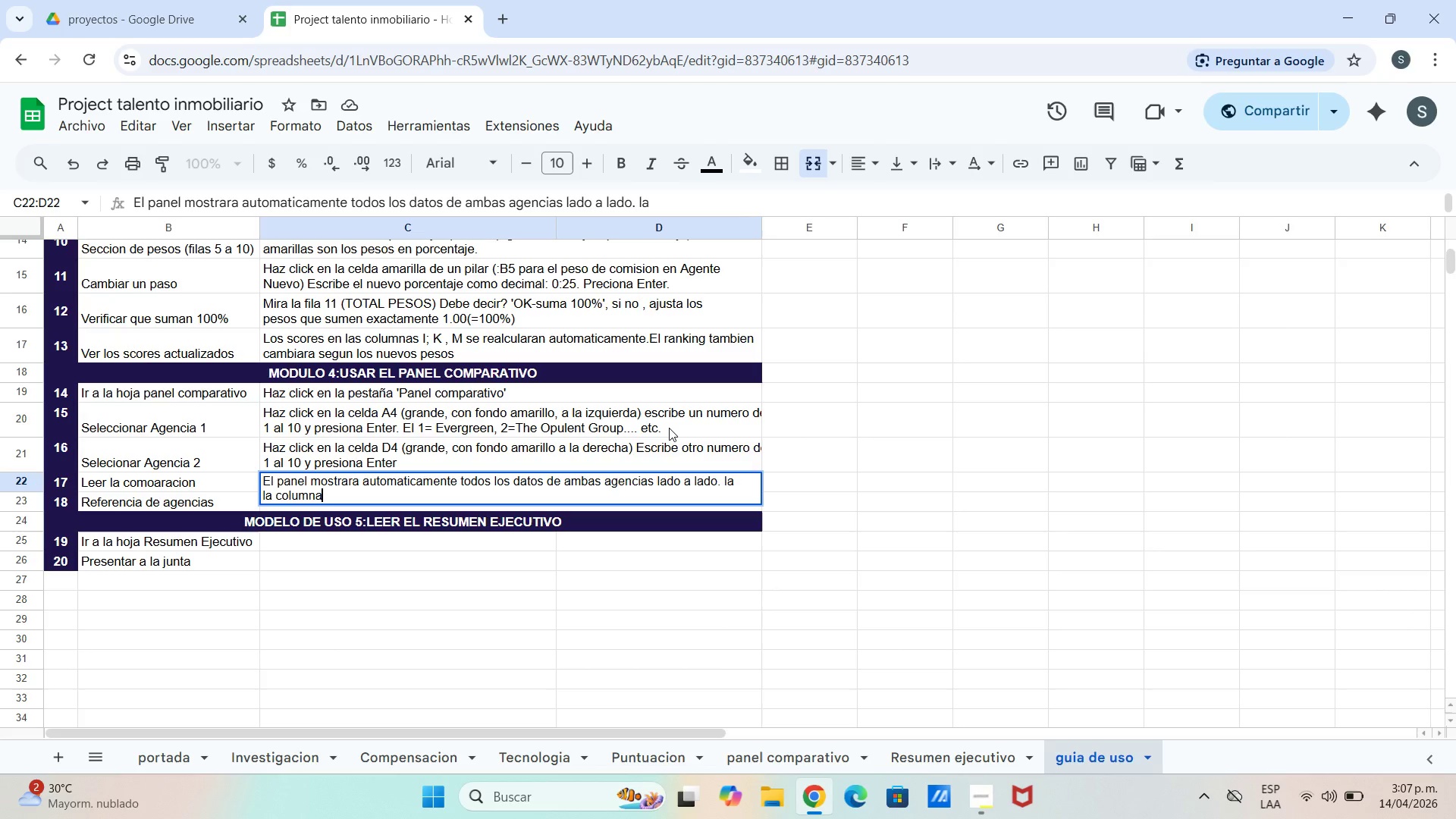 
hold_key(key=ShiftLeft, duration=0.94)
 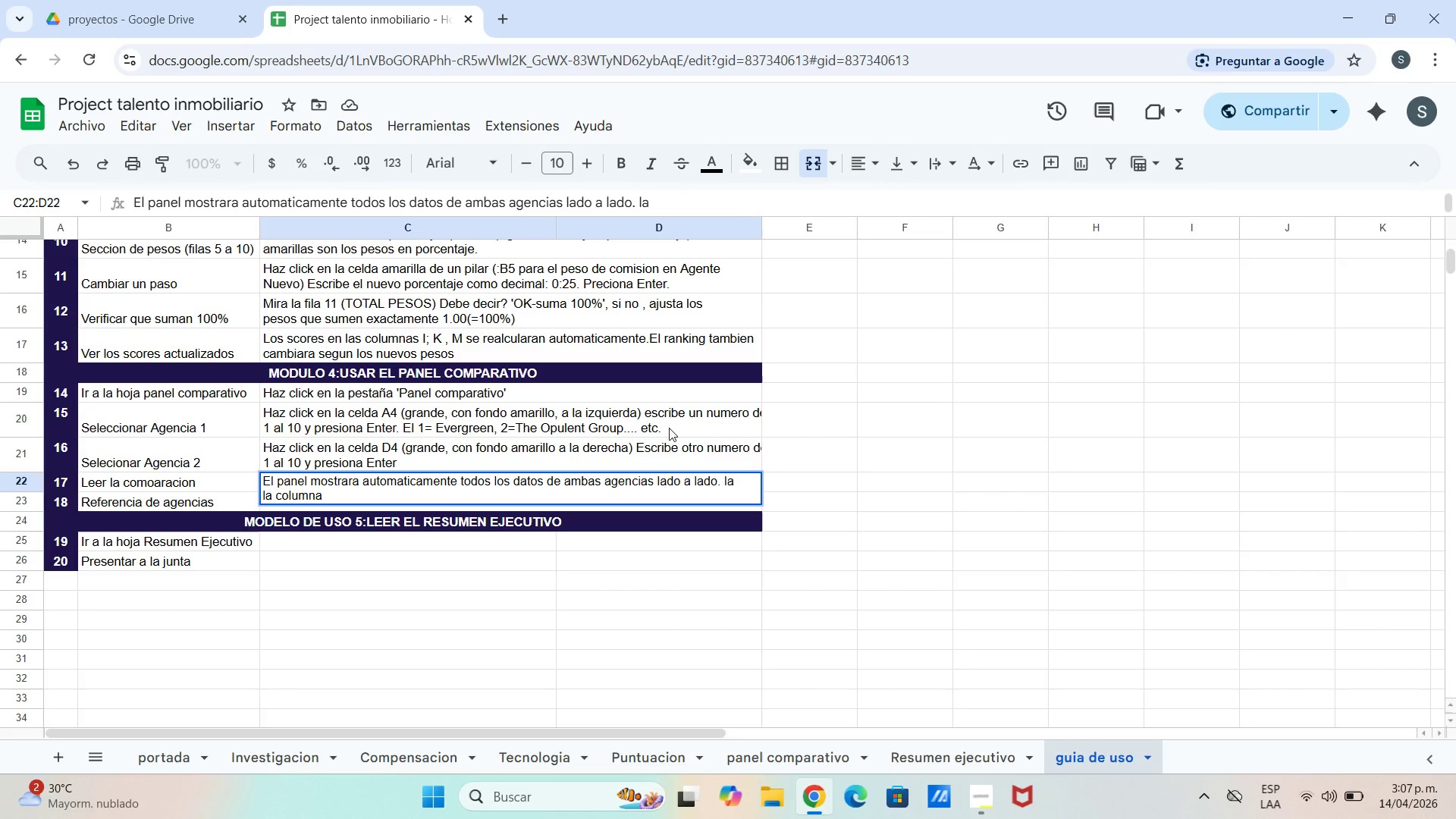 
key(BracketLeft)
 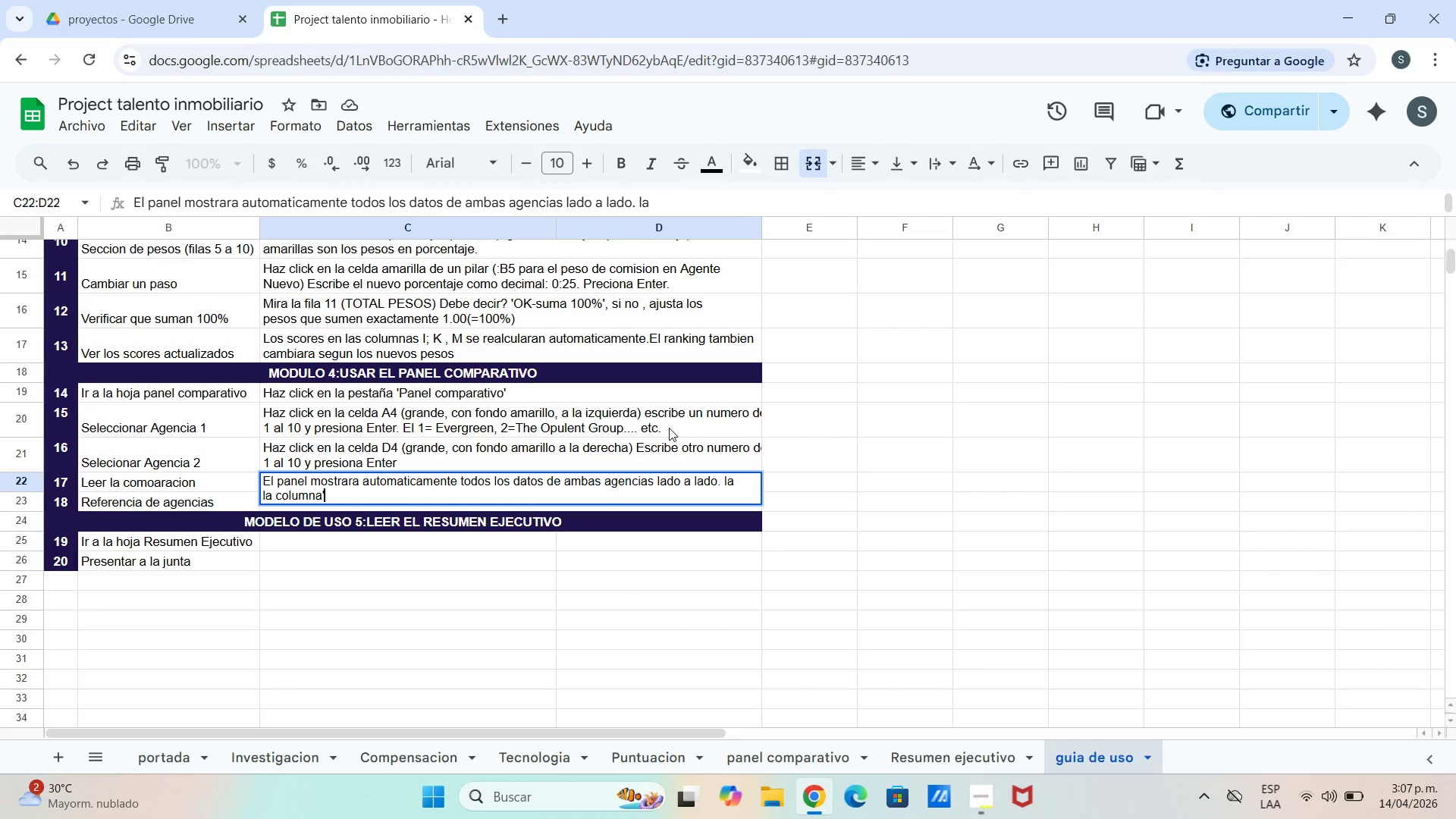 
key(Insert)
 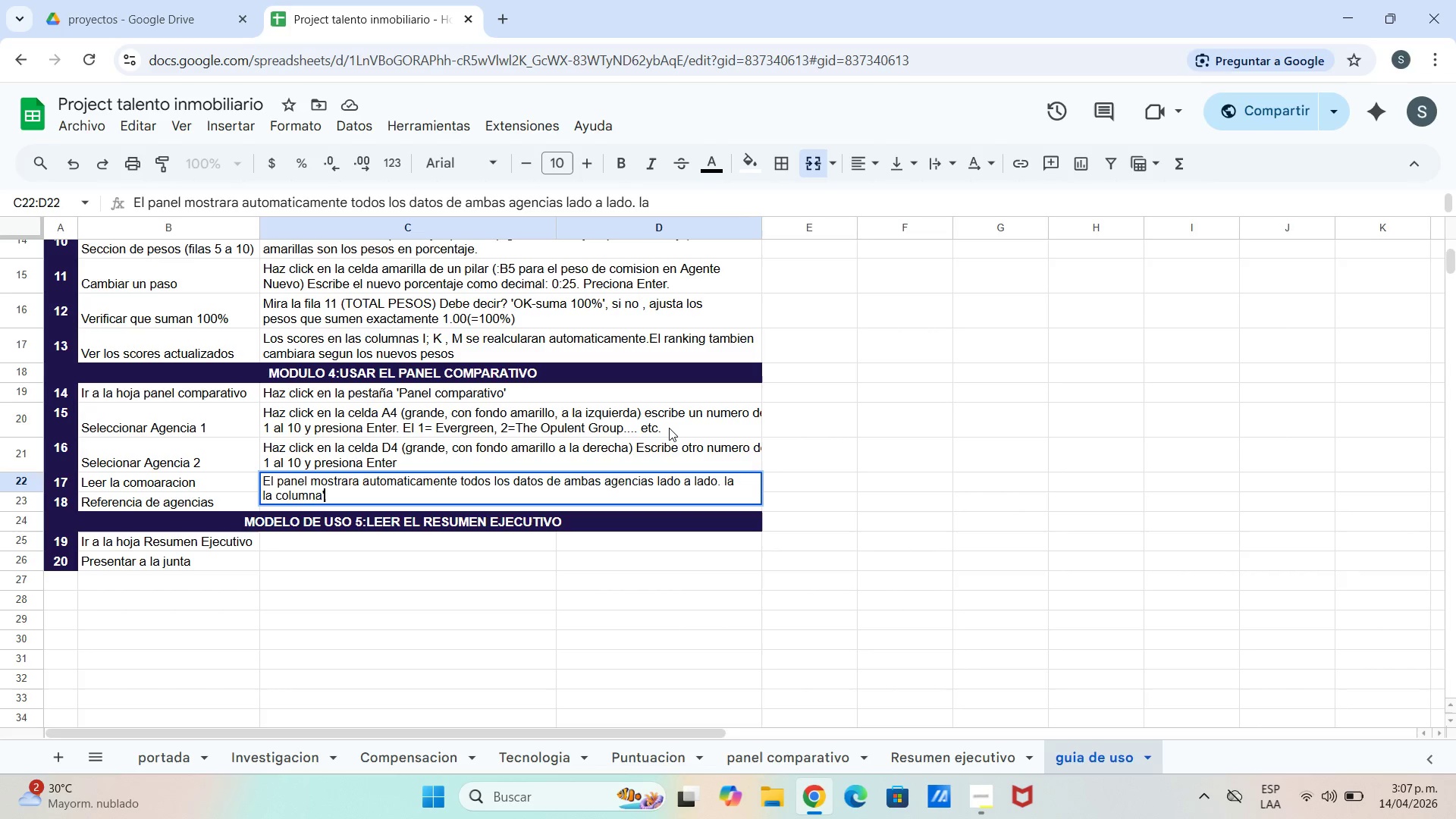 
key(Home)
 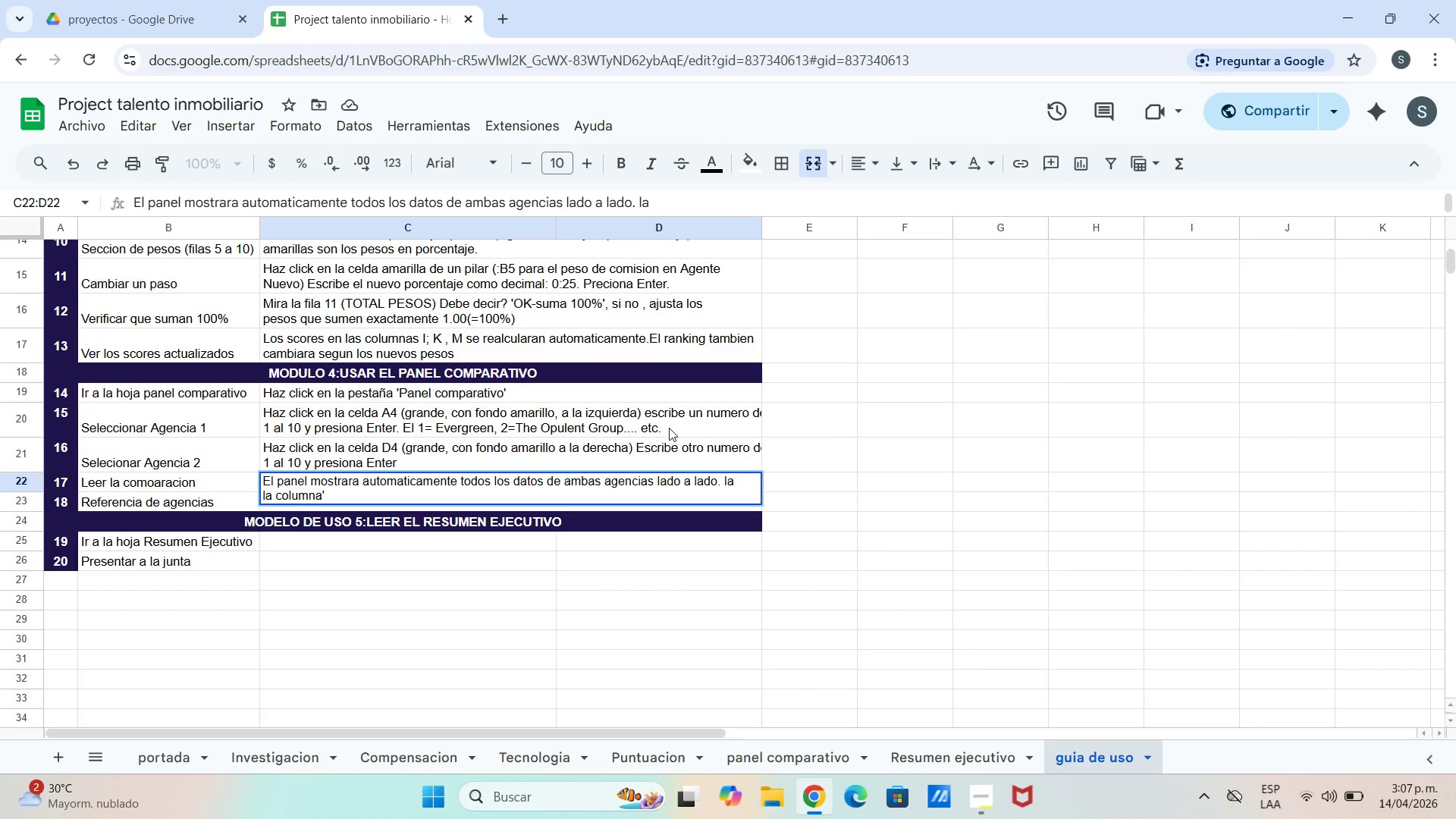 
key(Backspace)
 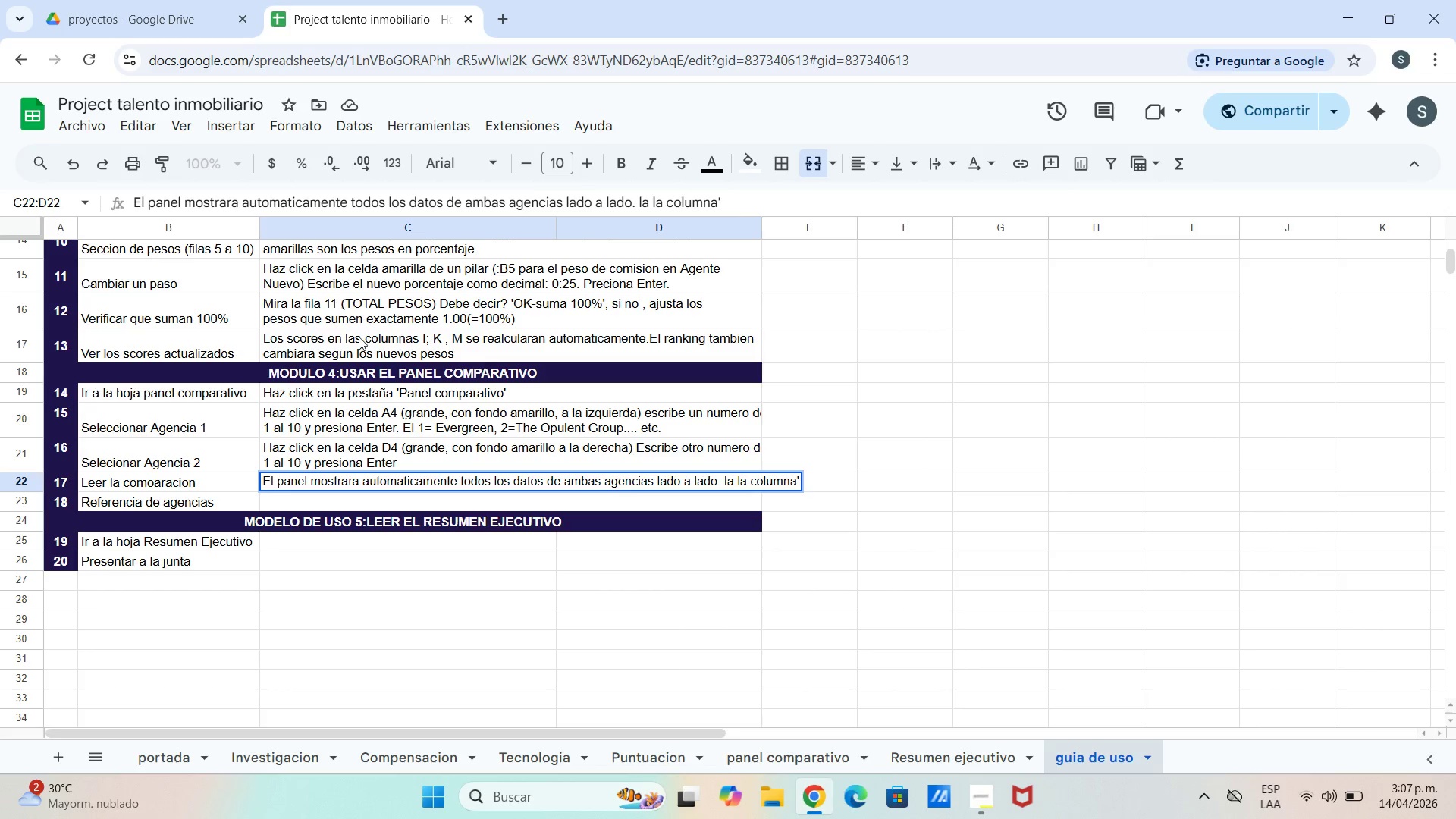 
left_click([74, 162])
 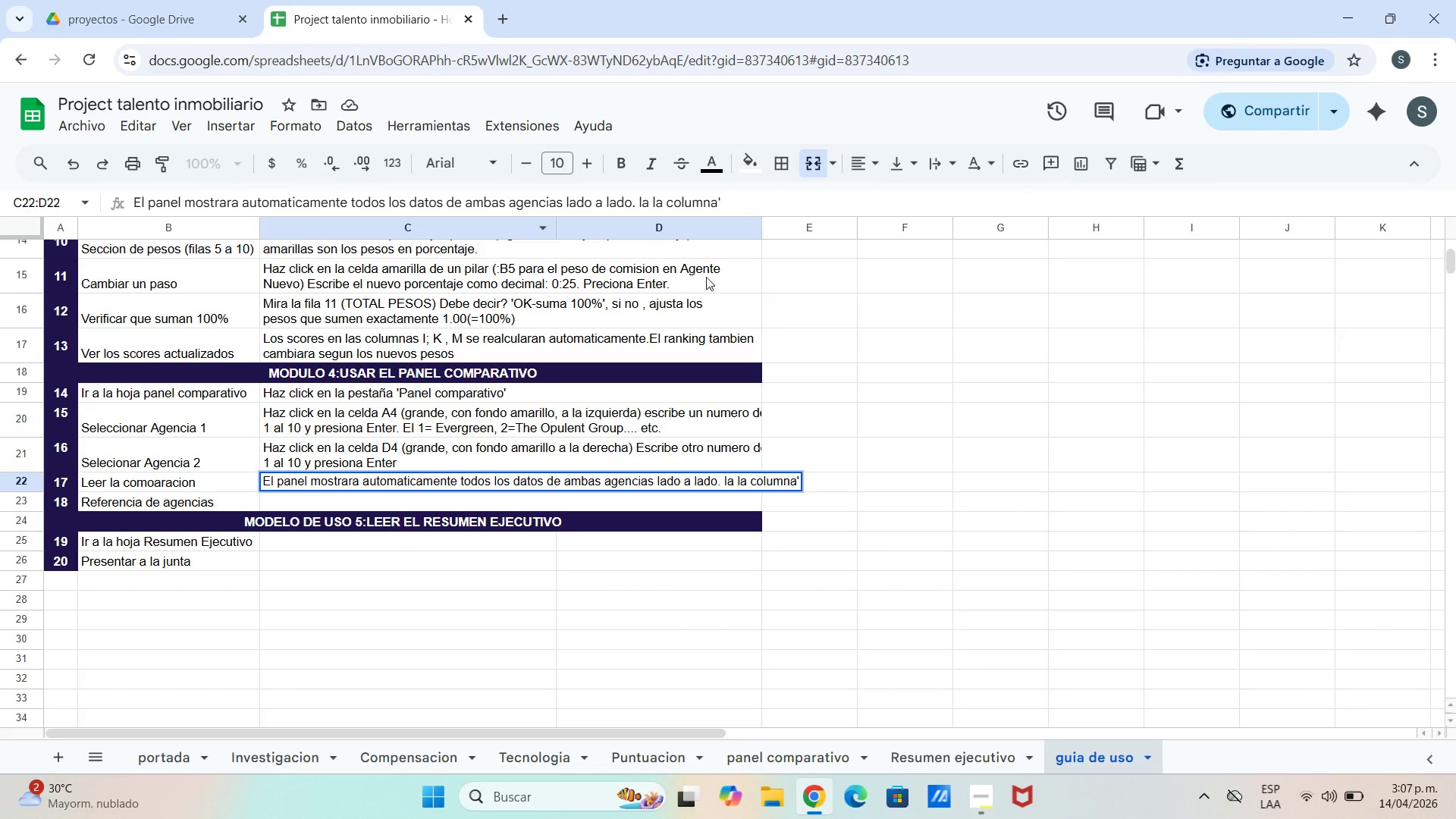 
left_click([868, 351])
 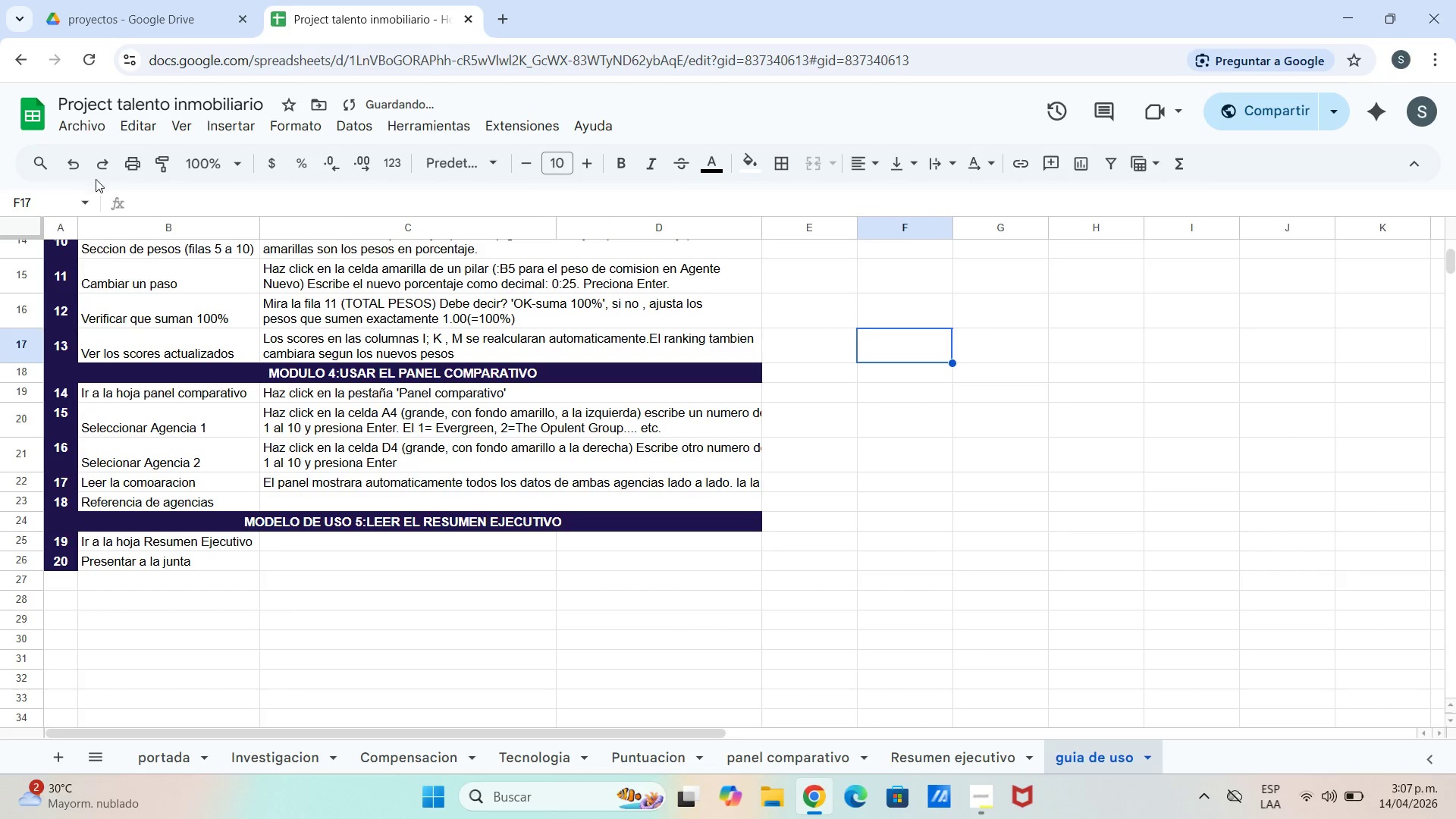 
left_click([66, 169])
 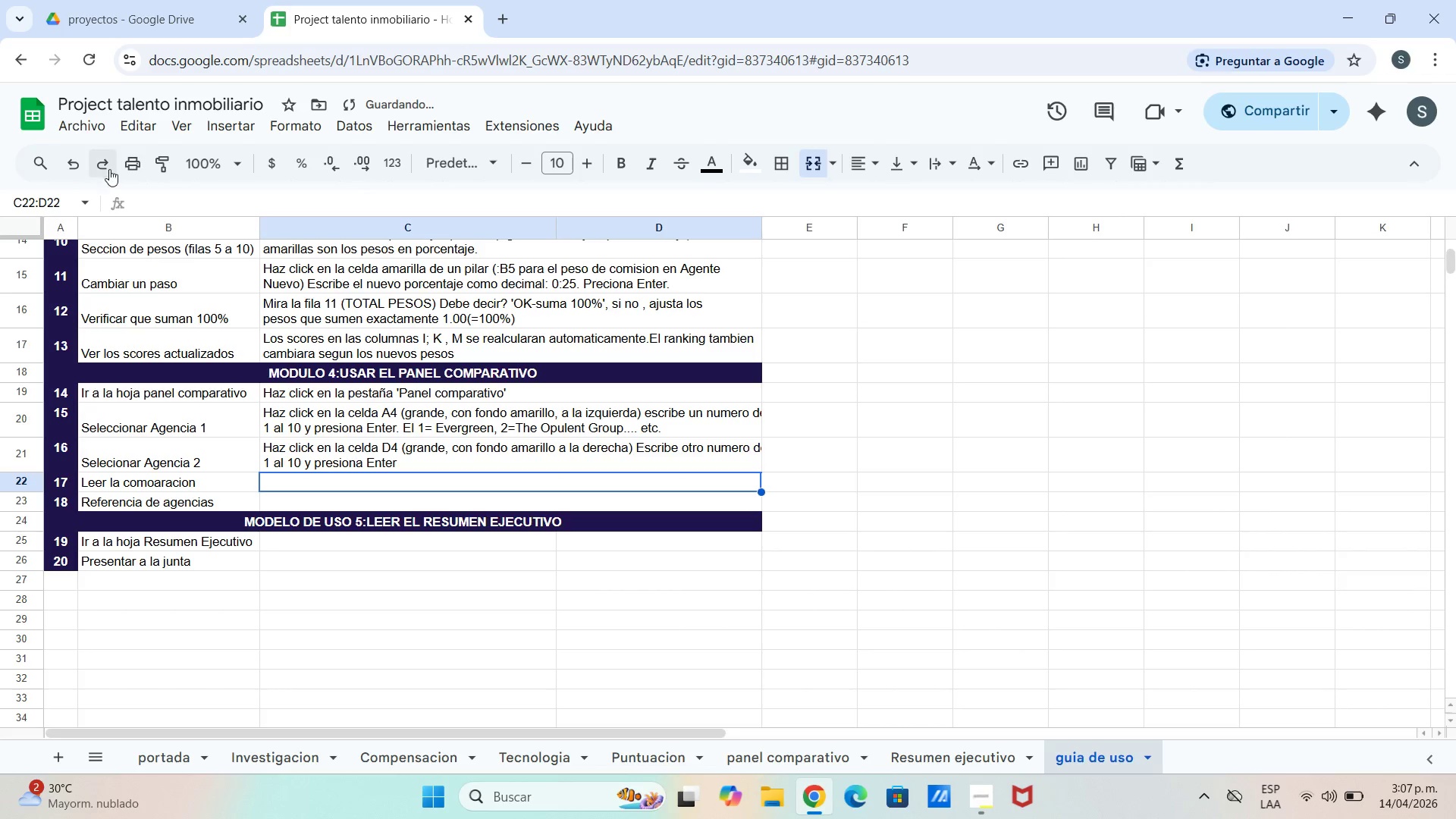 
left_click([110, 167])
 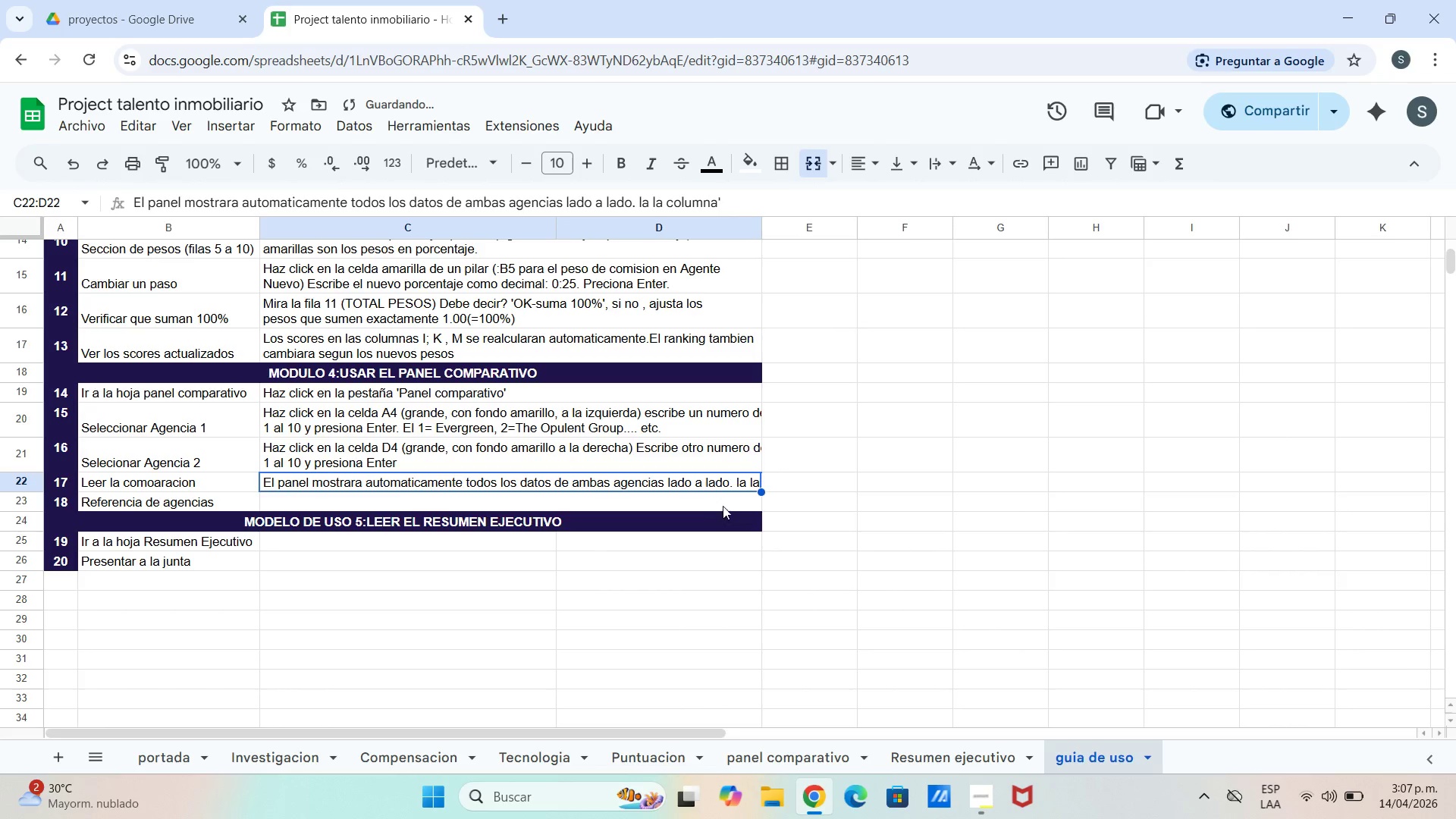 
left_click([722, 486])
 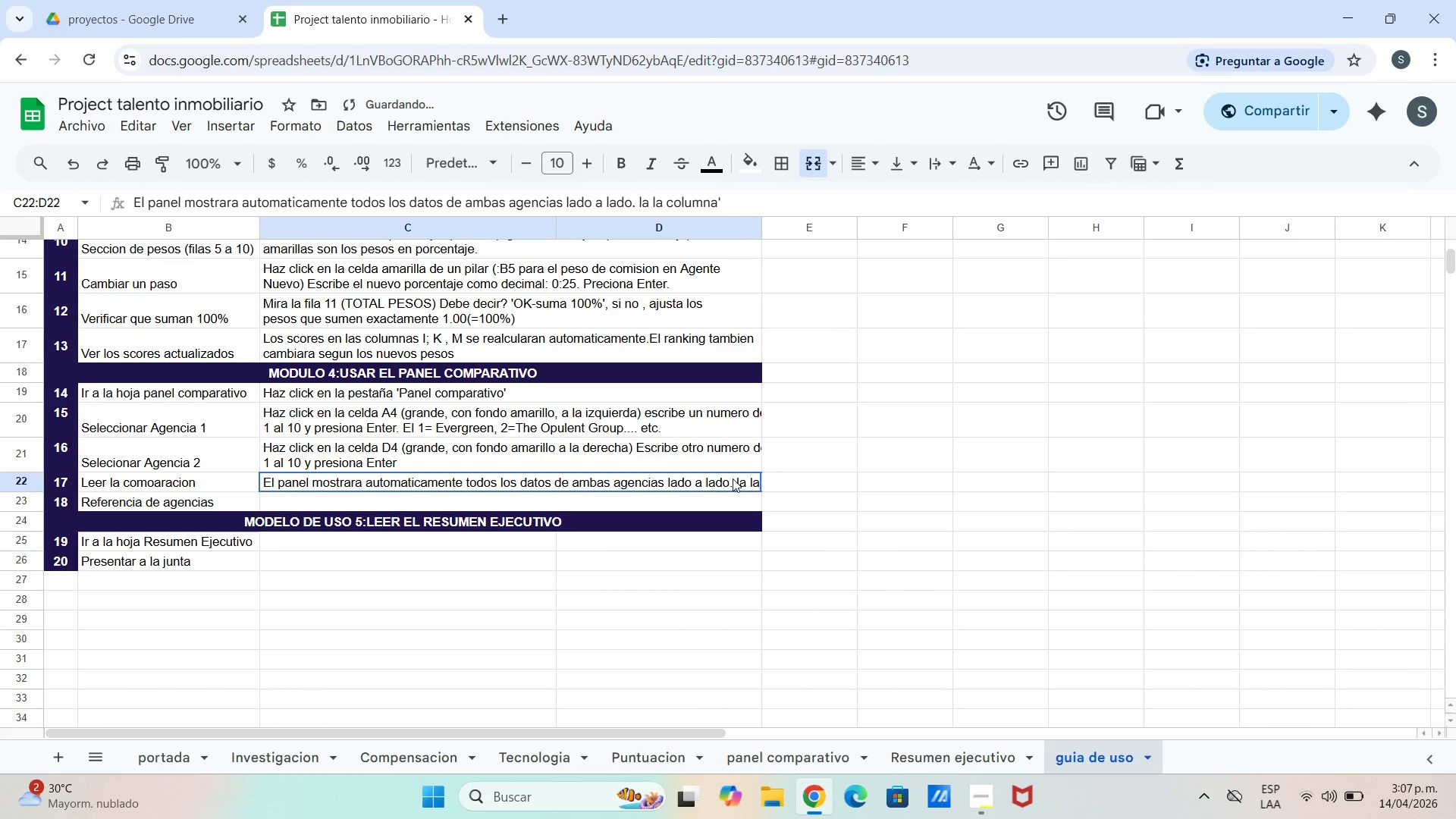 
double_click([733, 479])
 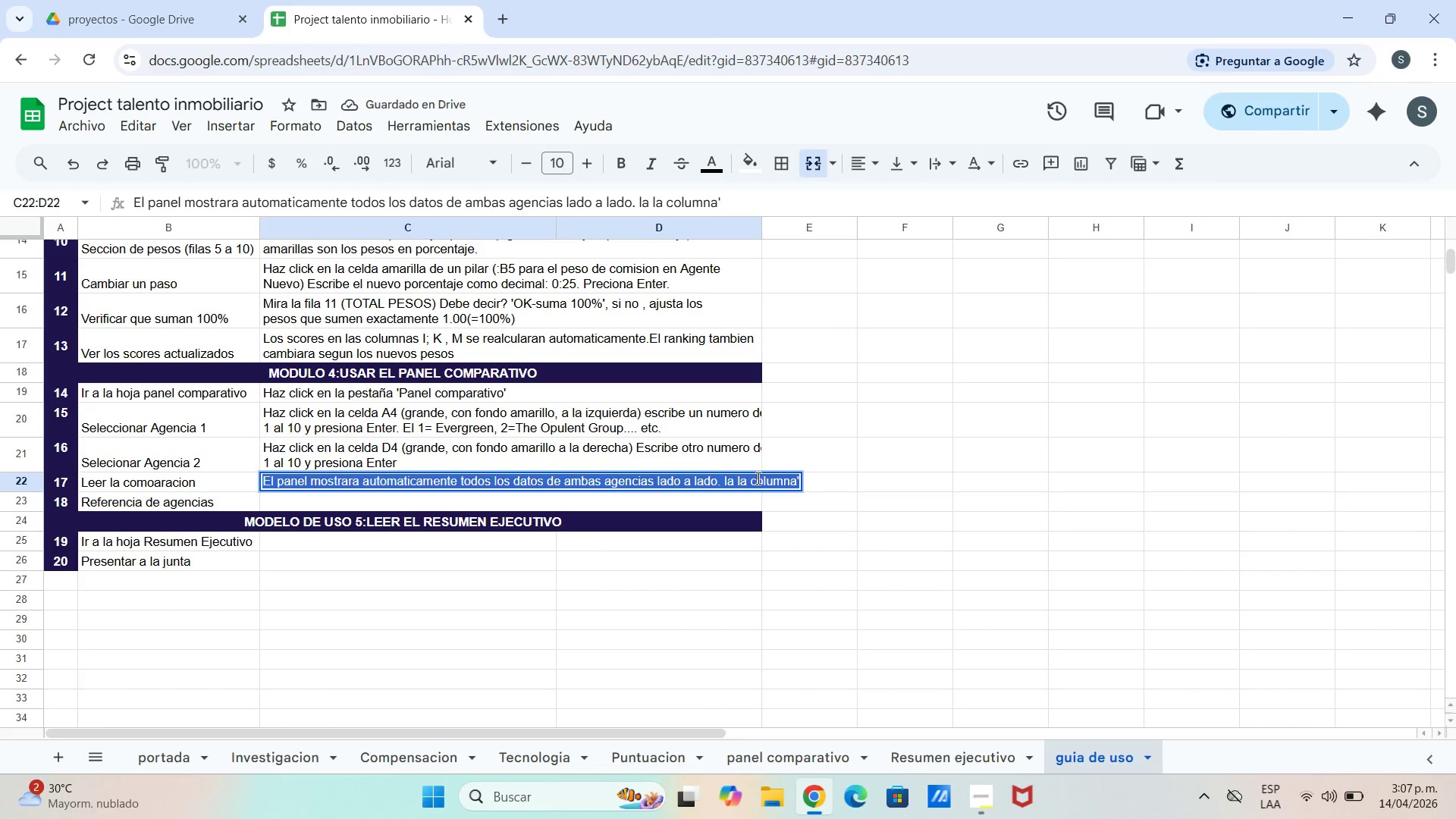 
triple_click([763, 478])
 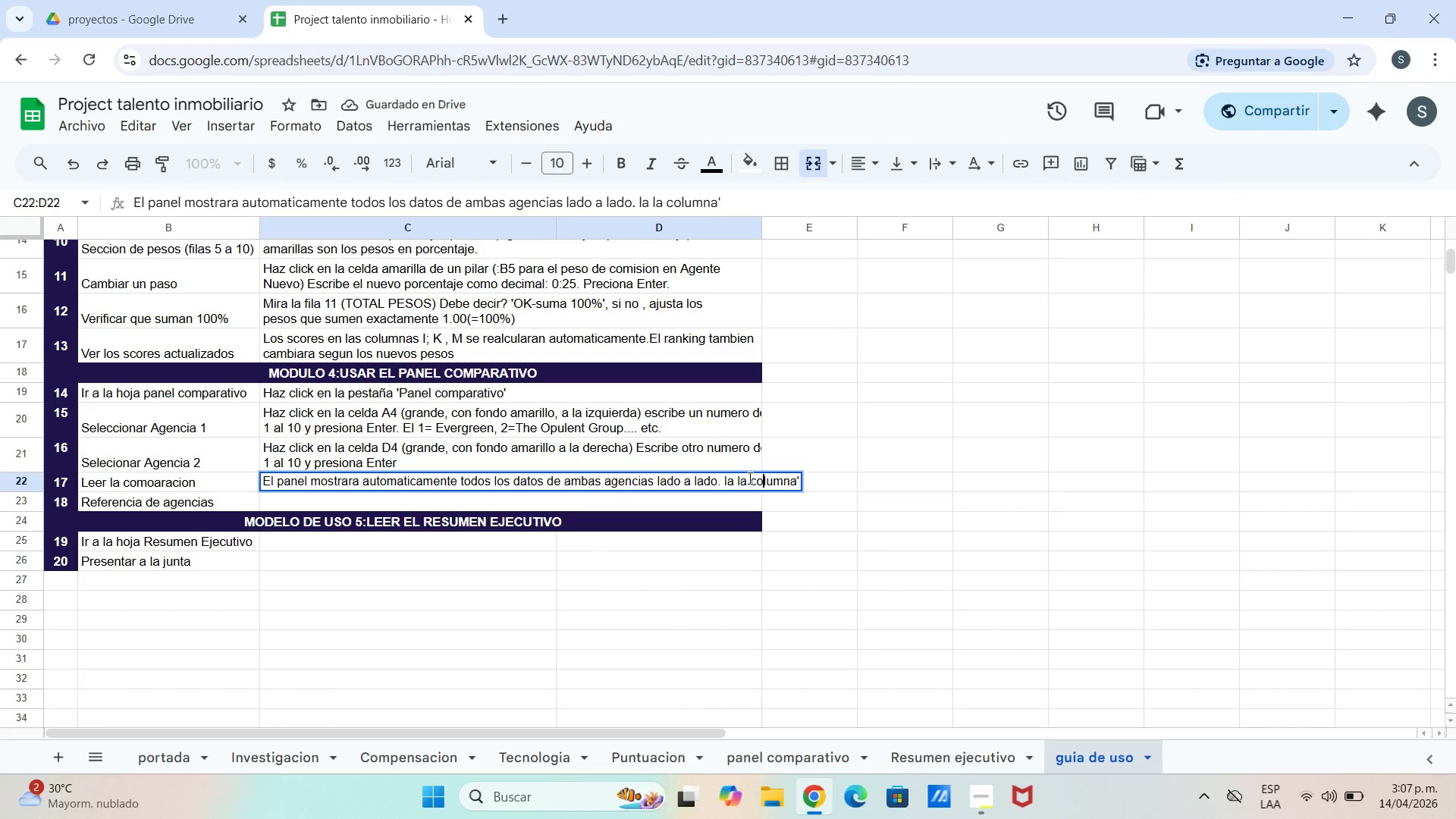 
left_click([748, 478])
 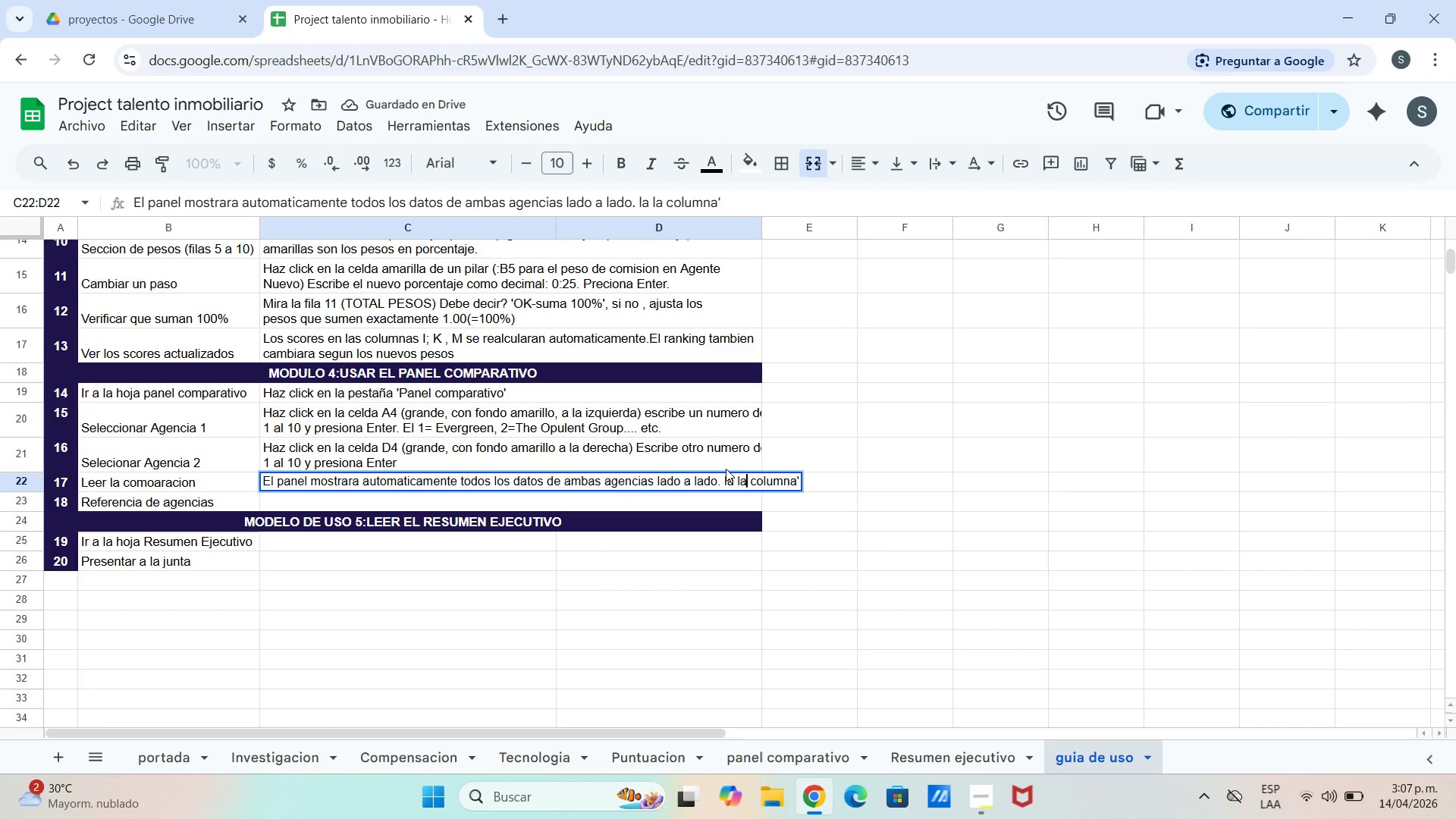 
key(Backspace)
 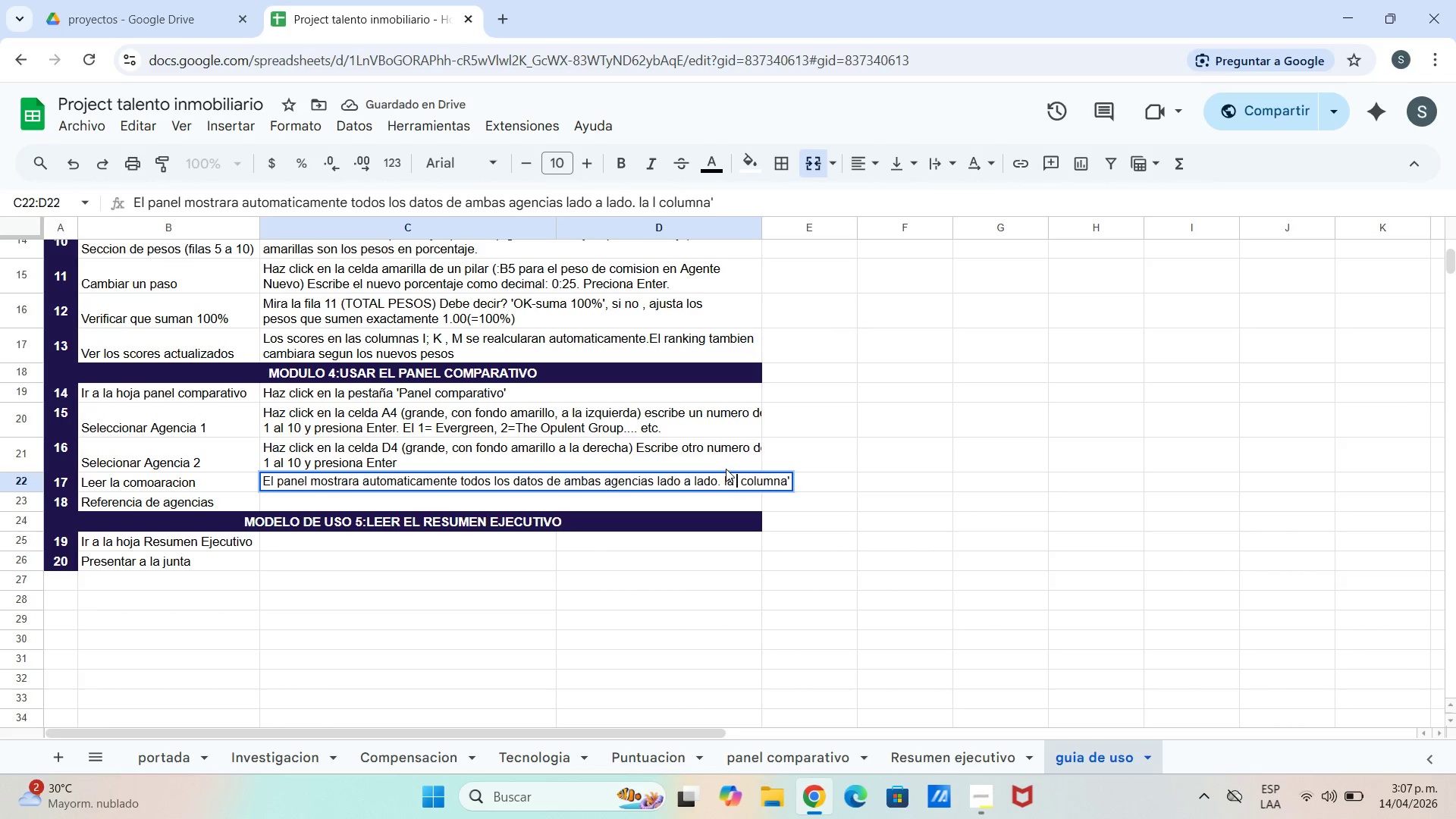 
key(Backspace)
 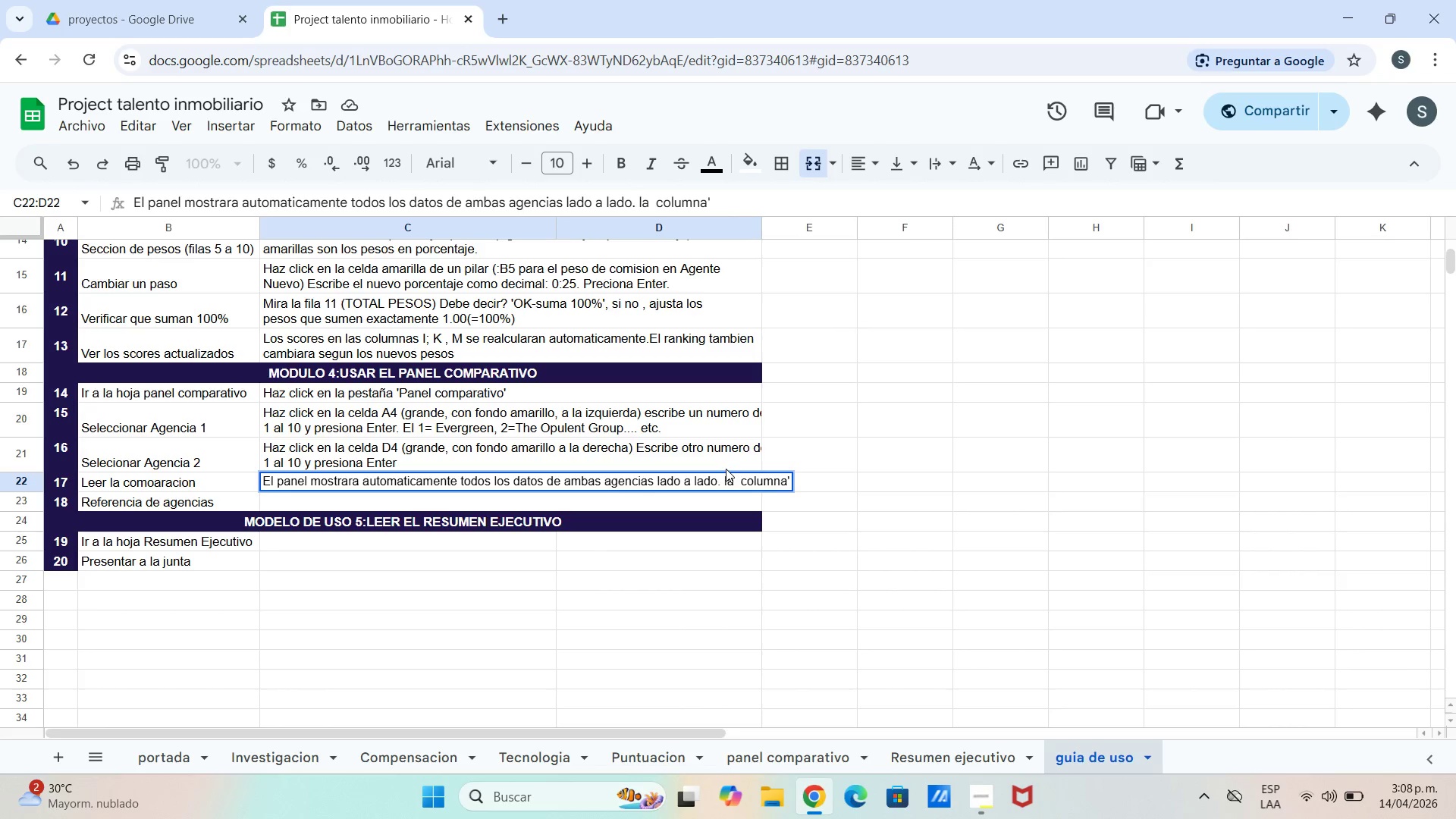 
key(Backspace)
 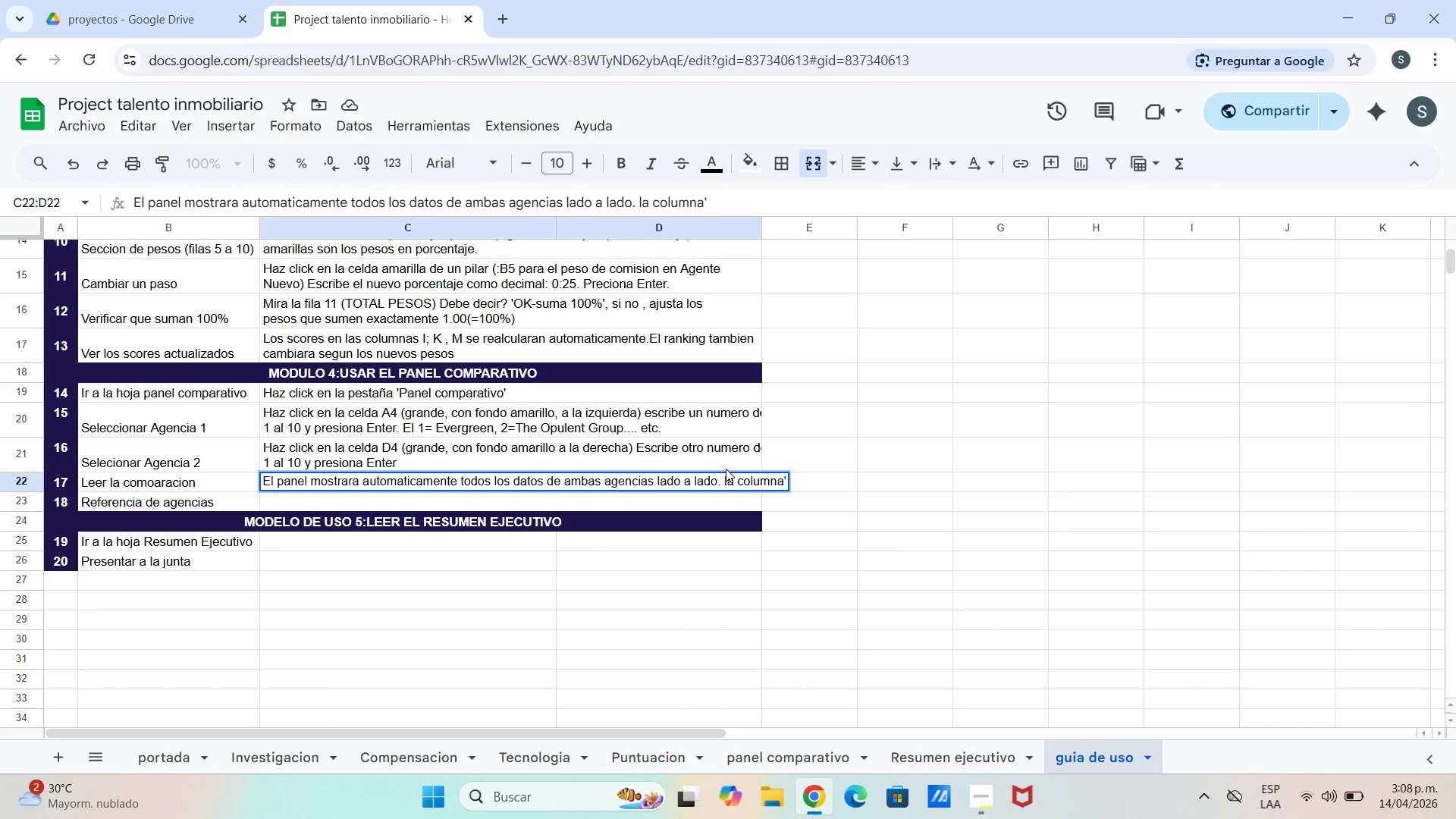 
key(Backspace)
 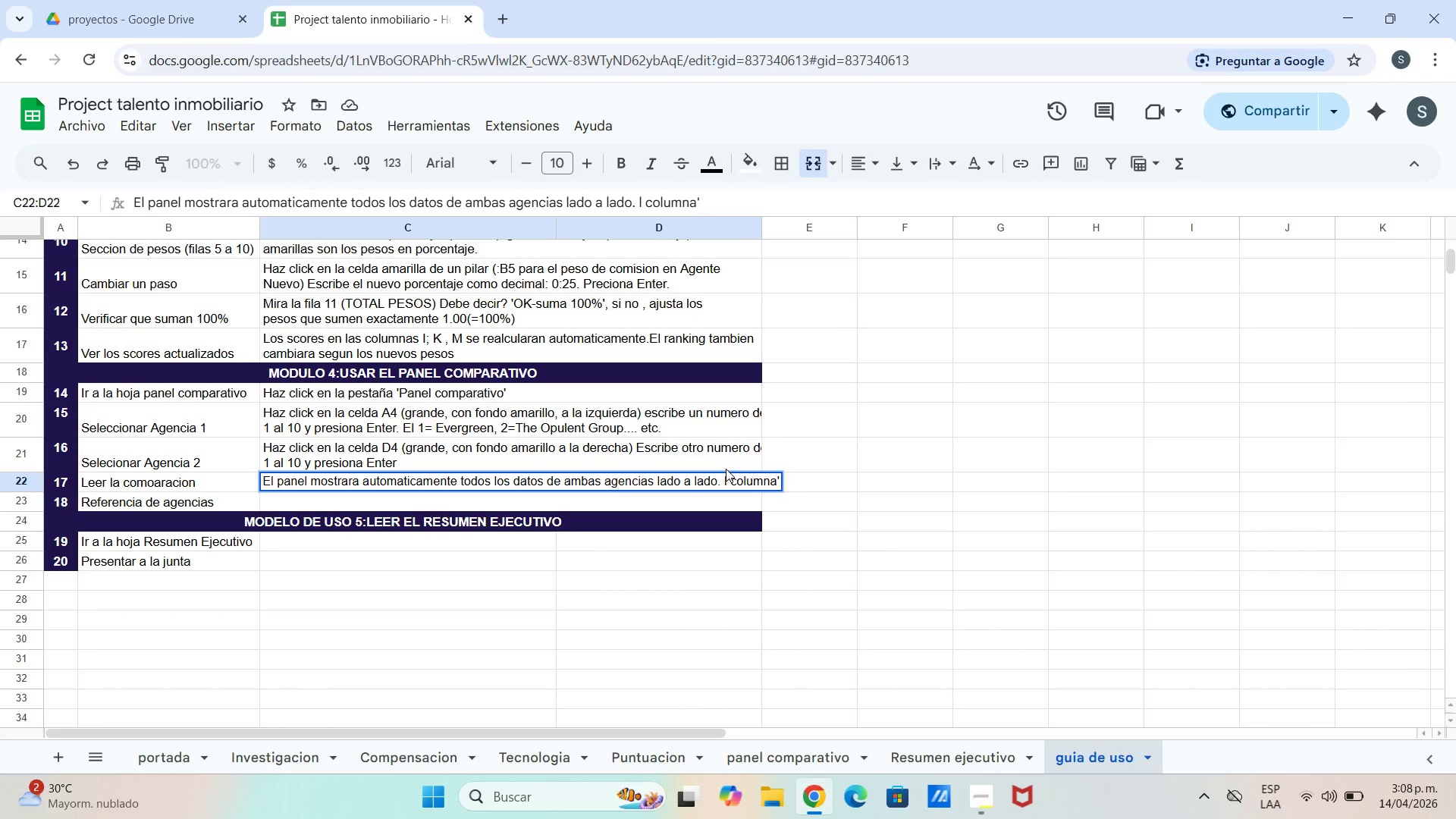 
key(Backspace)
 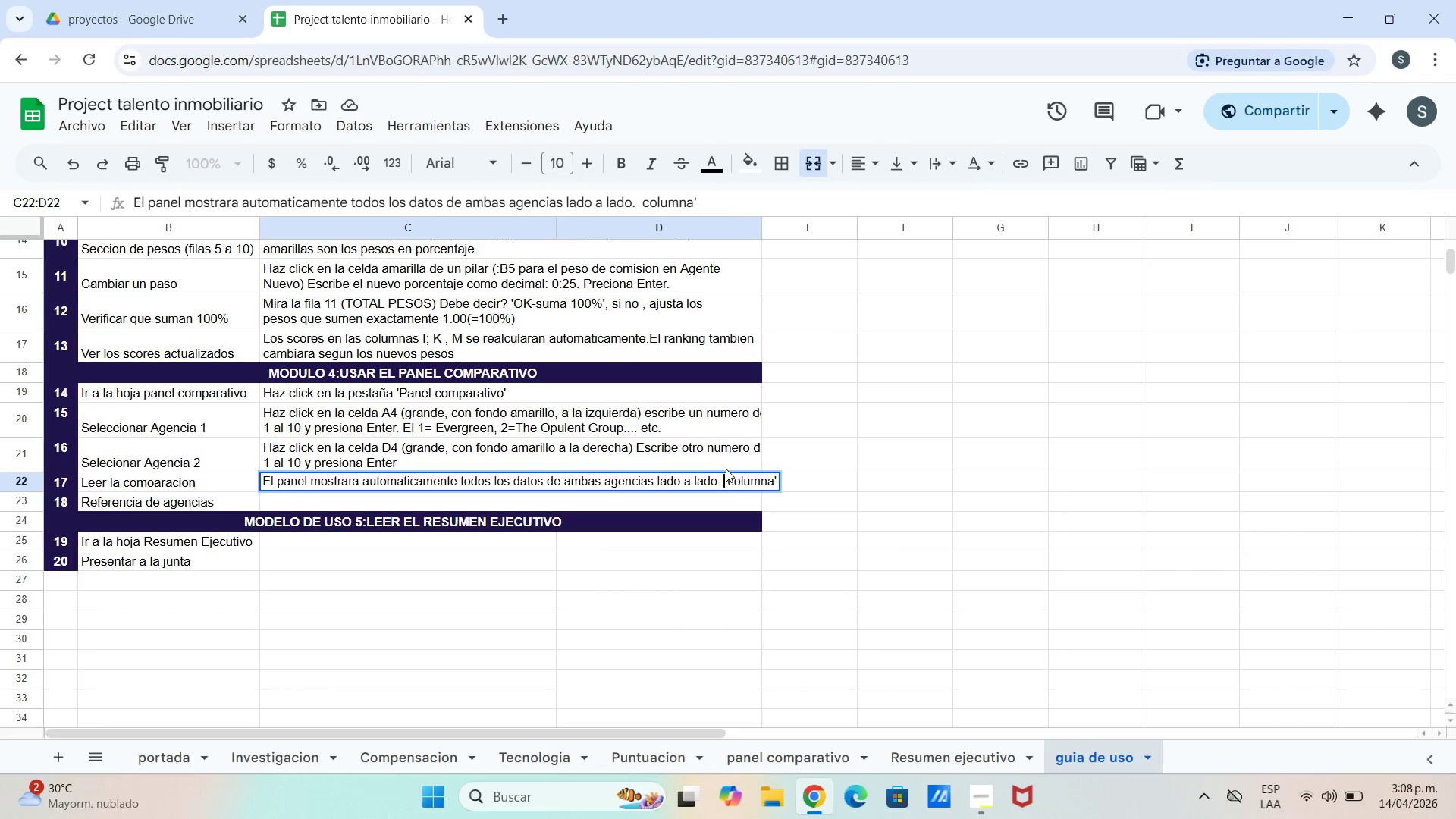 
key(Backspace)
 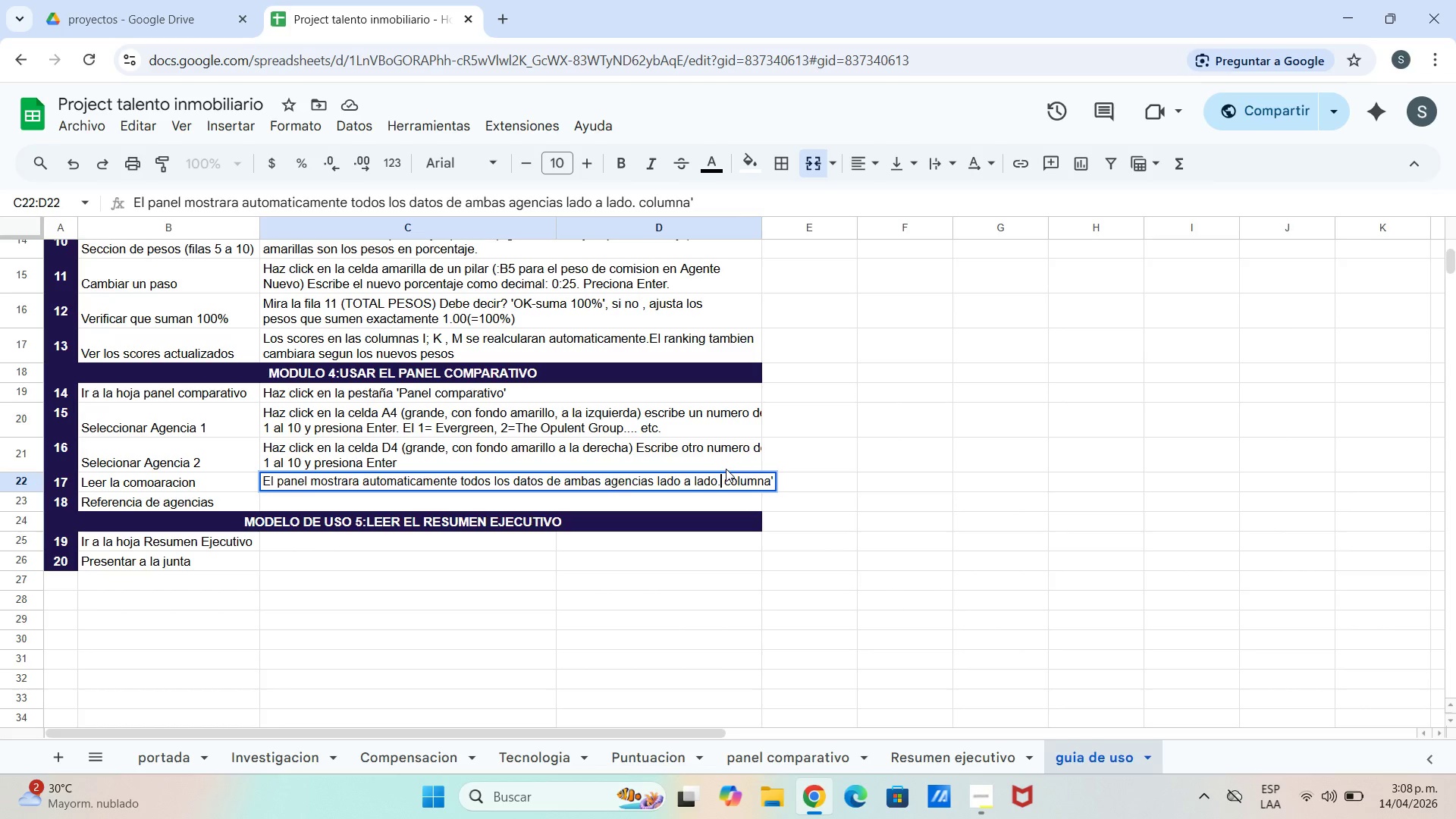 
key(Backspace)
 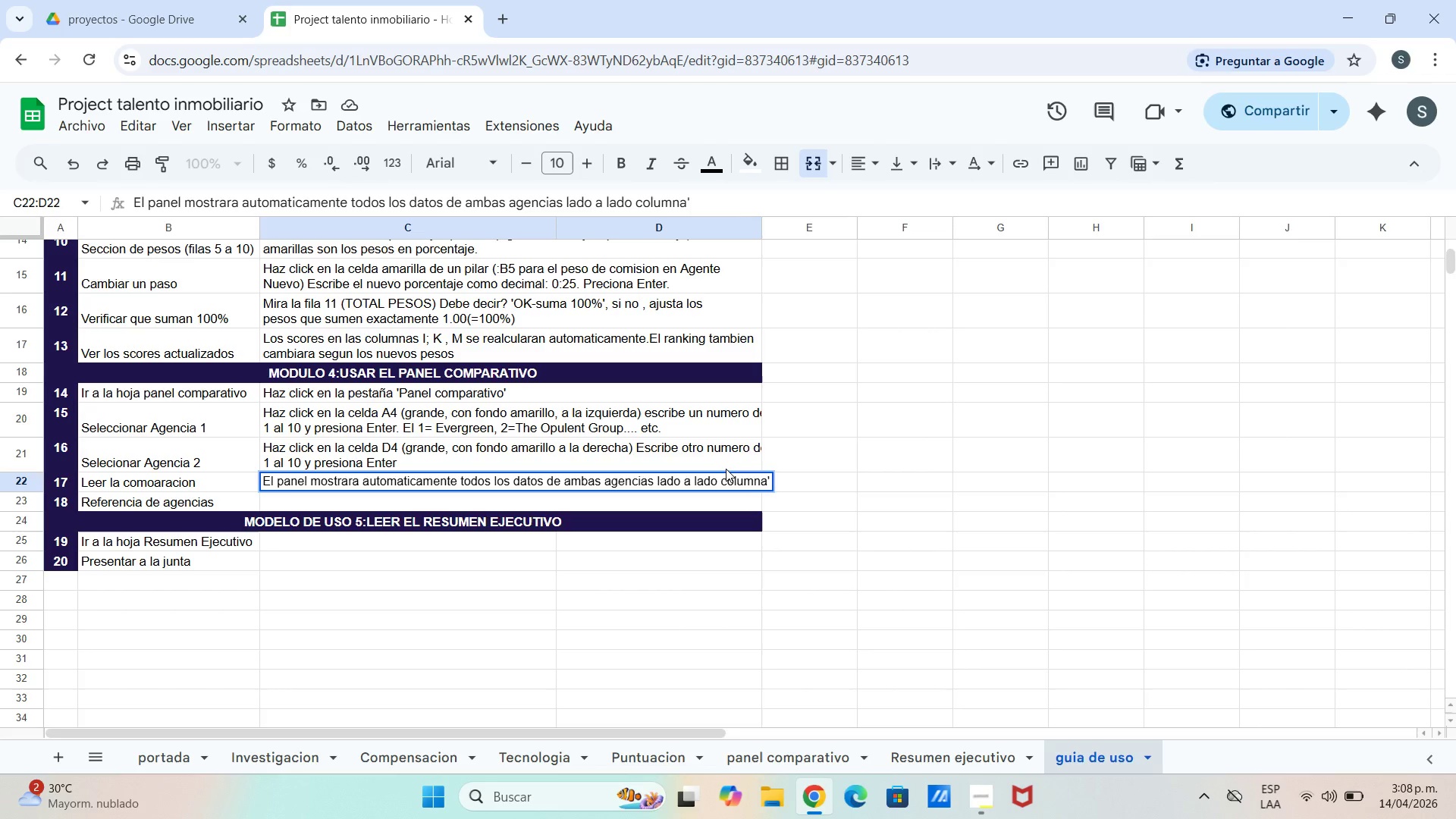 
key(Space)
 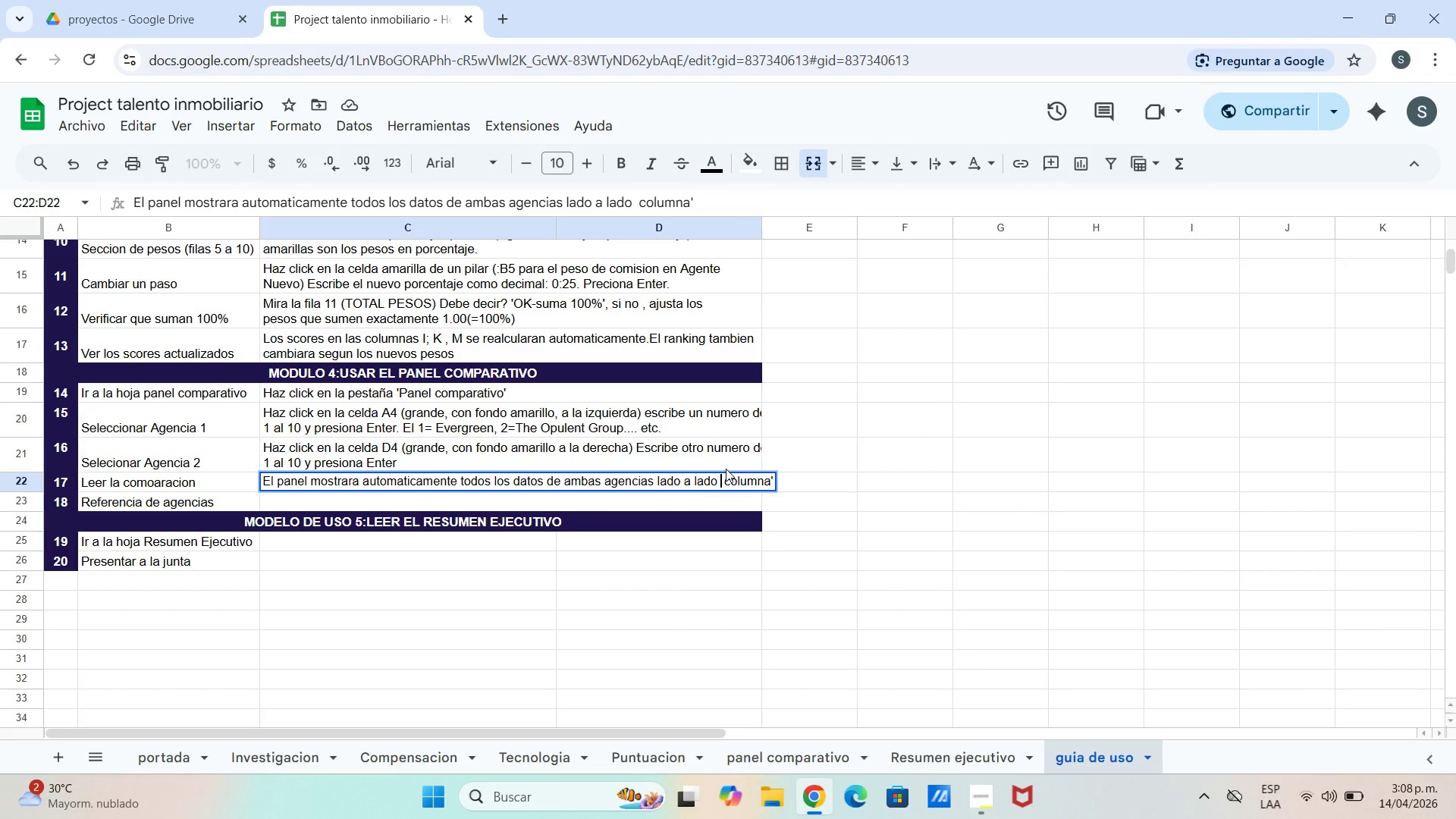 
key(Control+ControlLeft)
 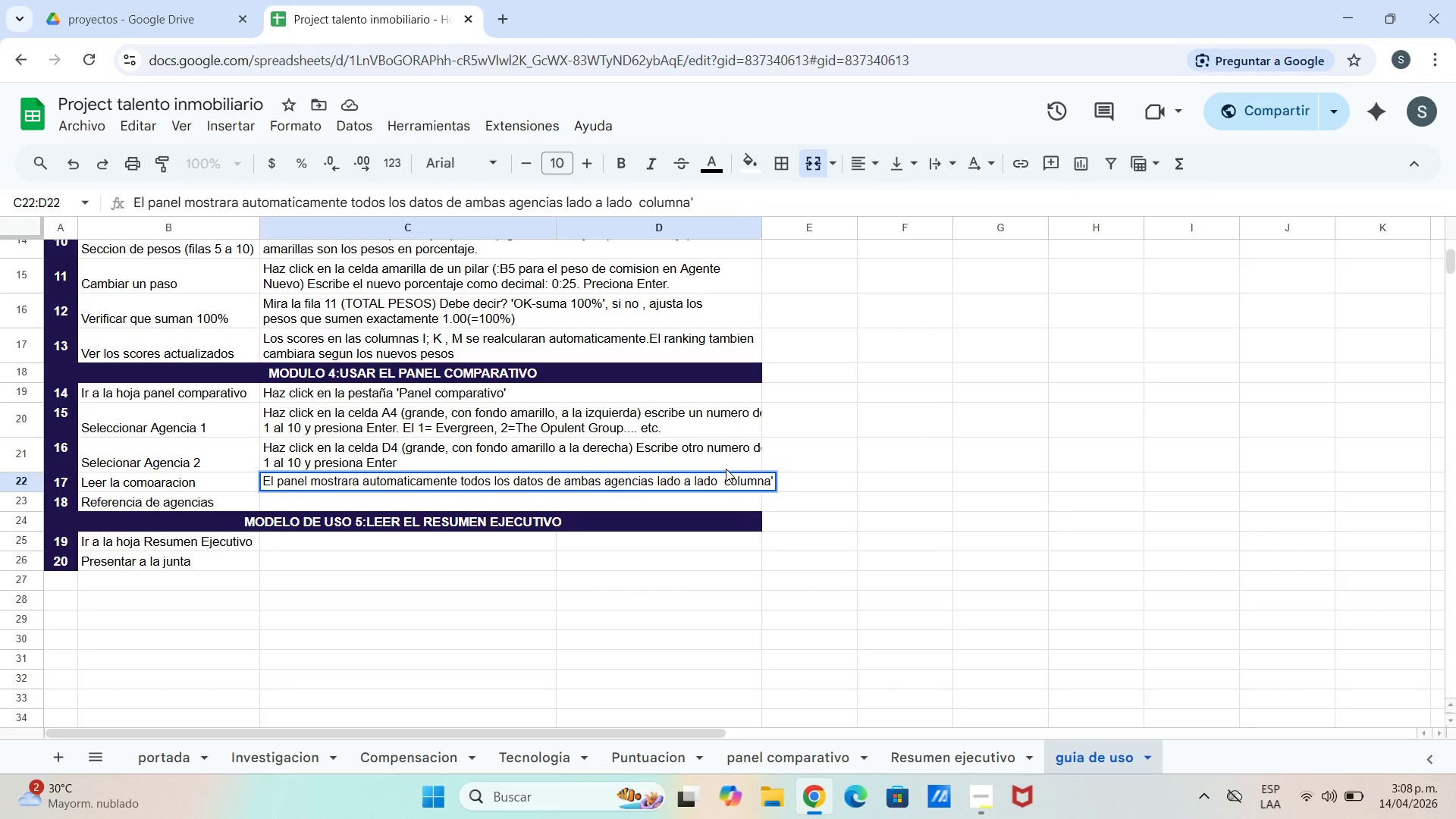 
key(Control+Enter)
 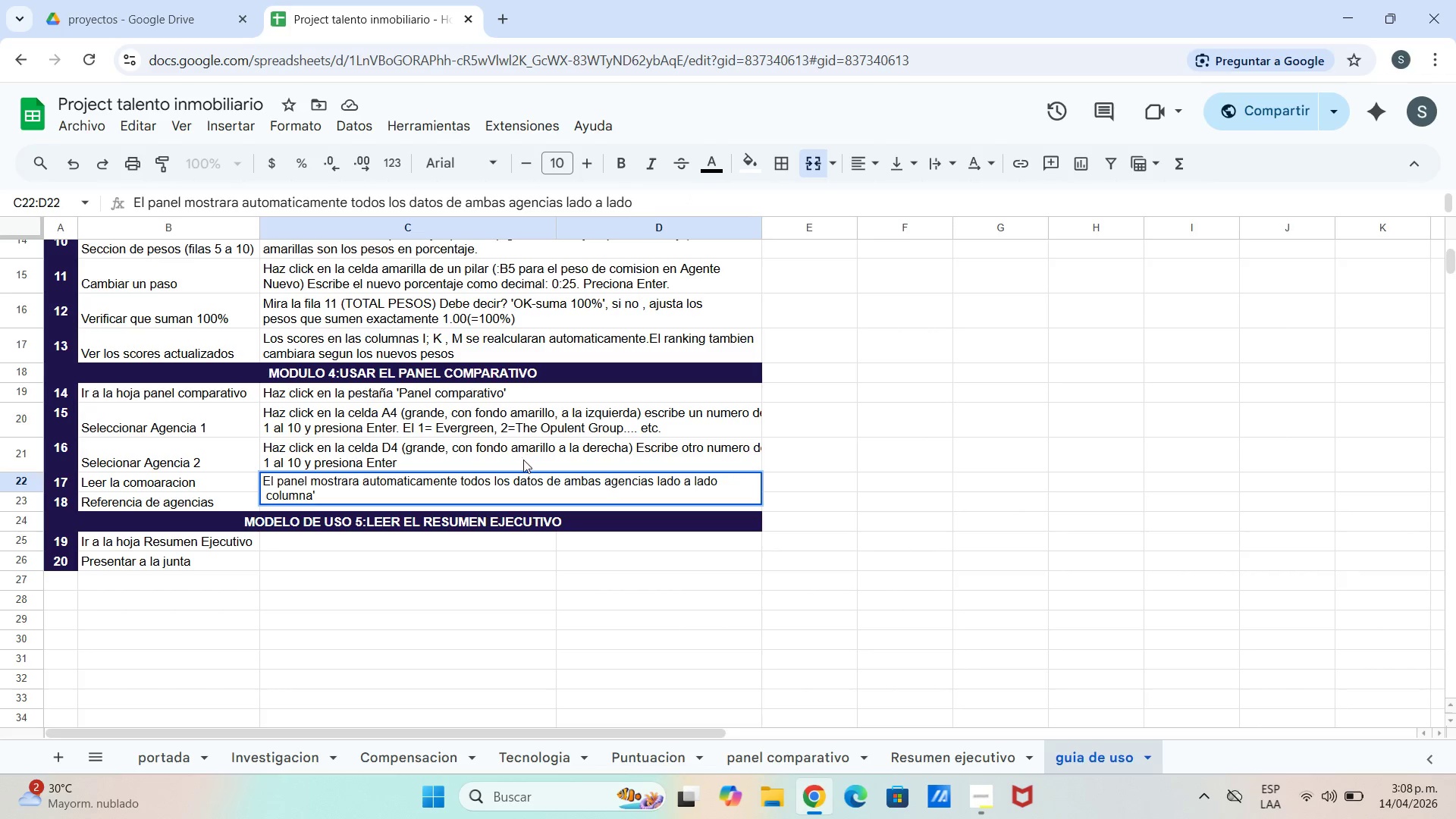 
left_click([519, 491])
 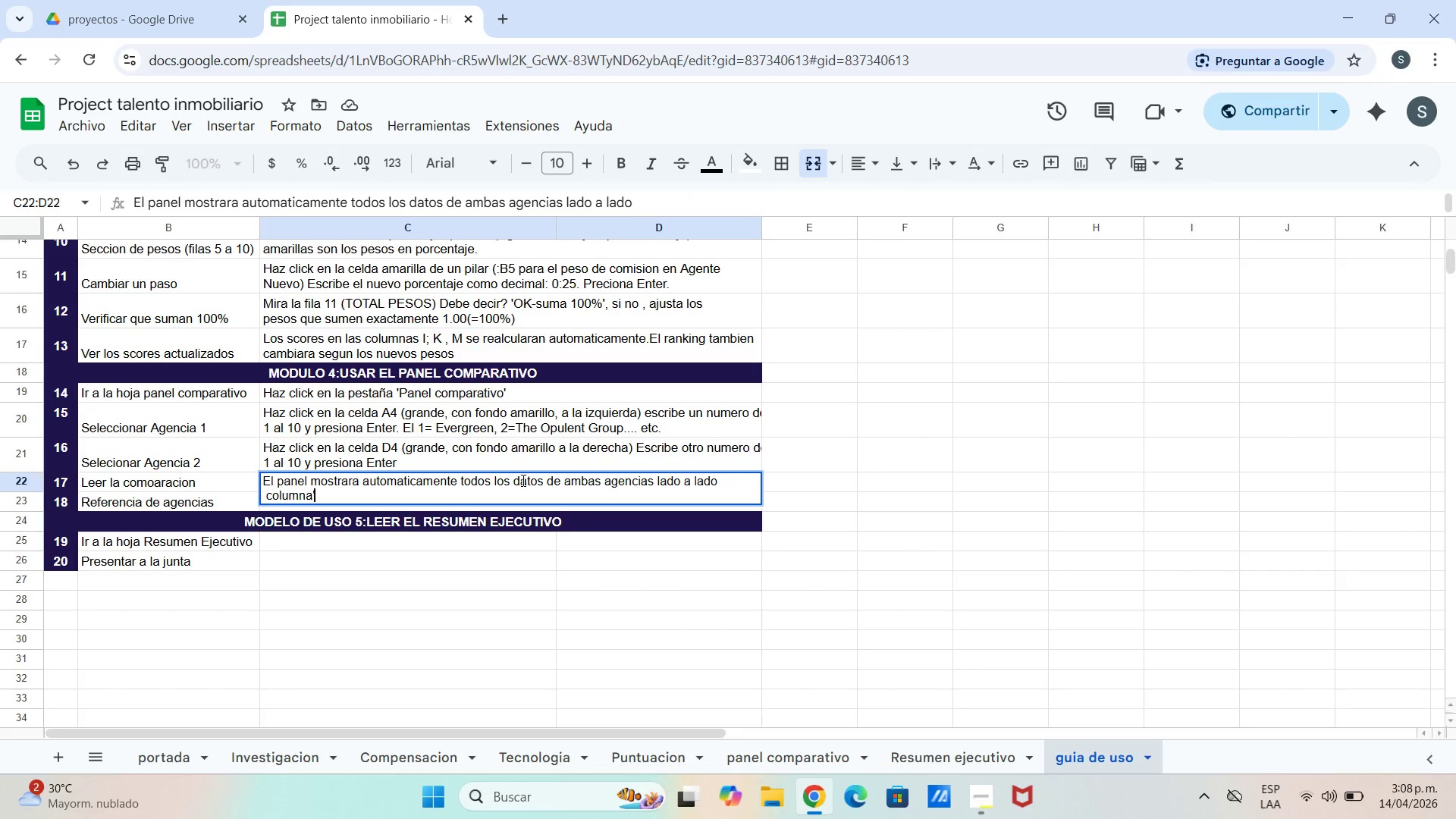 
key(Backspace)
type( [VENTAJA[ indica cual gana en cada a)
key(Backspace)
type(categoria numerica.)
 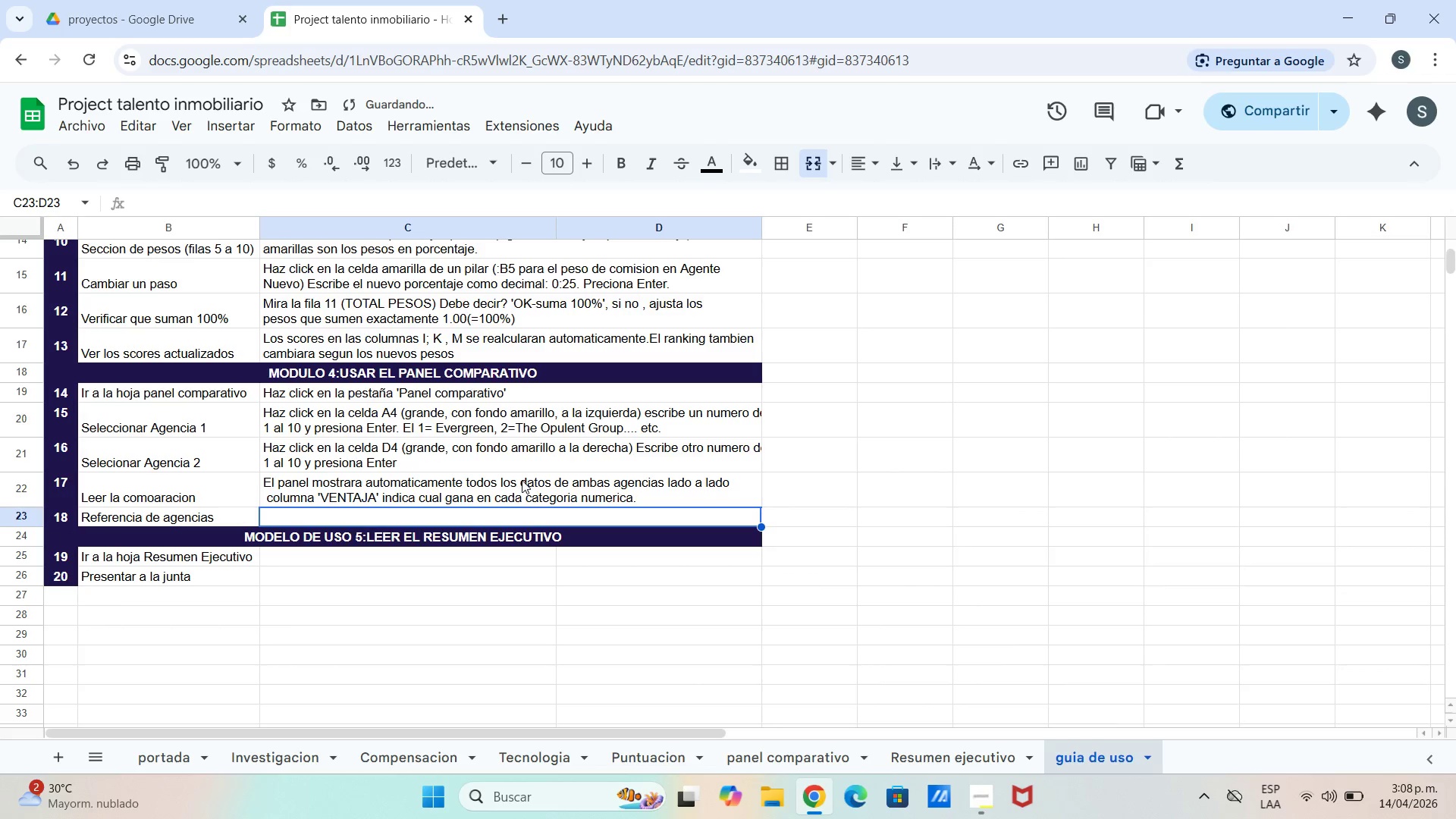 
 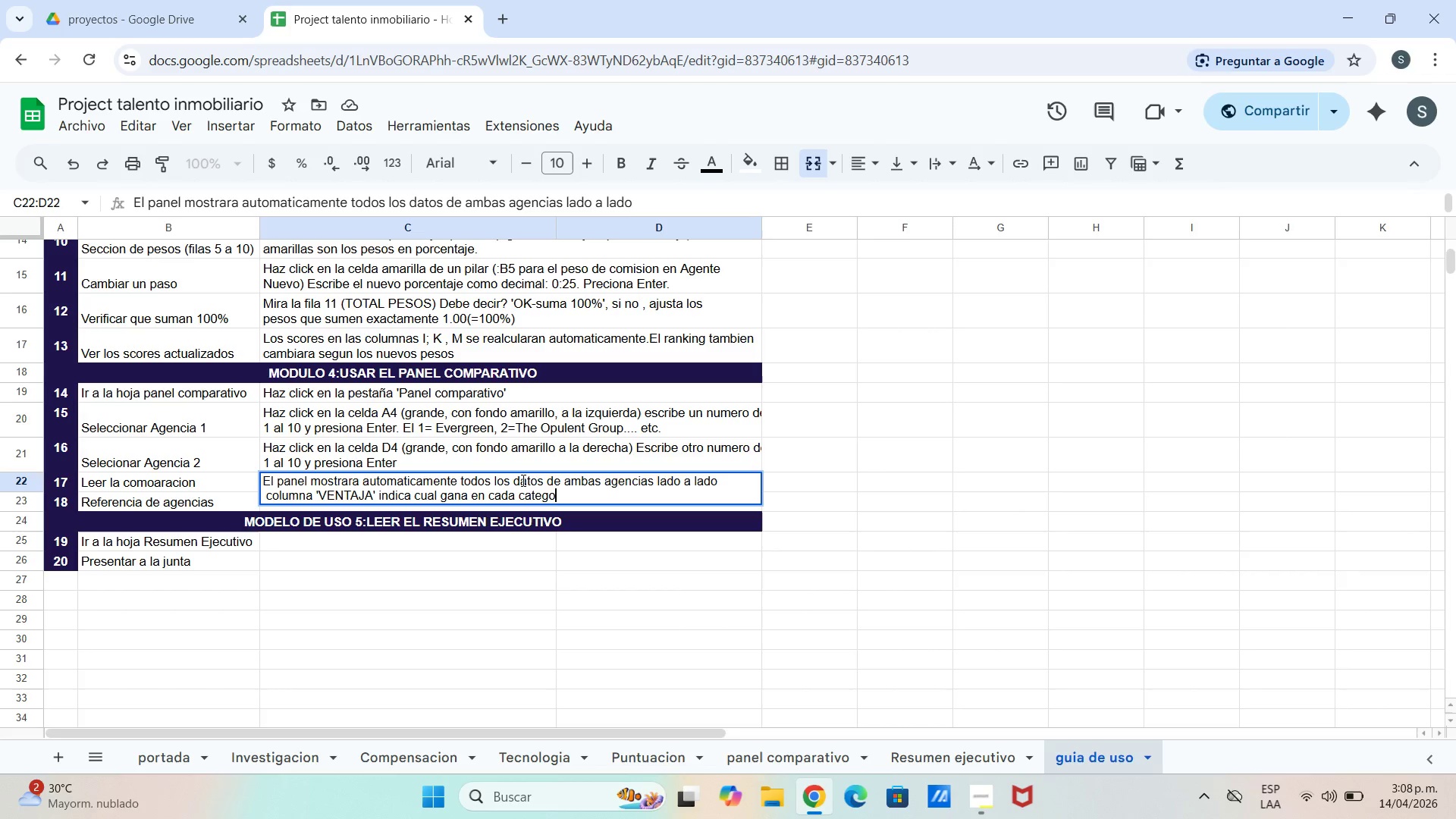 
key(Enter)
 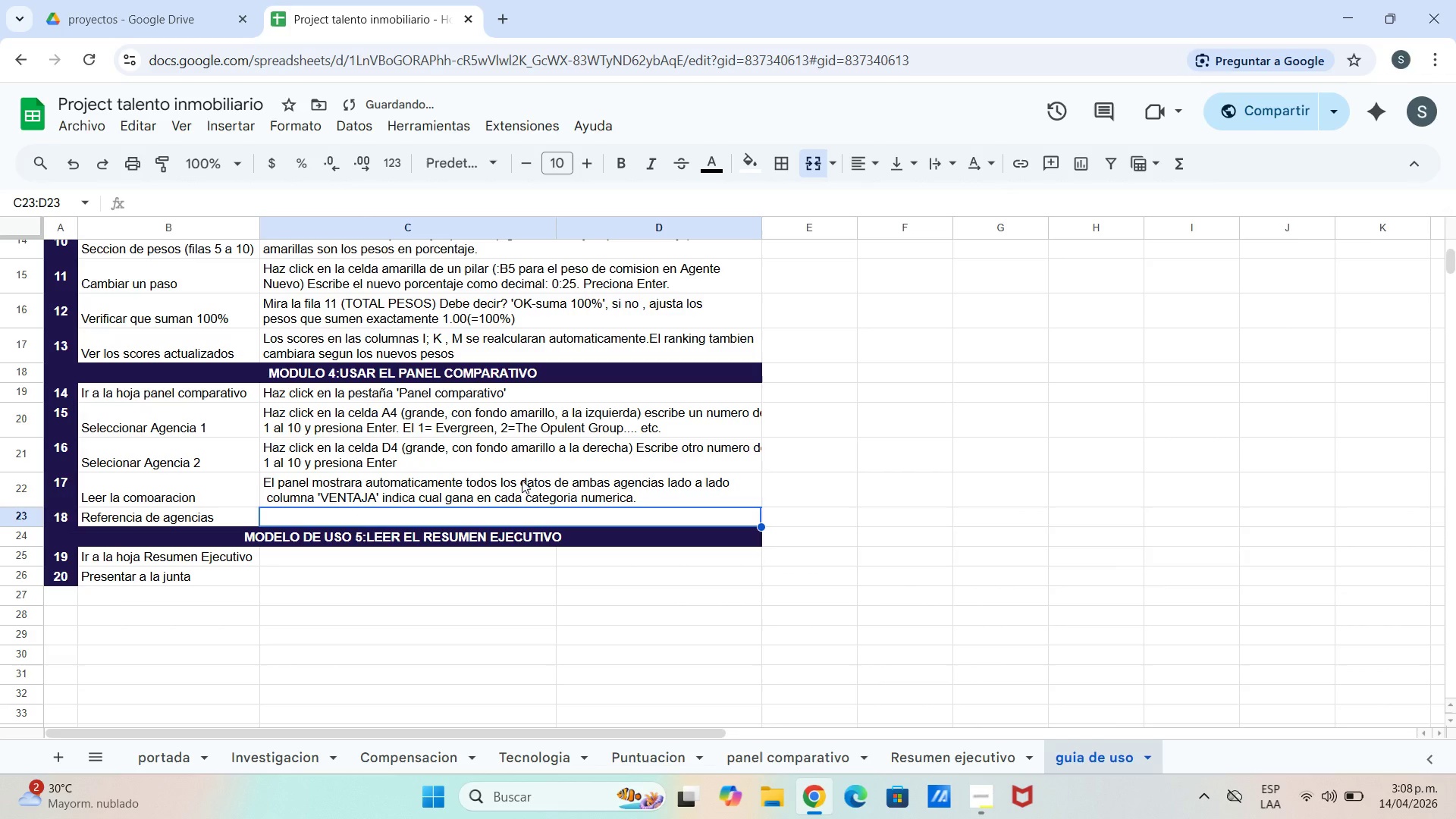 
hold_key(key=ShiftLeft, duration=0.64)
 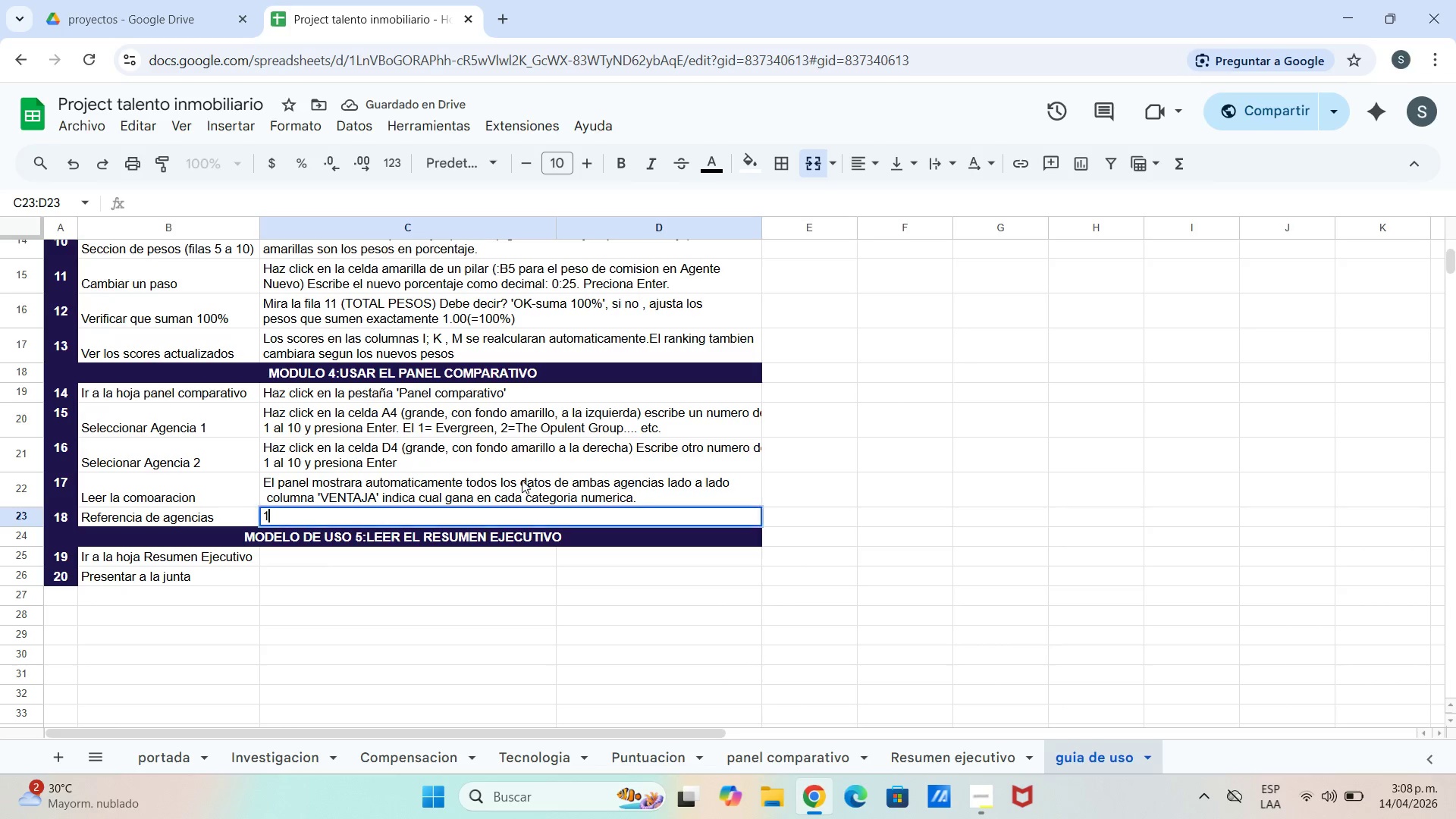 
type(1)Evergreen Peak)
 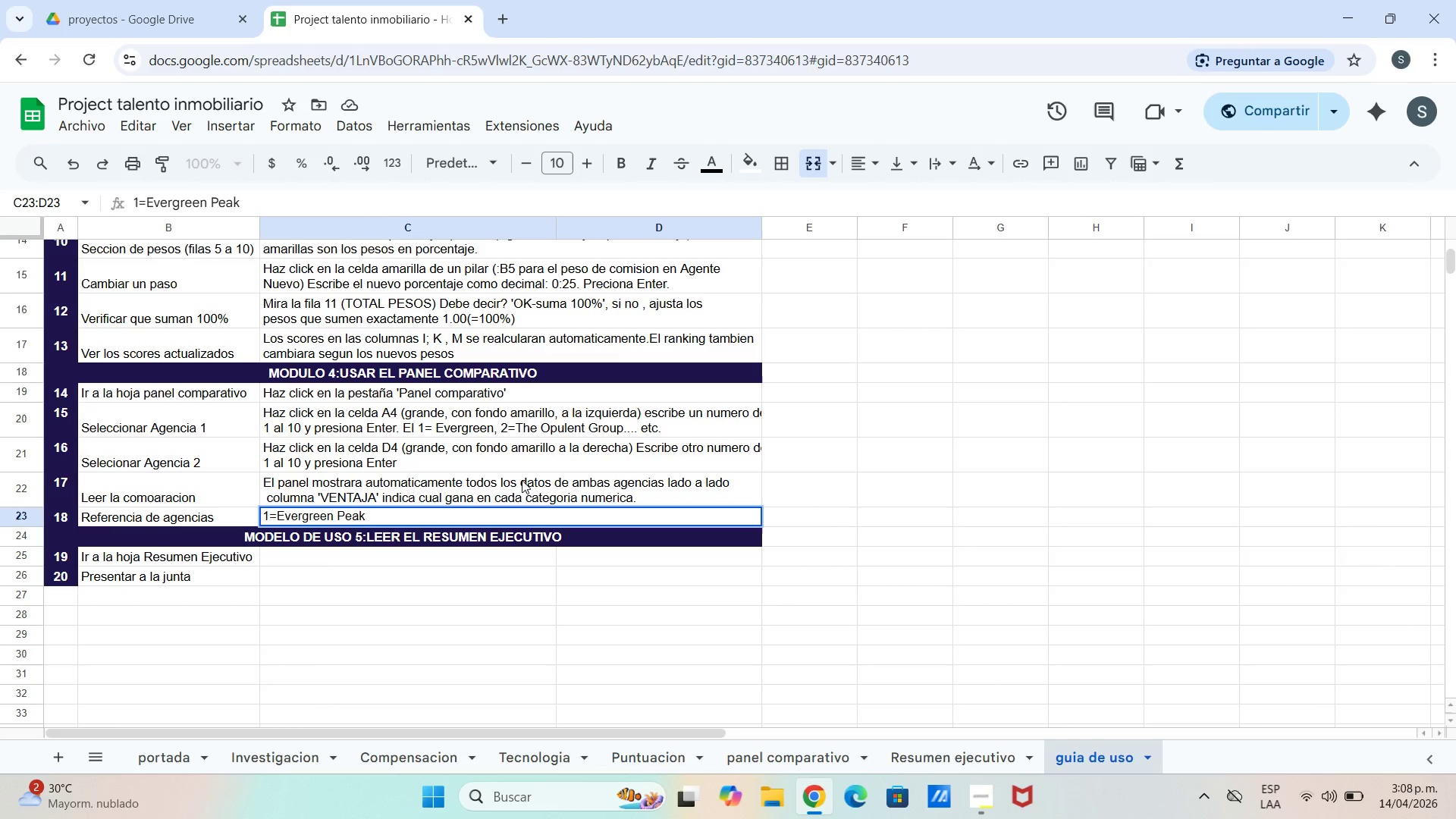 
type(\ 2)The Opulent\ 3)Miami prestige \ 4)Coral Bay\ 5)Biscayne Elite)
 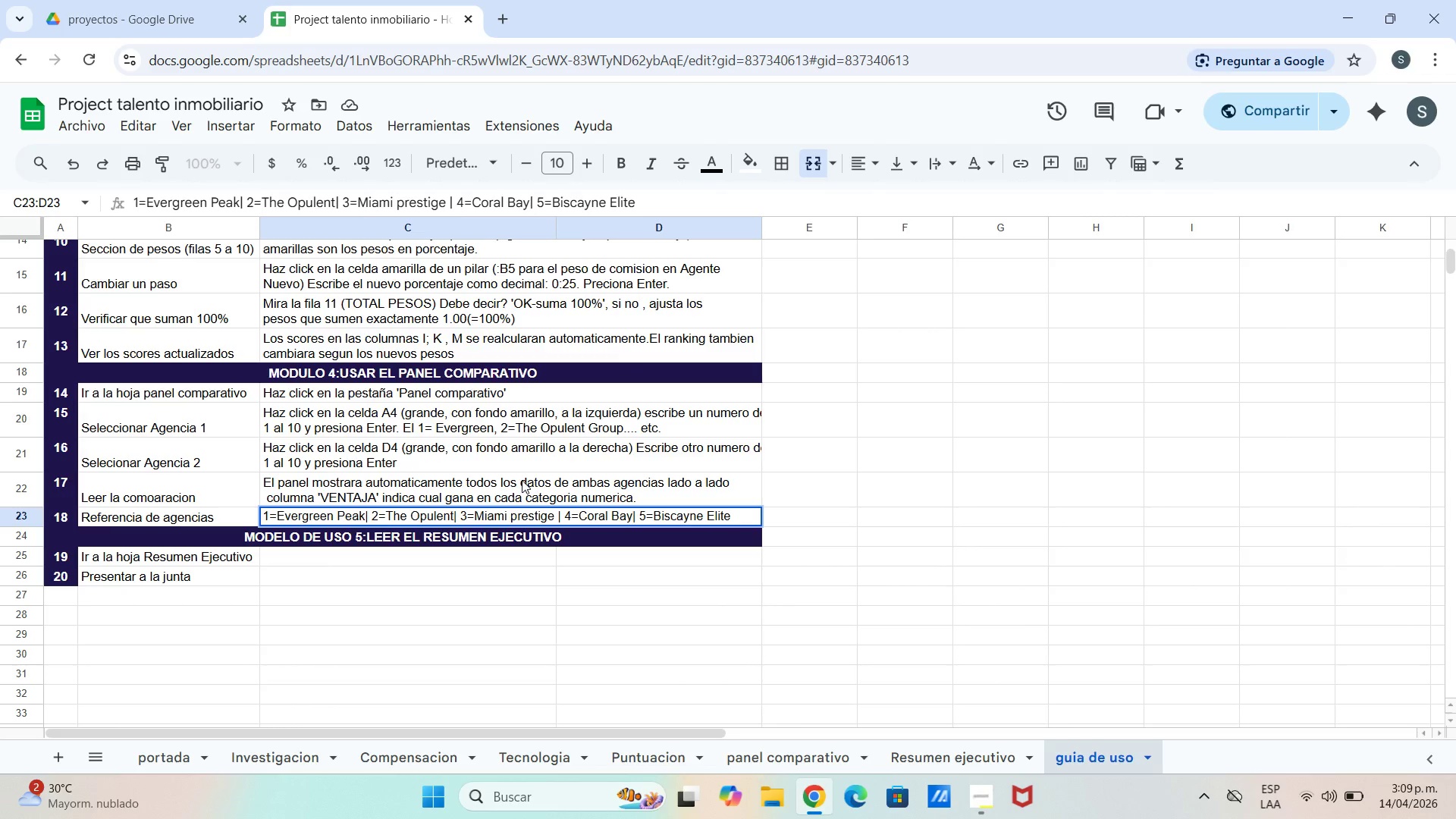 
key(Control+ControlLeft)
 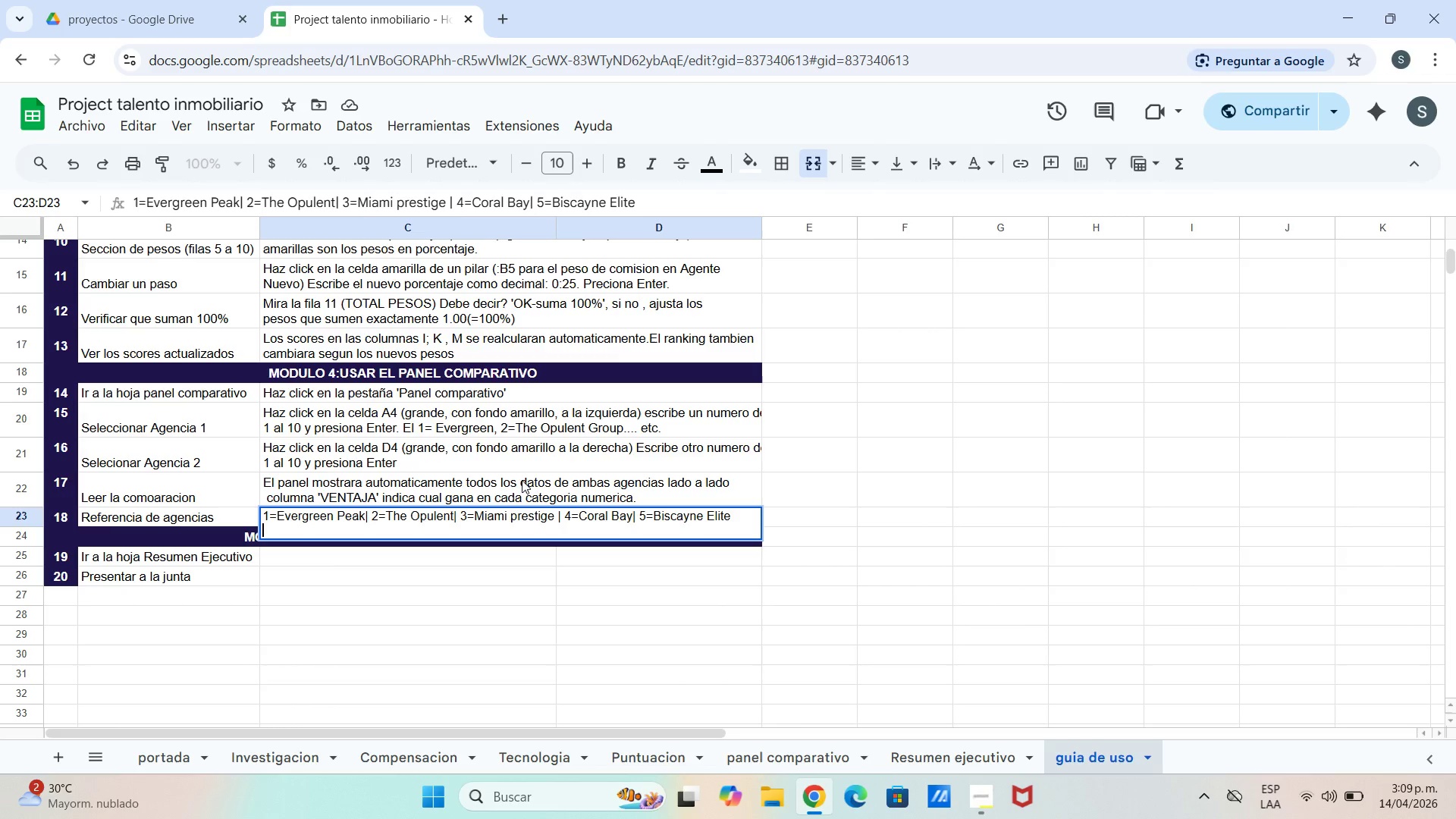 
key(Control+Enter)
 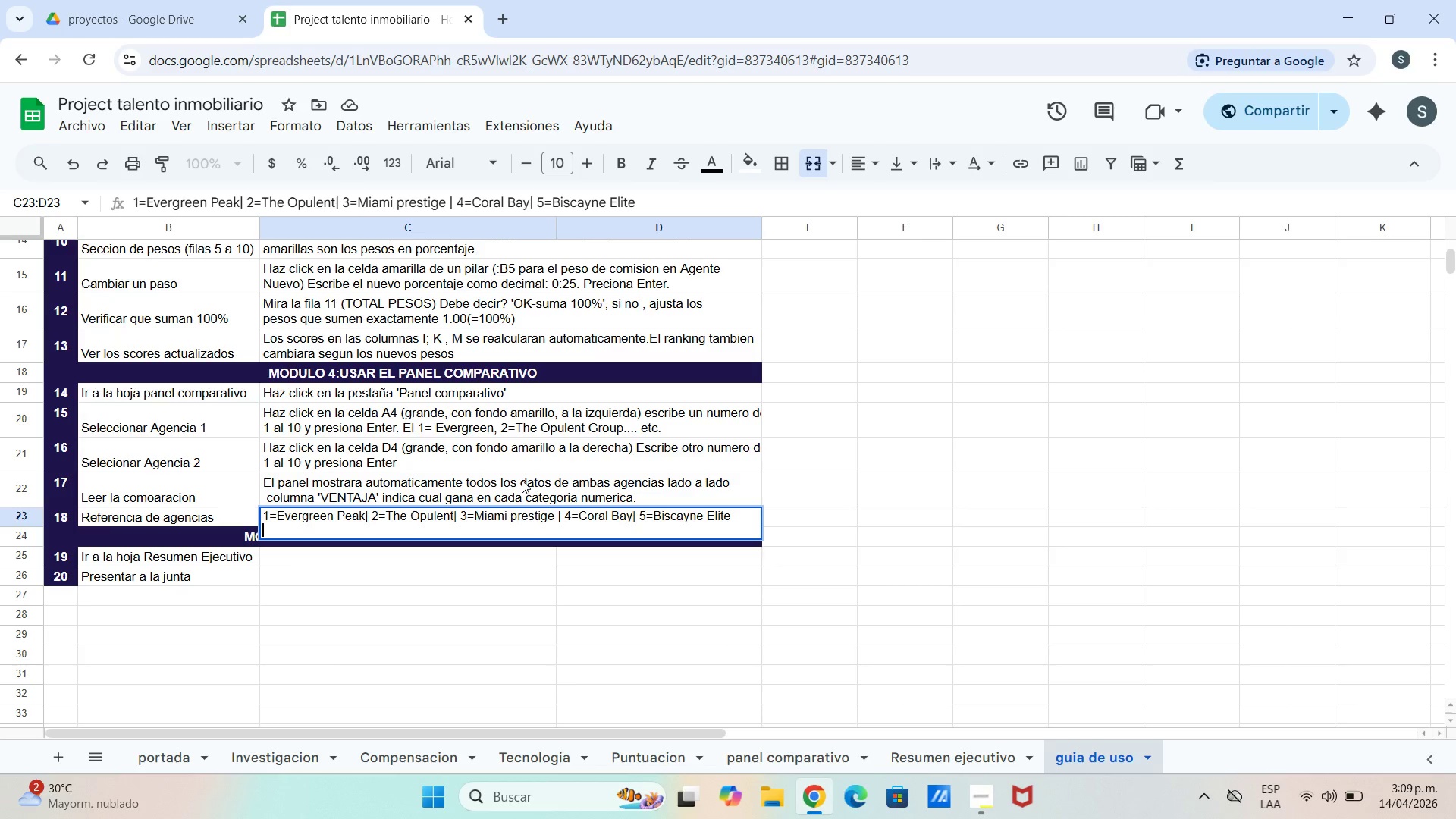 
hold_key(key=ShiftLeft, duration=1.45)
 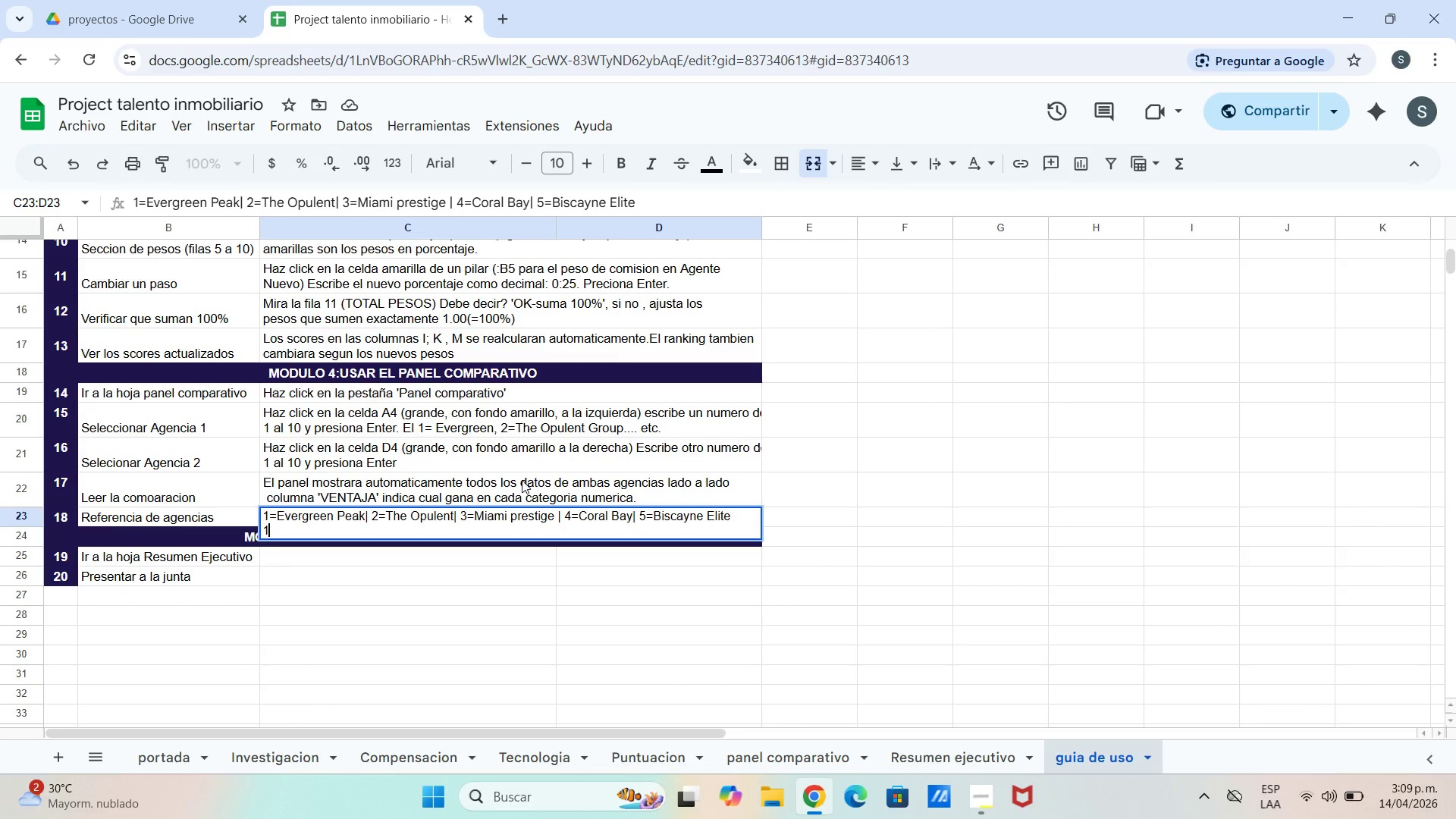 
type(1^)
key(Backspace)
key(Backspace)
type(\ ^)
key(Backspace)
key(Backspace)
type( 6))
 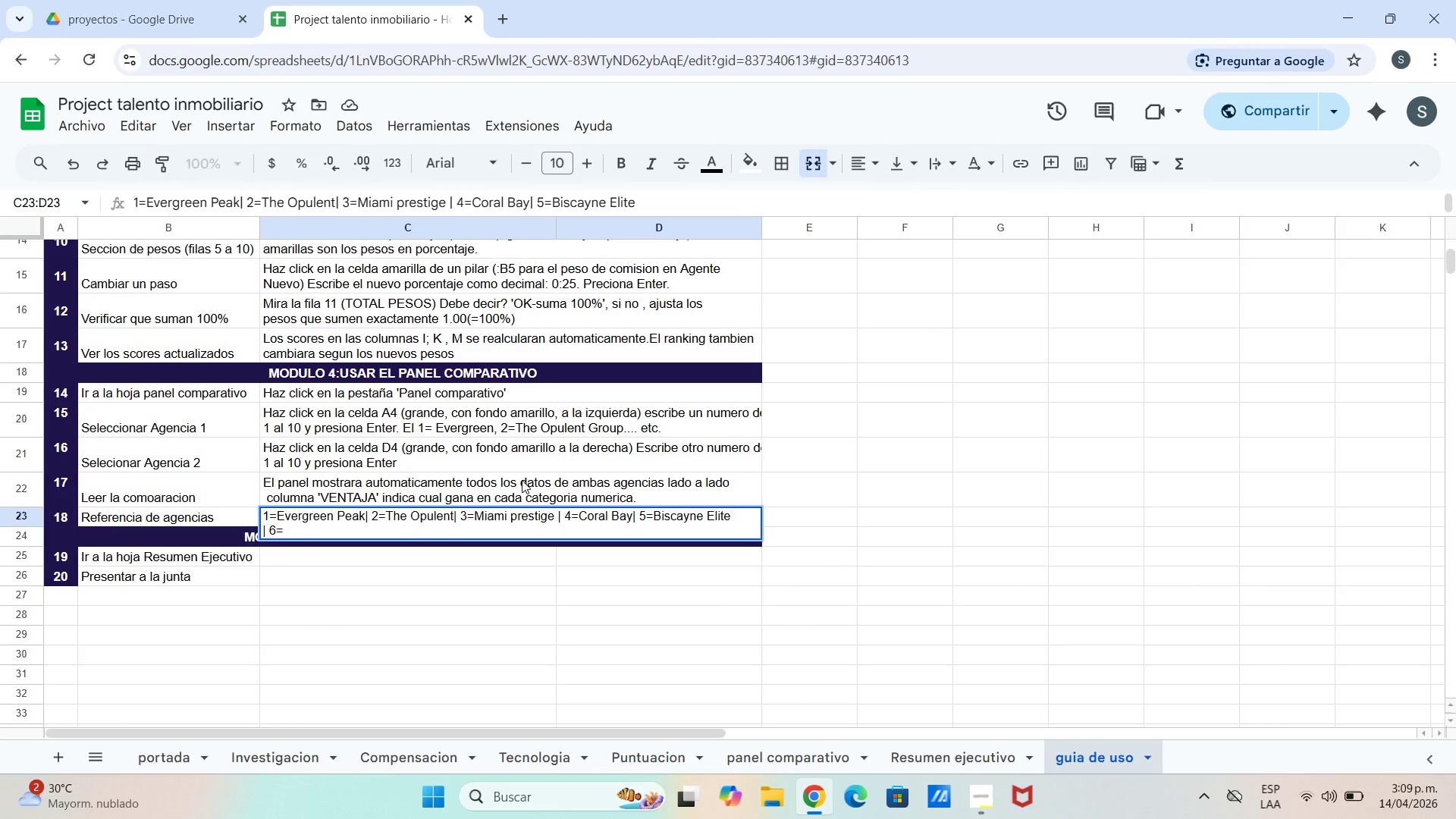 
type(Keller Williams\ 7)RE7MAX)
 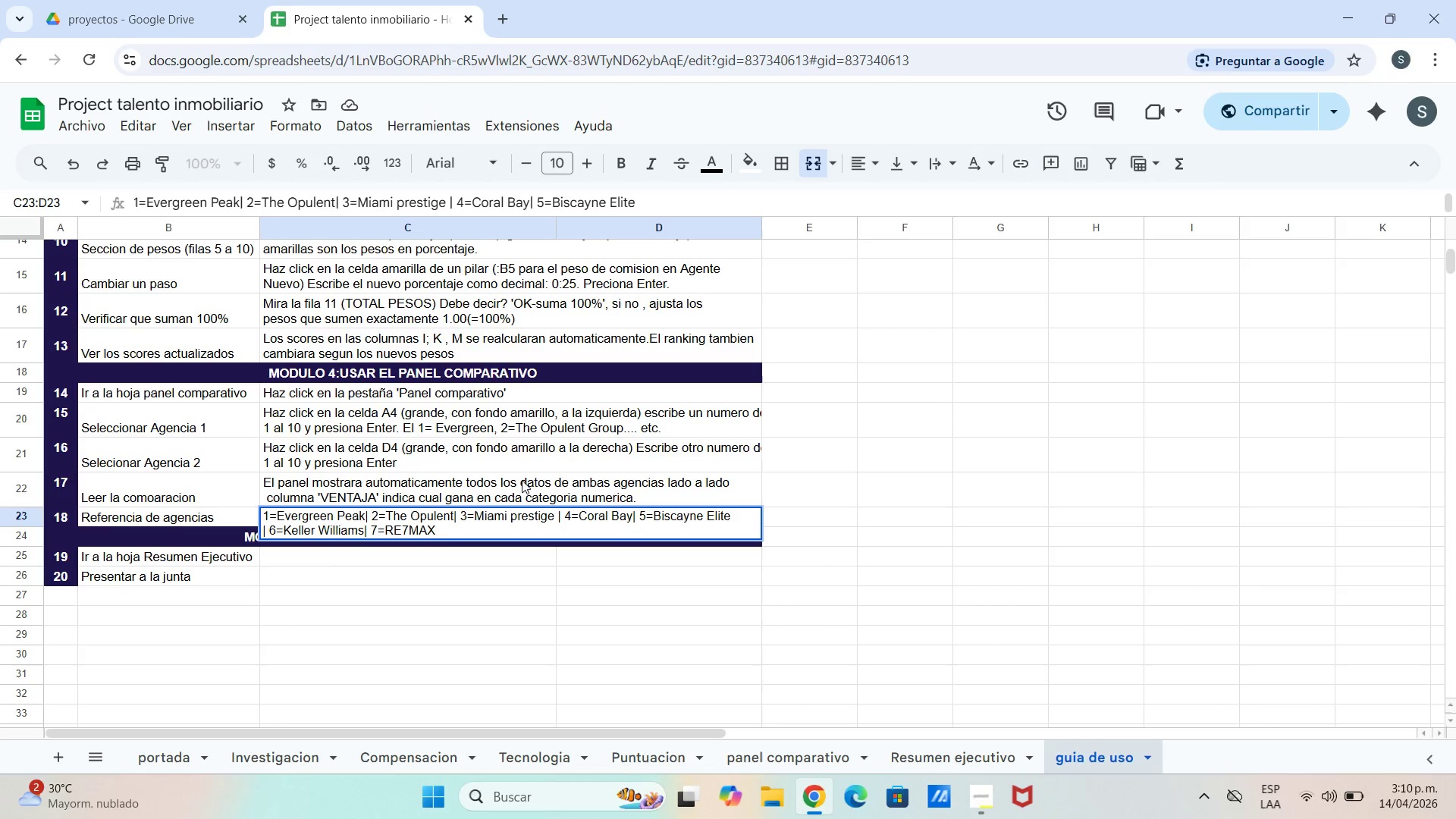 
key(Backspace)
 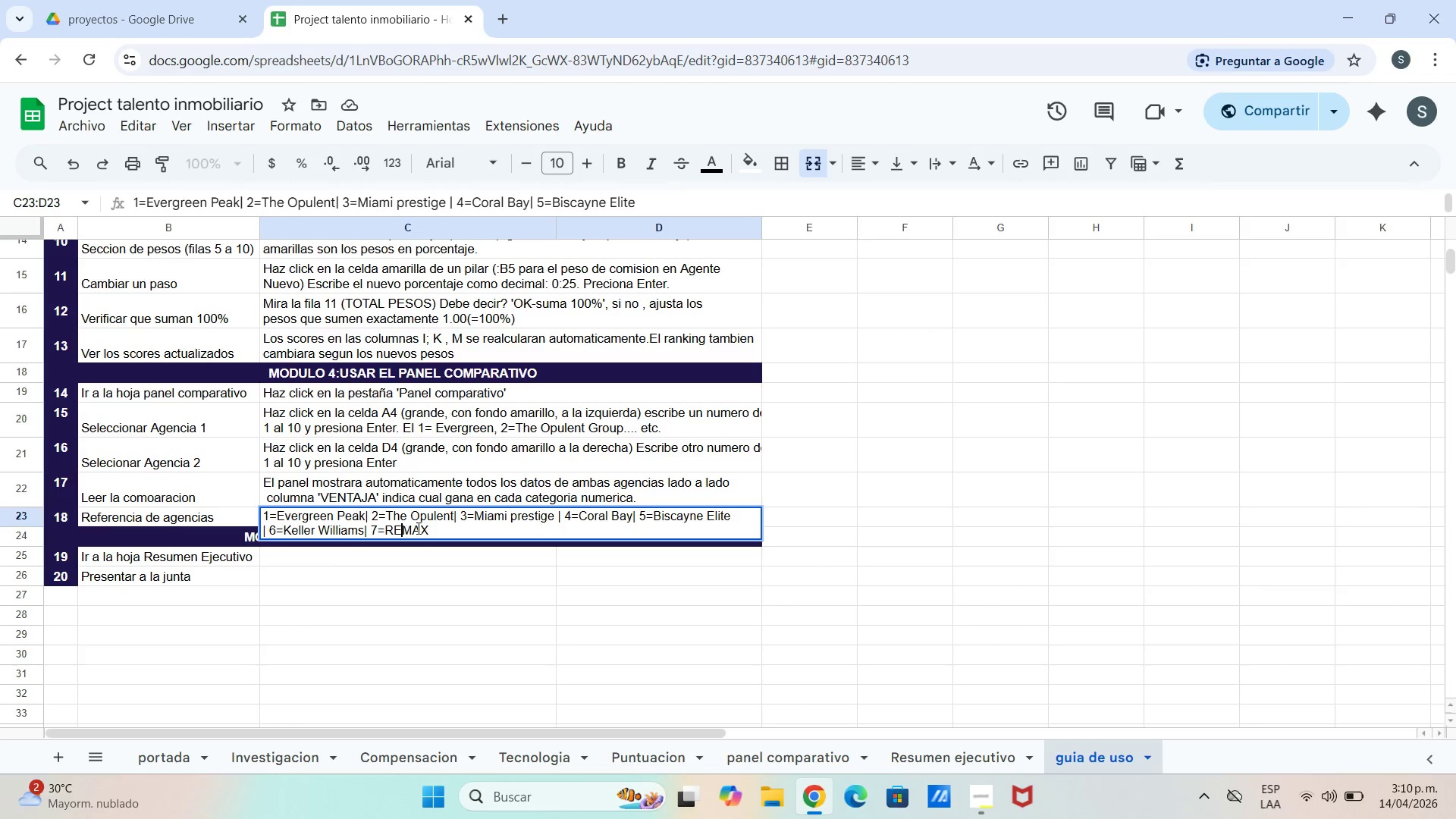 
key(Shift+7)
 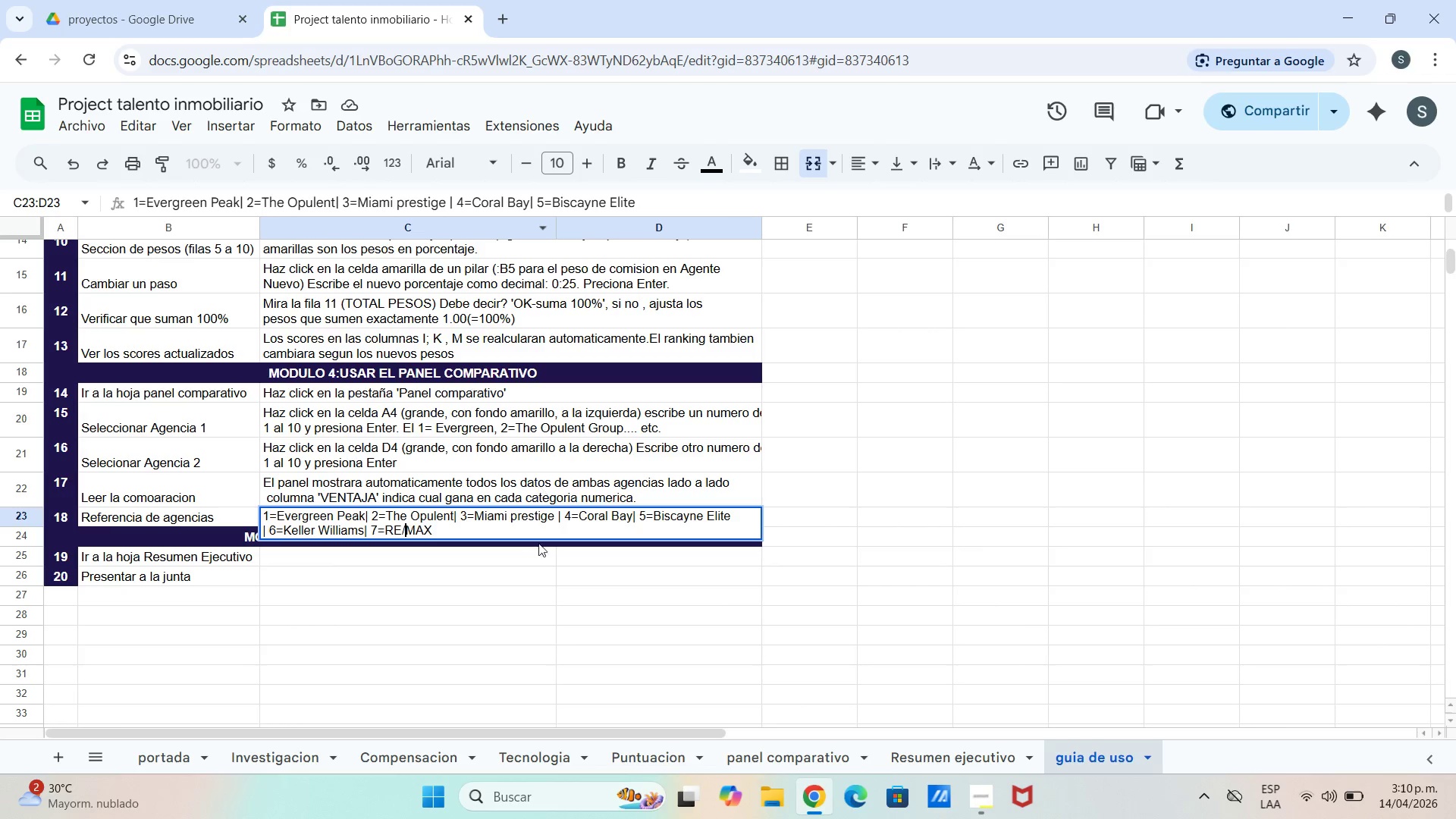 
left_click([518, 536])
 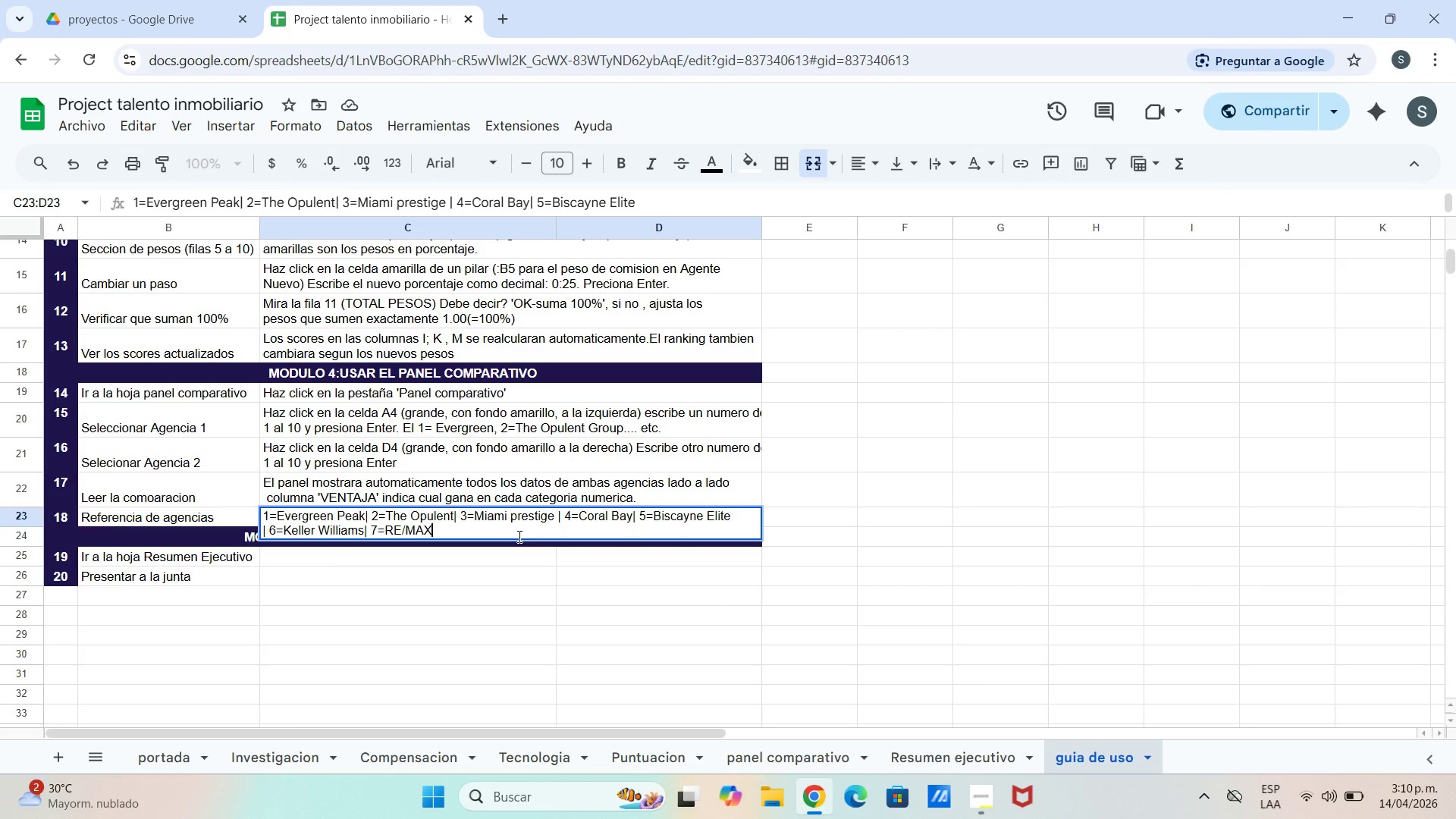 
key(Backslash)
 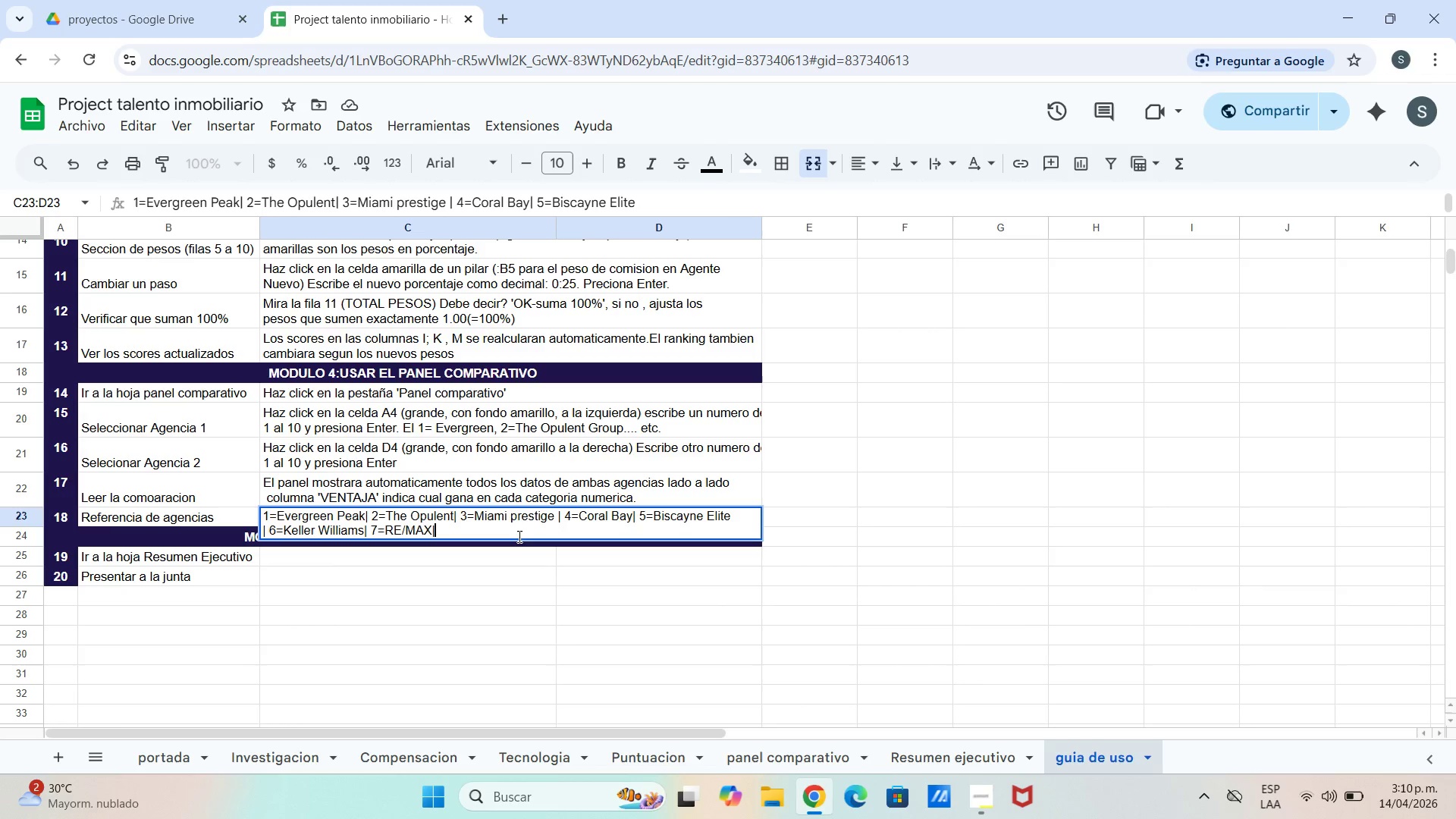 
key(Space)
 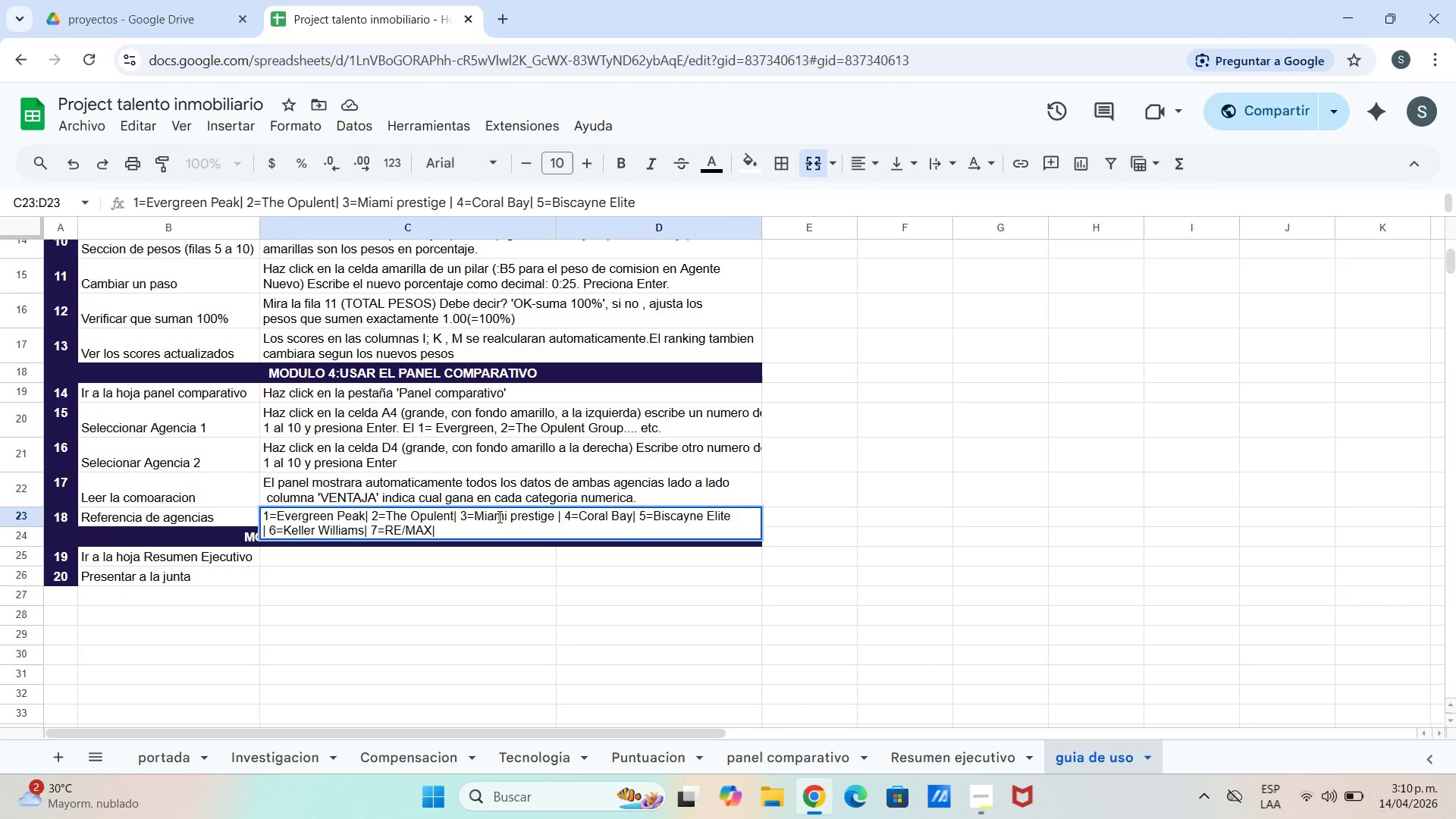 
type(8))
key(Backspace)
key(Backspace)
type(8)Compass\ 9))
 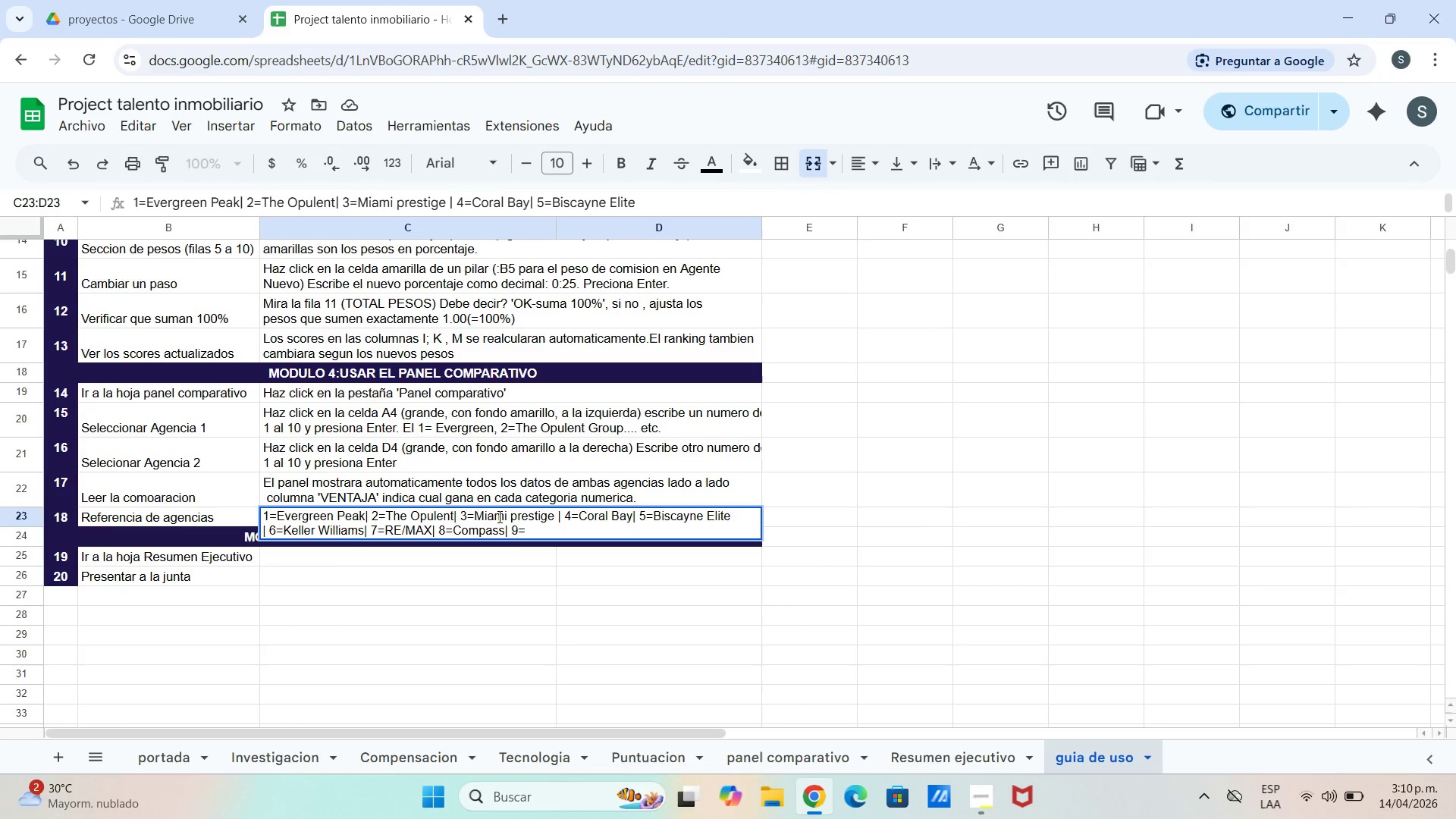 
type(EXP Realty\ 10) Century 21)
 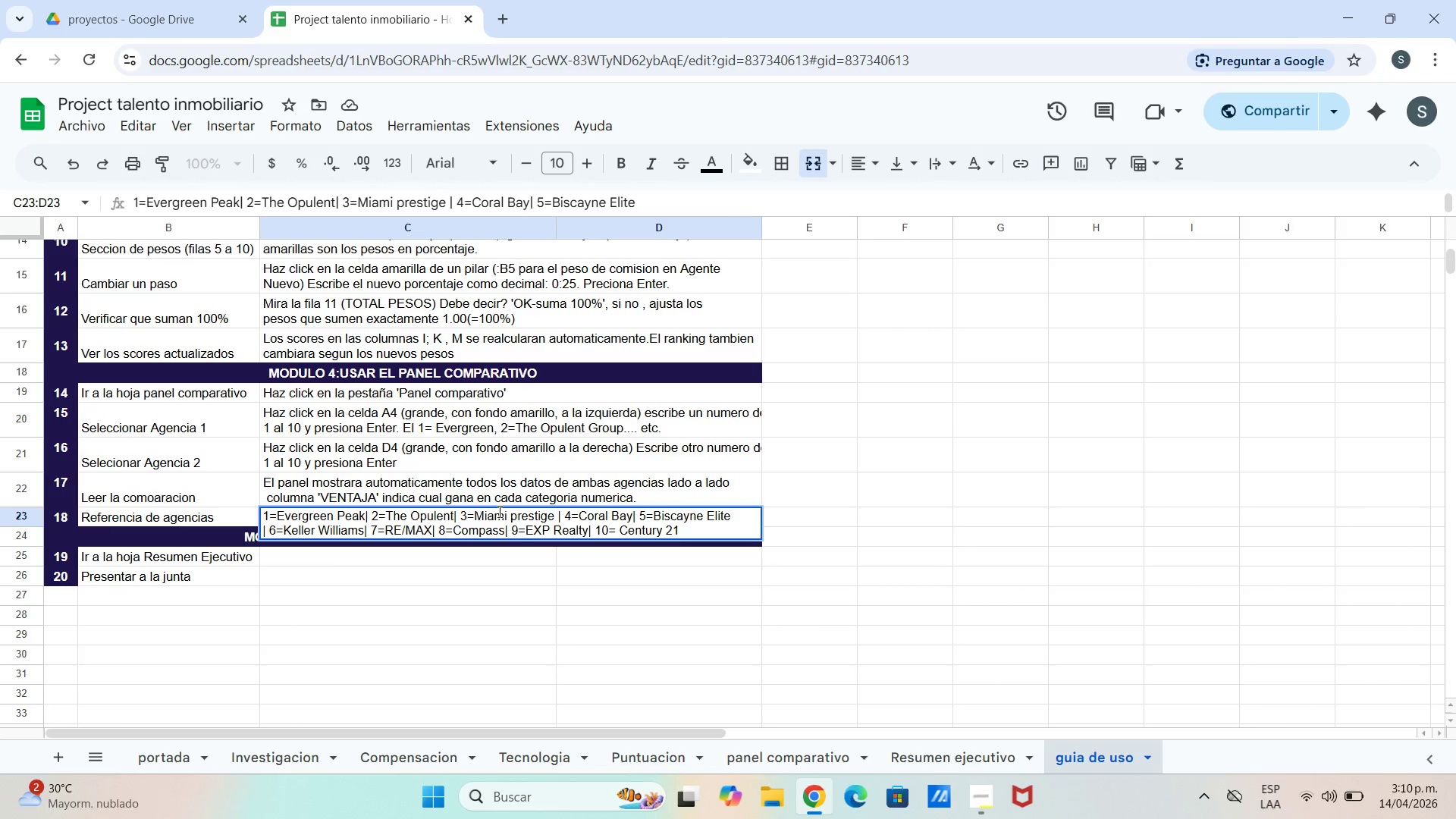 
key(Enter)
 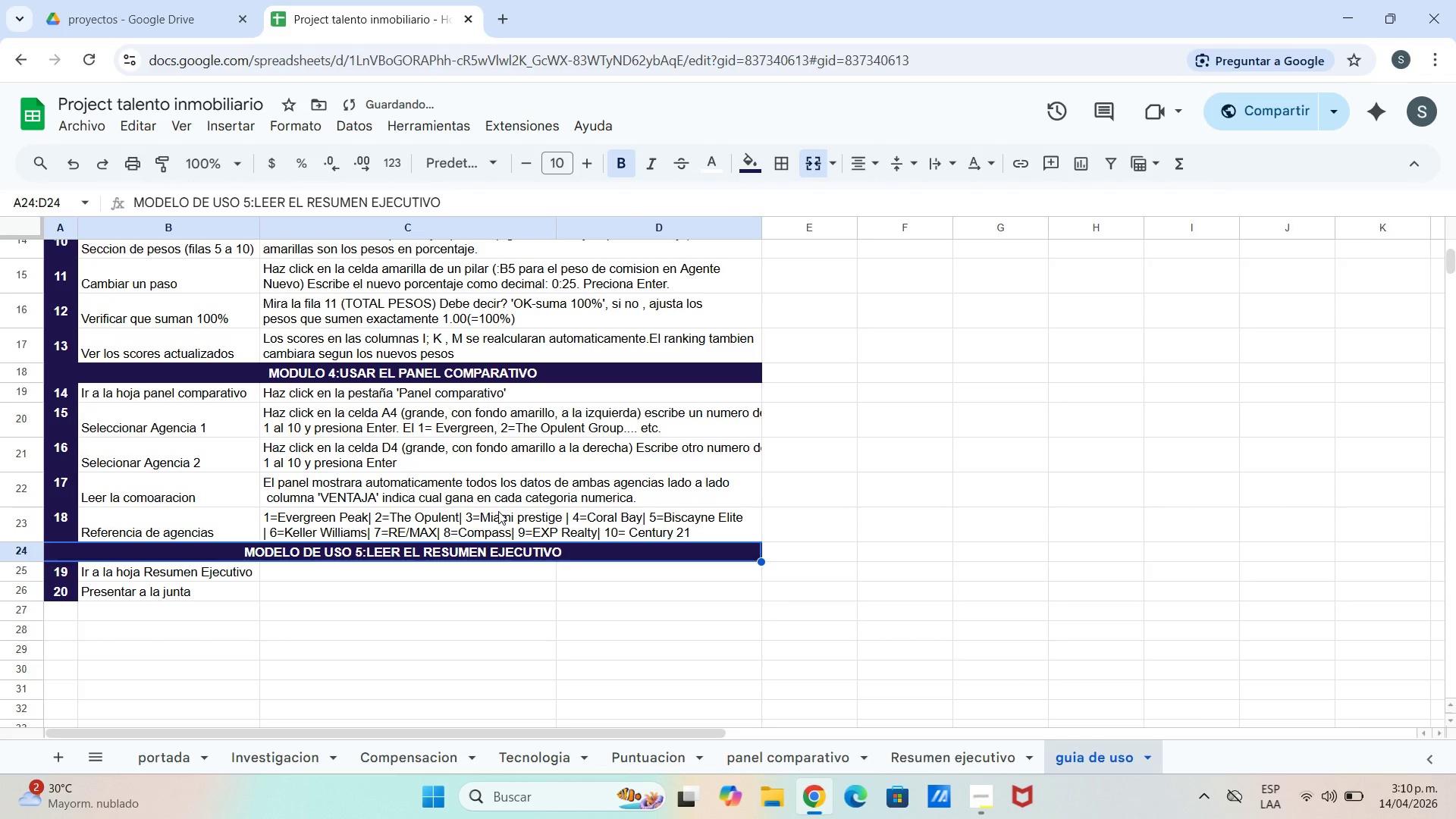 
key(Enter)
 